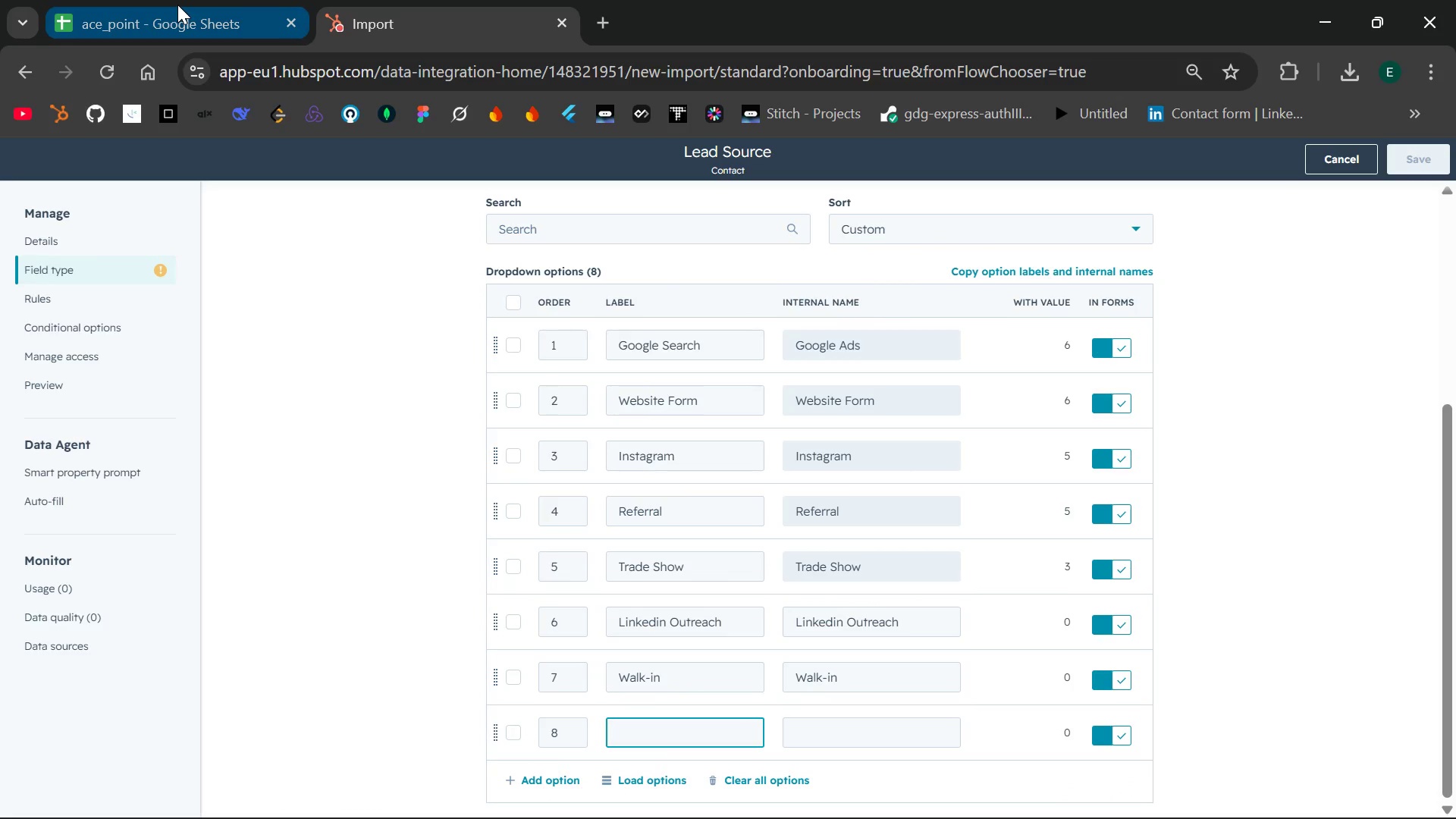 
left_click([177, 5])
 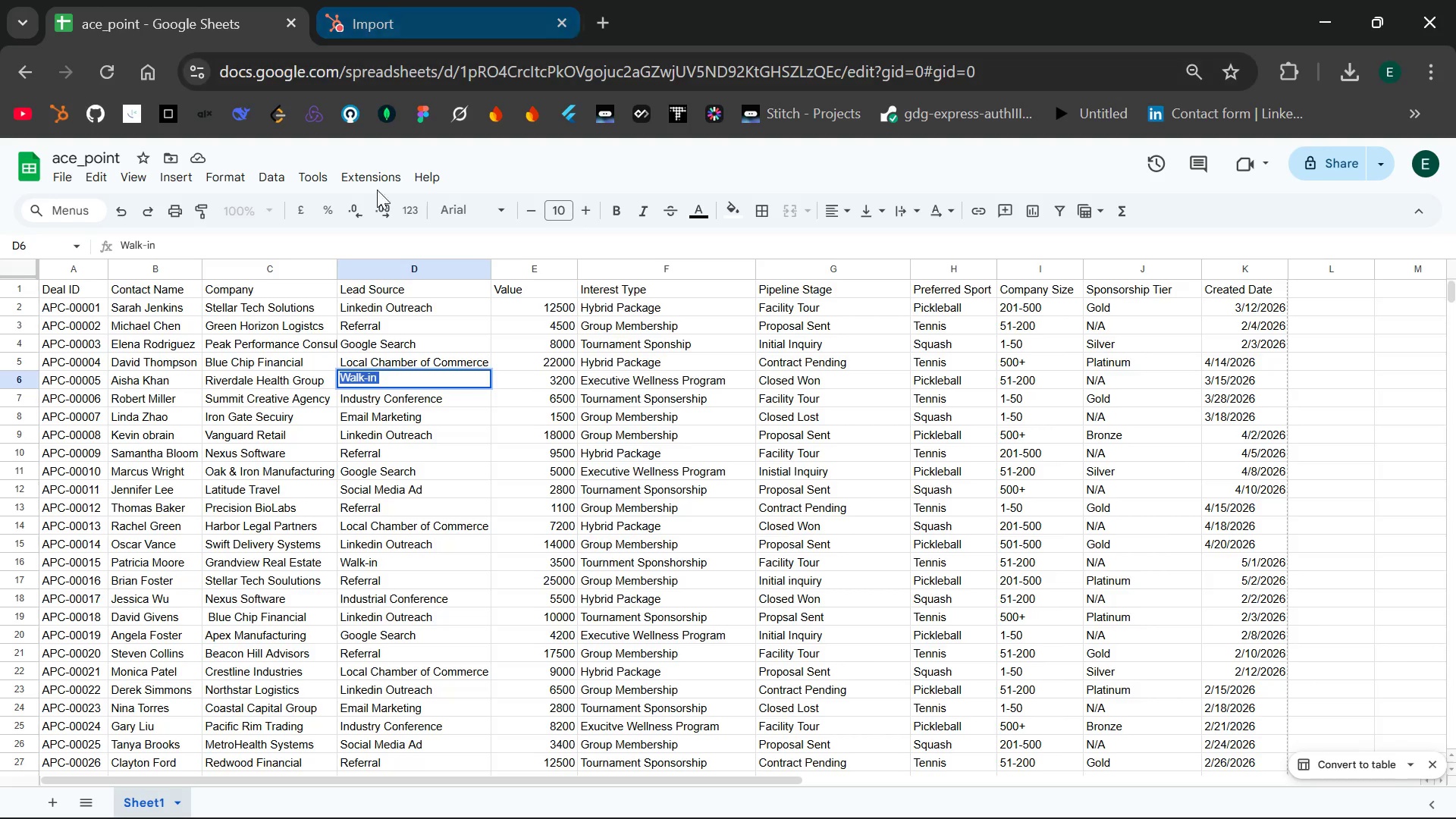 
wait(7.53)
 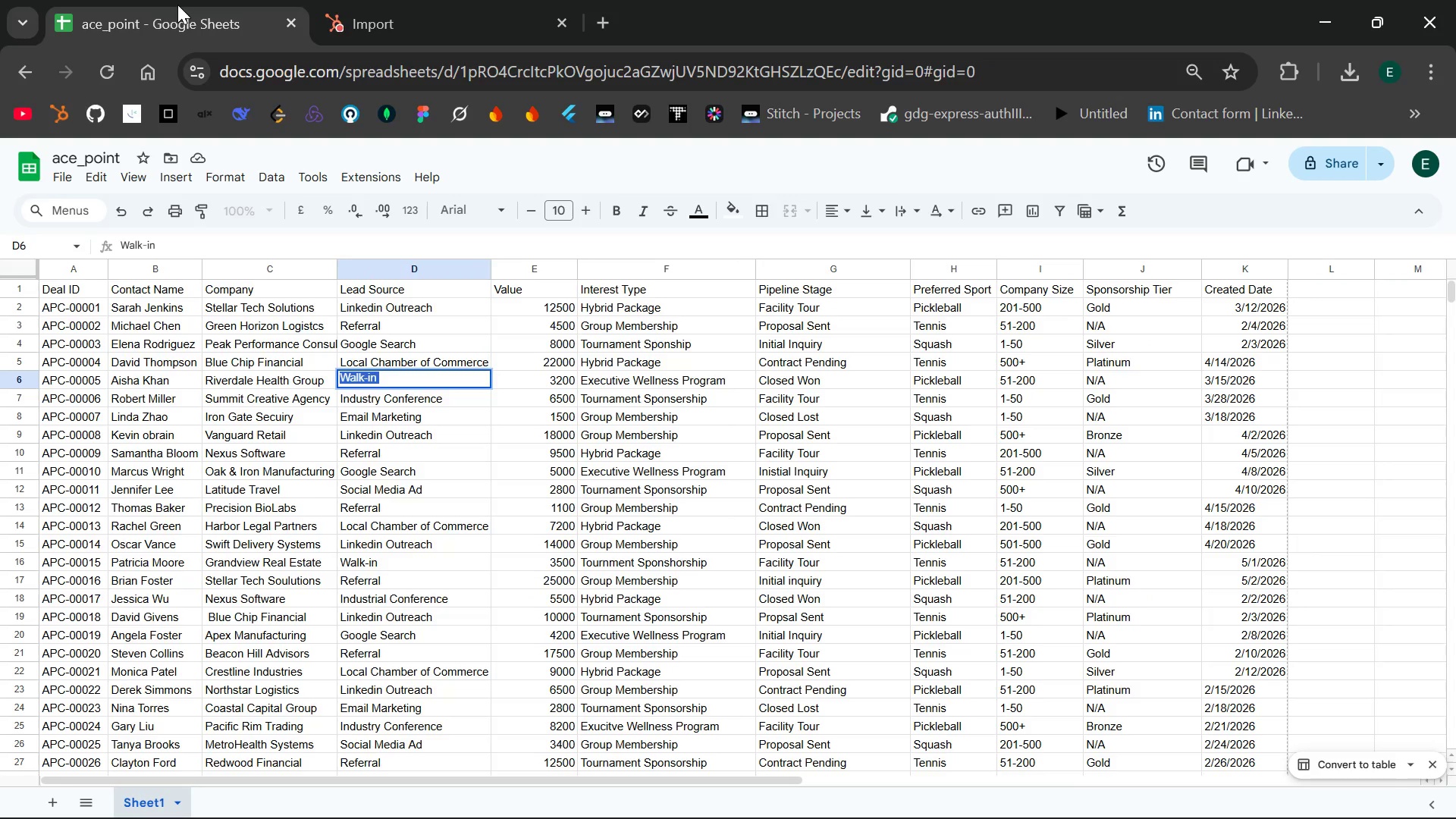 
double_click([428, 398])
 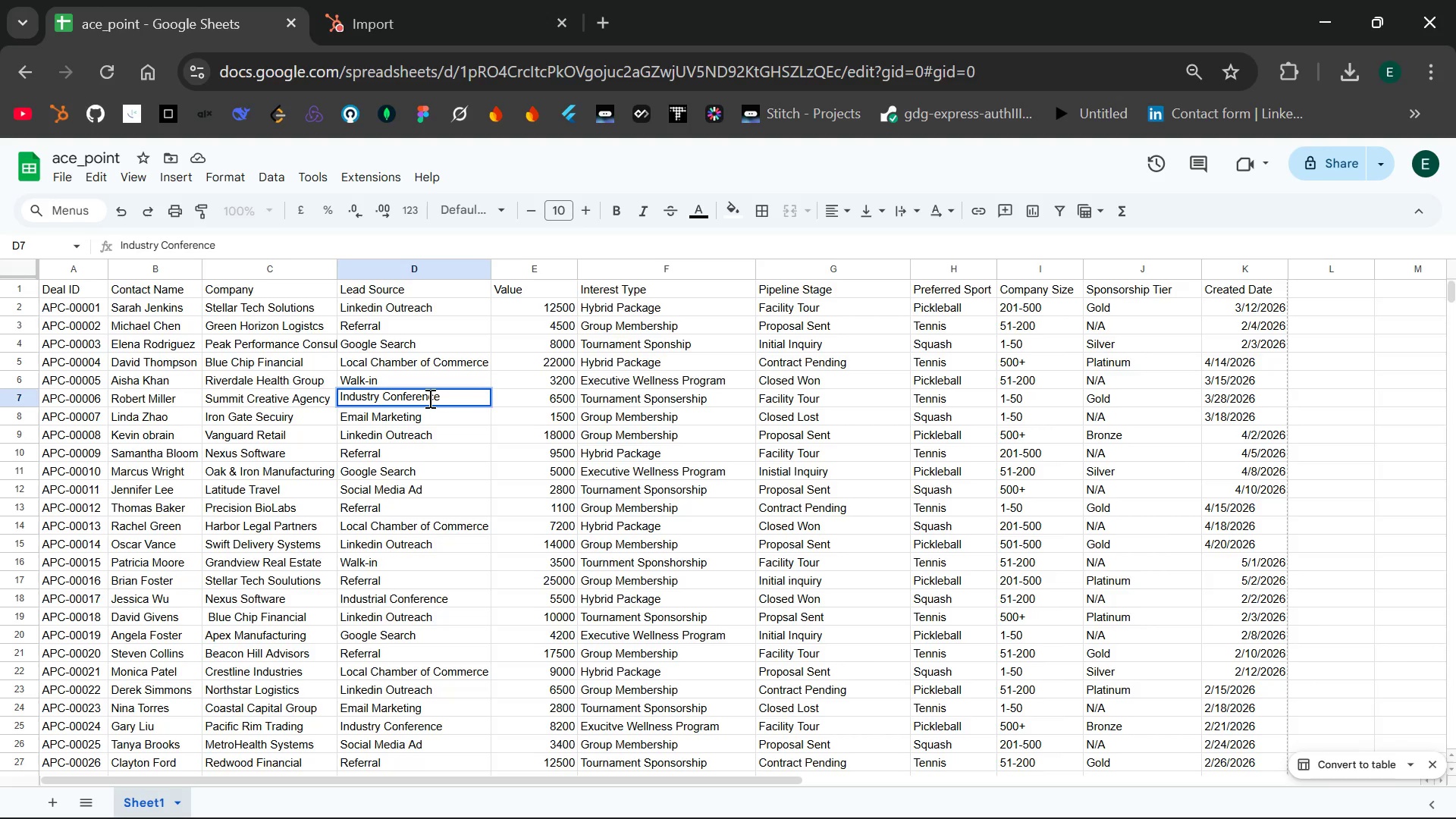 
key(Control+A)
 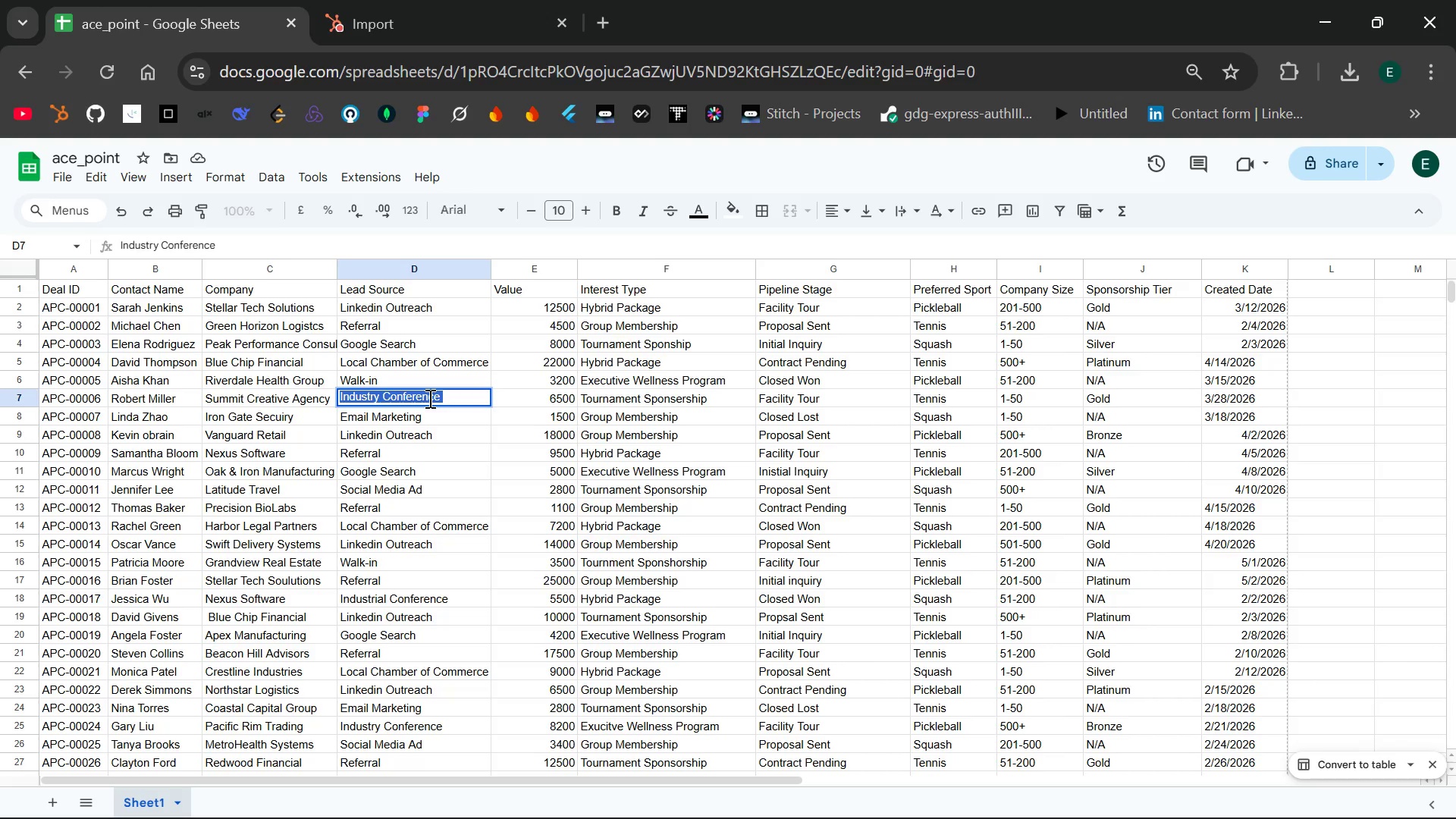 
key(Control+C)
 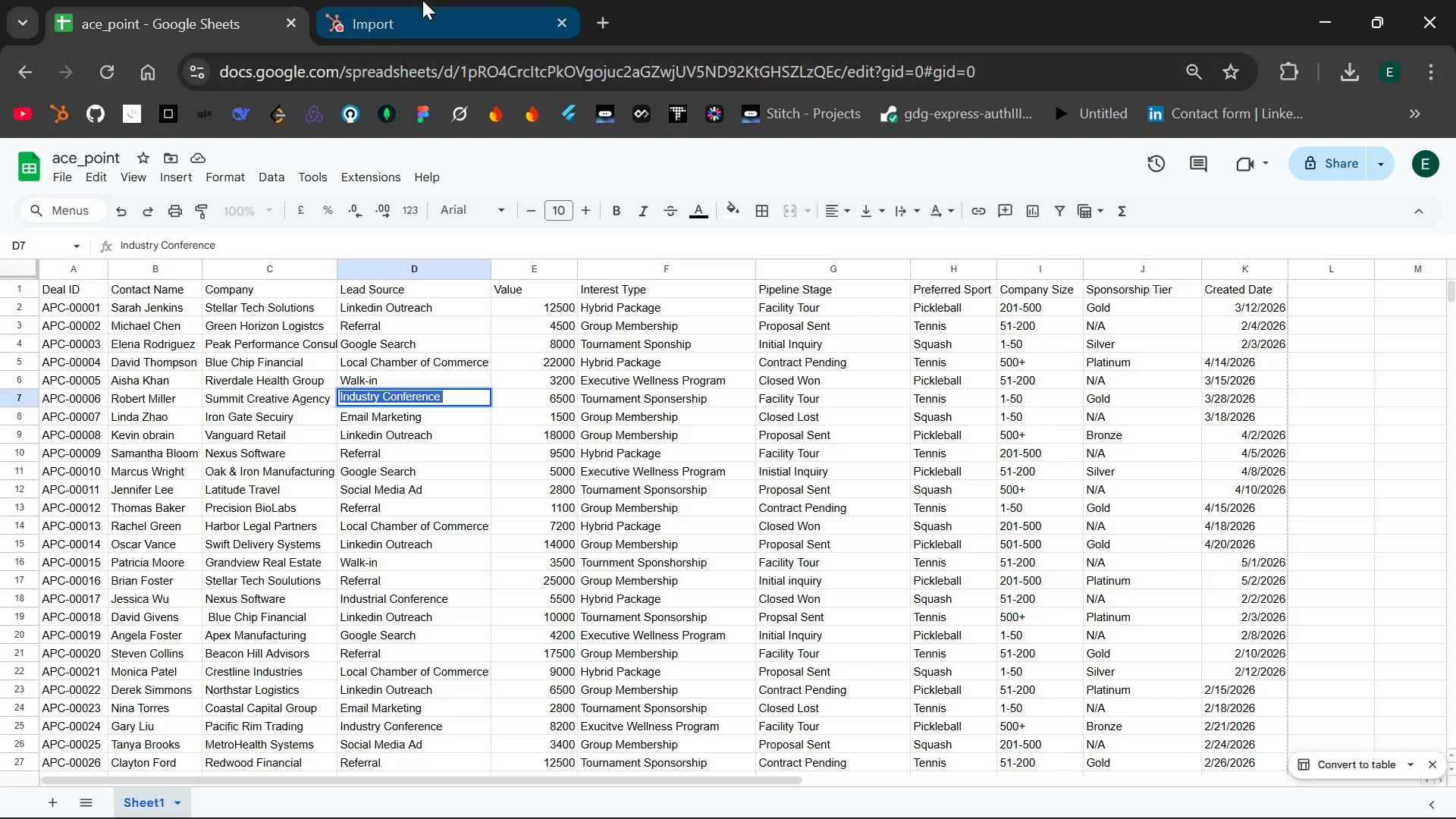 
left_click([422, 0])
 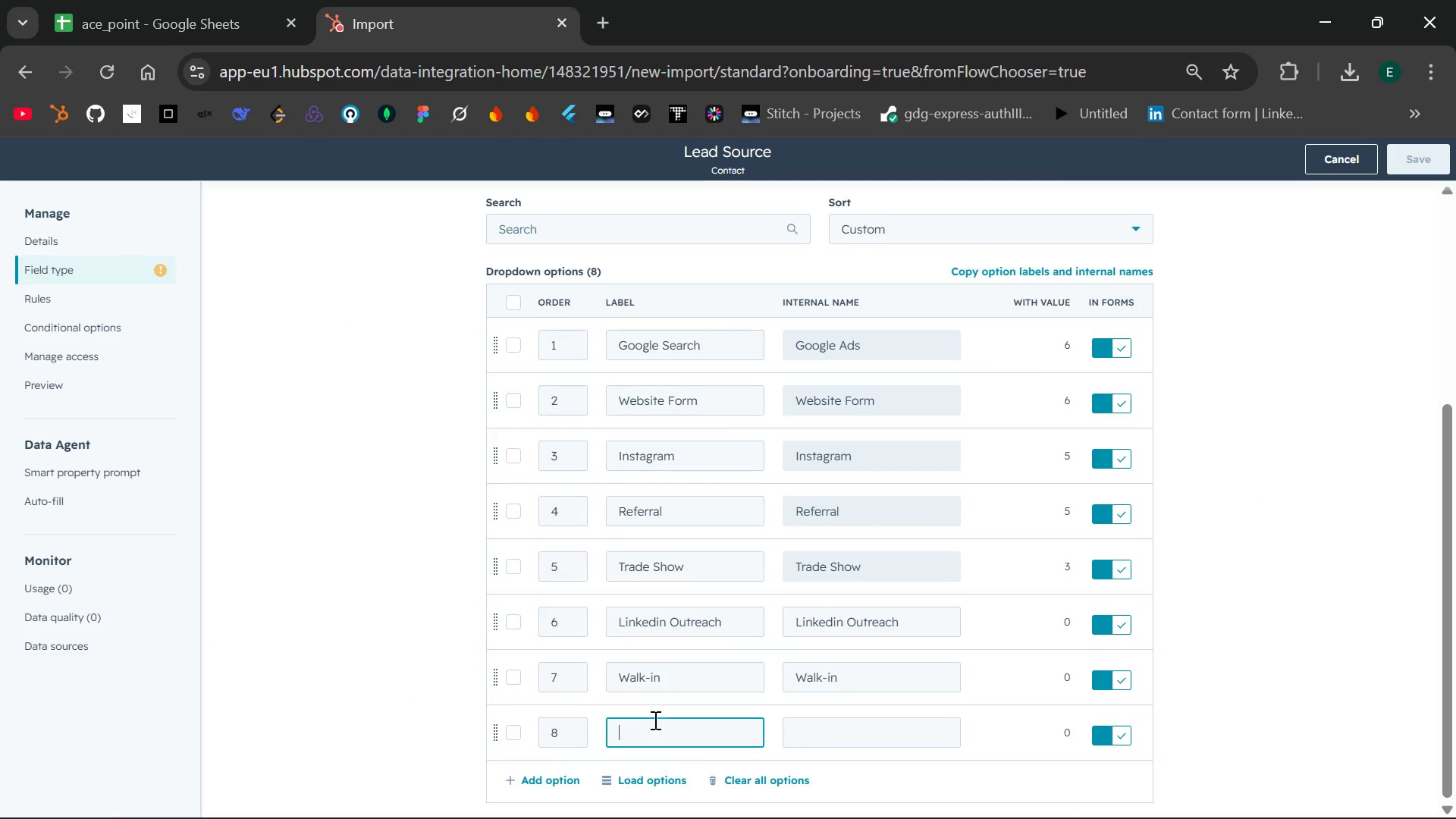 
left_click([640, 724])
 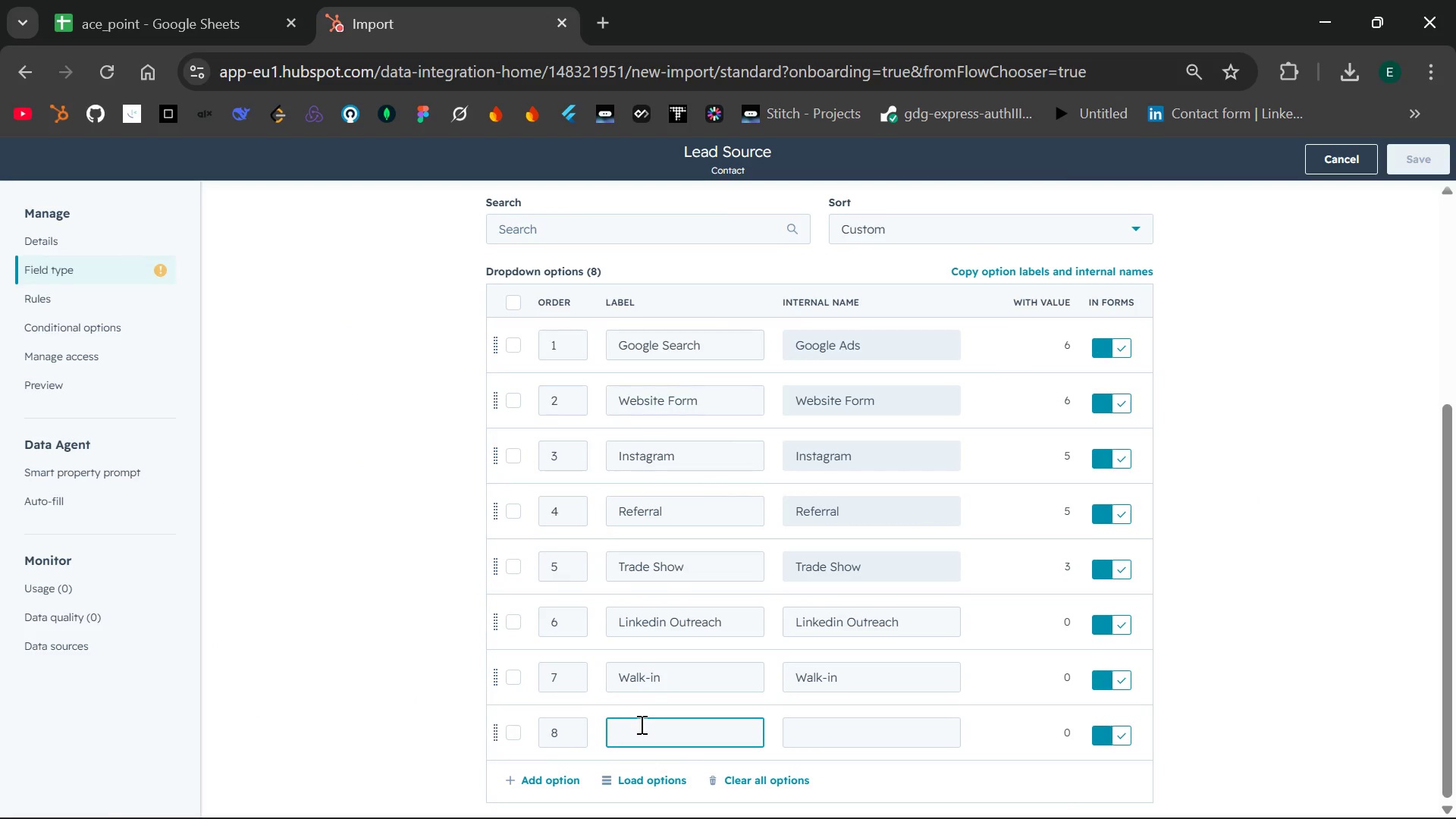 
key(Control+V)
 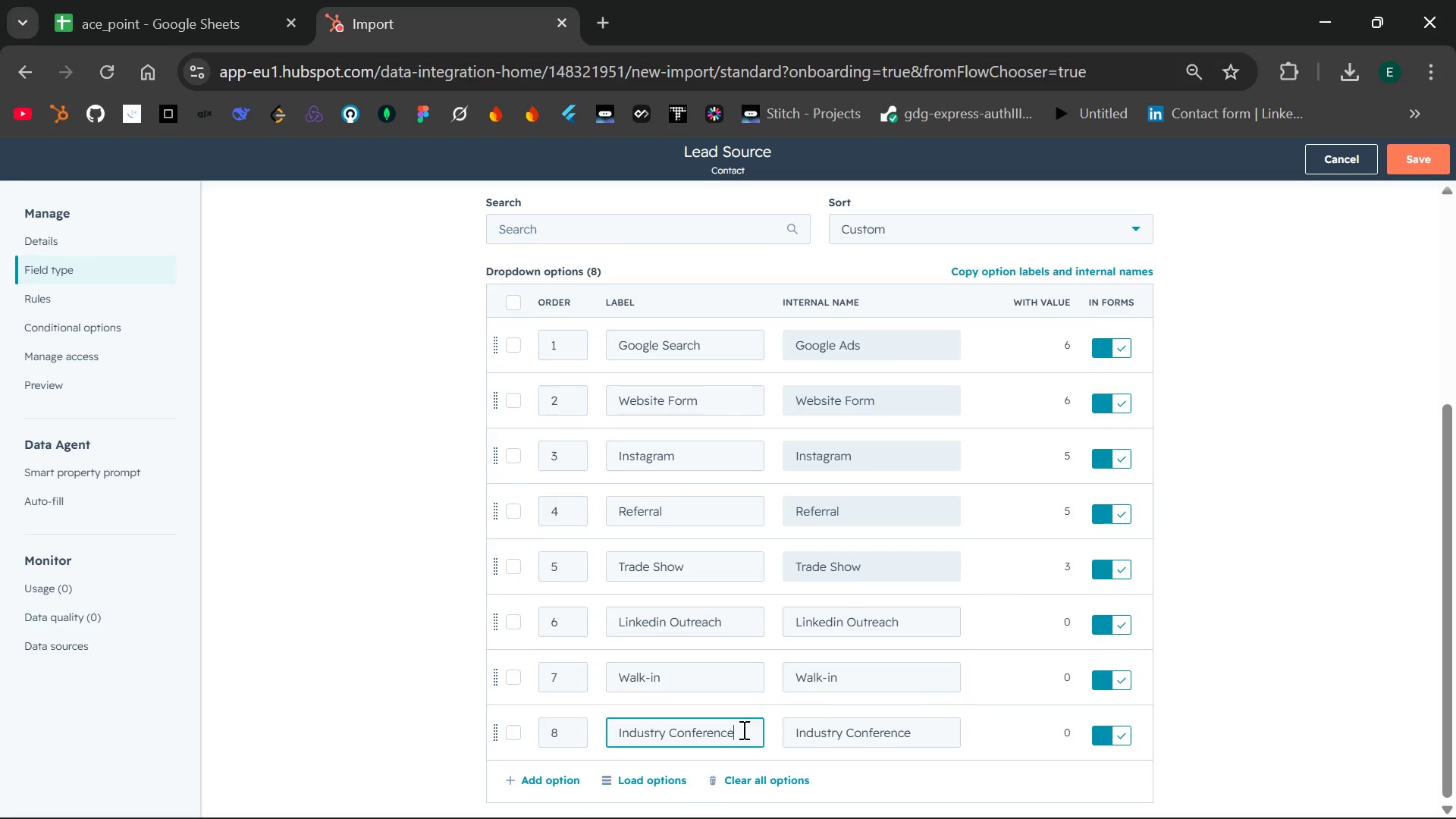 
wait(6.09)
 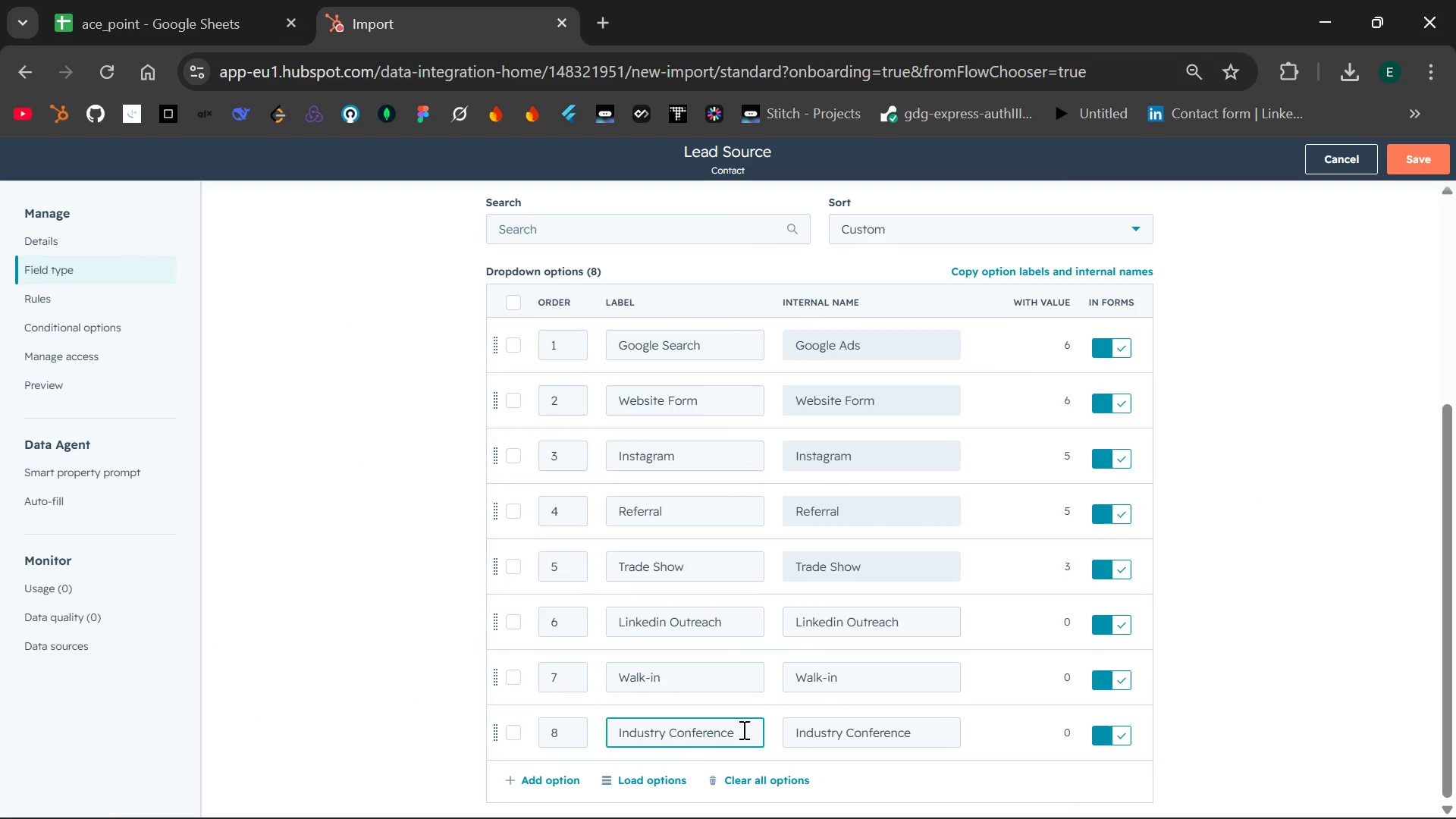 
left_click([546, 784])
 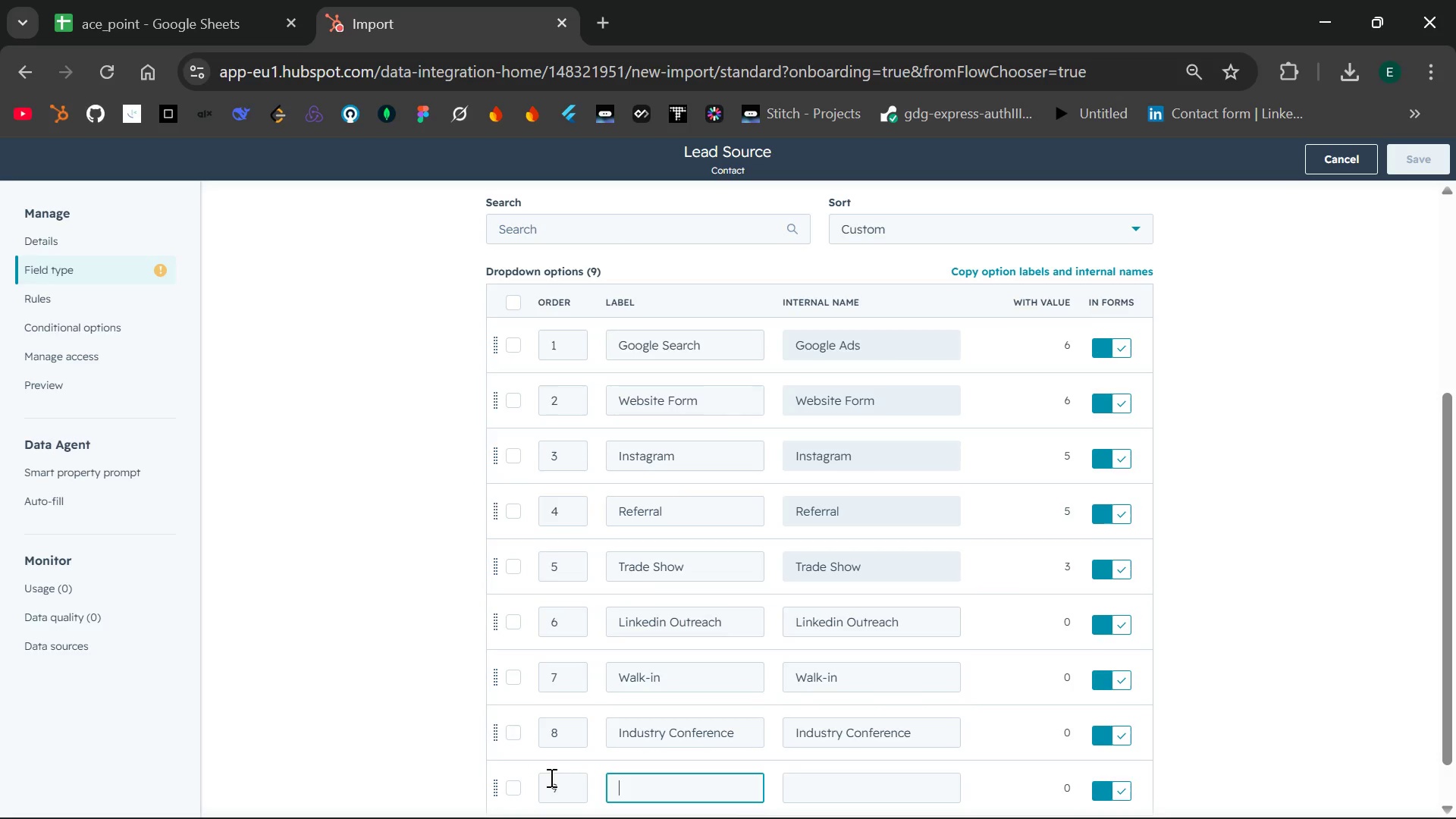 
mouse_move([548, 742])
 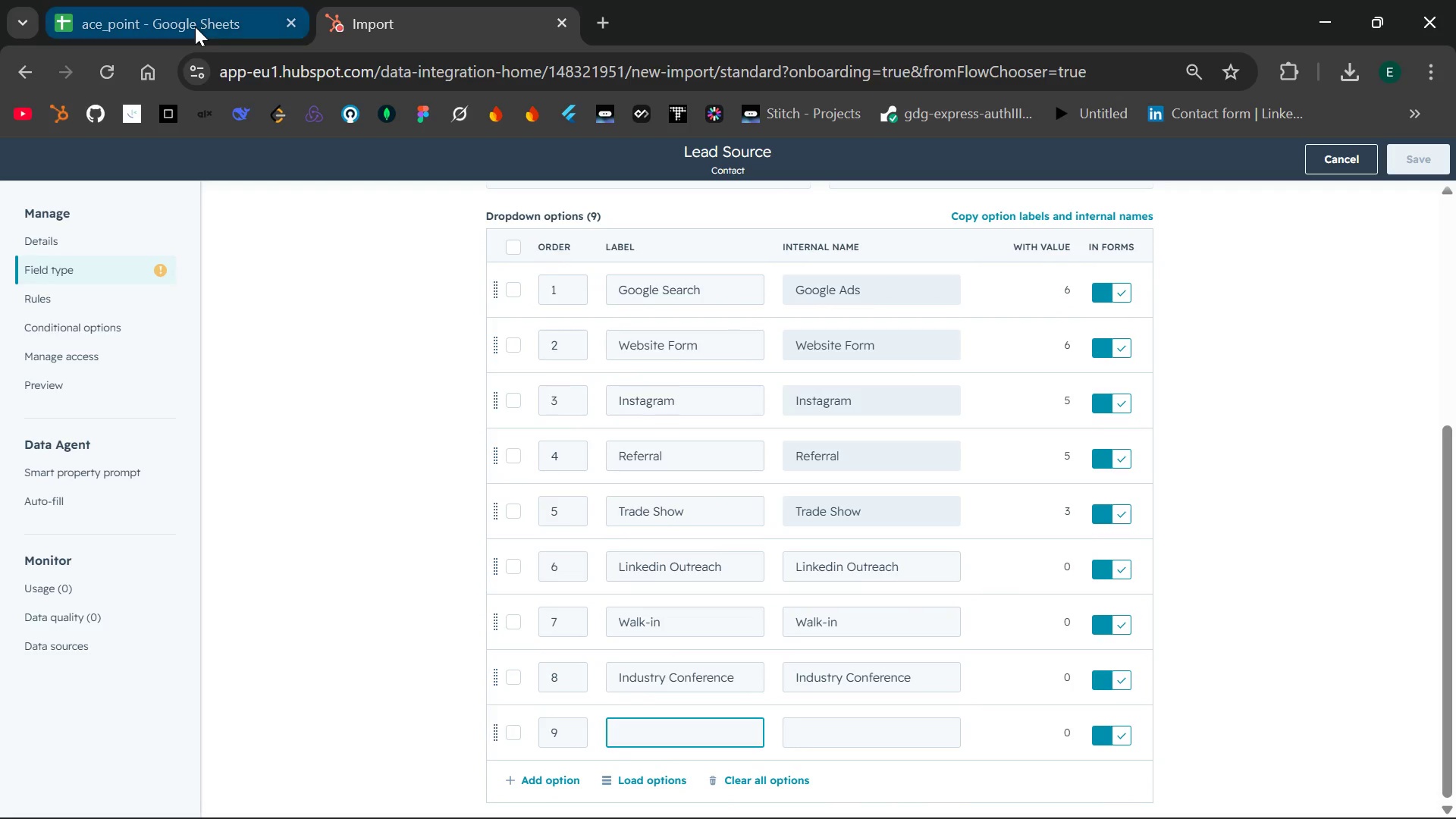 
left_click([195, 27])
 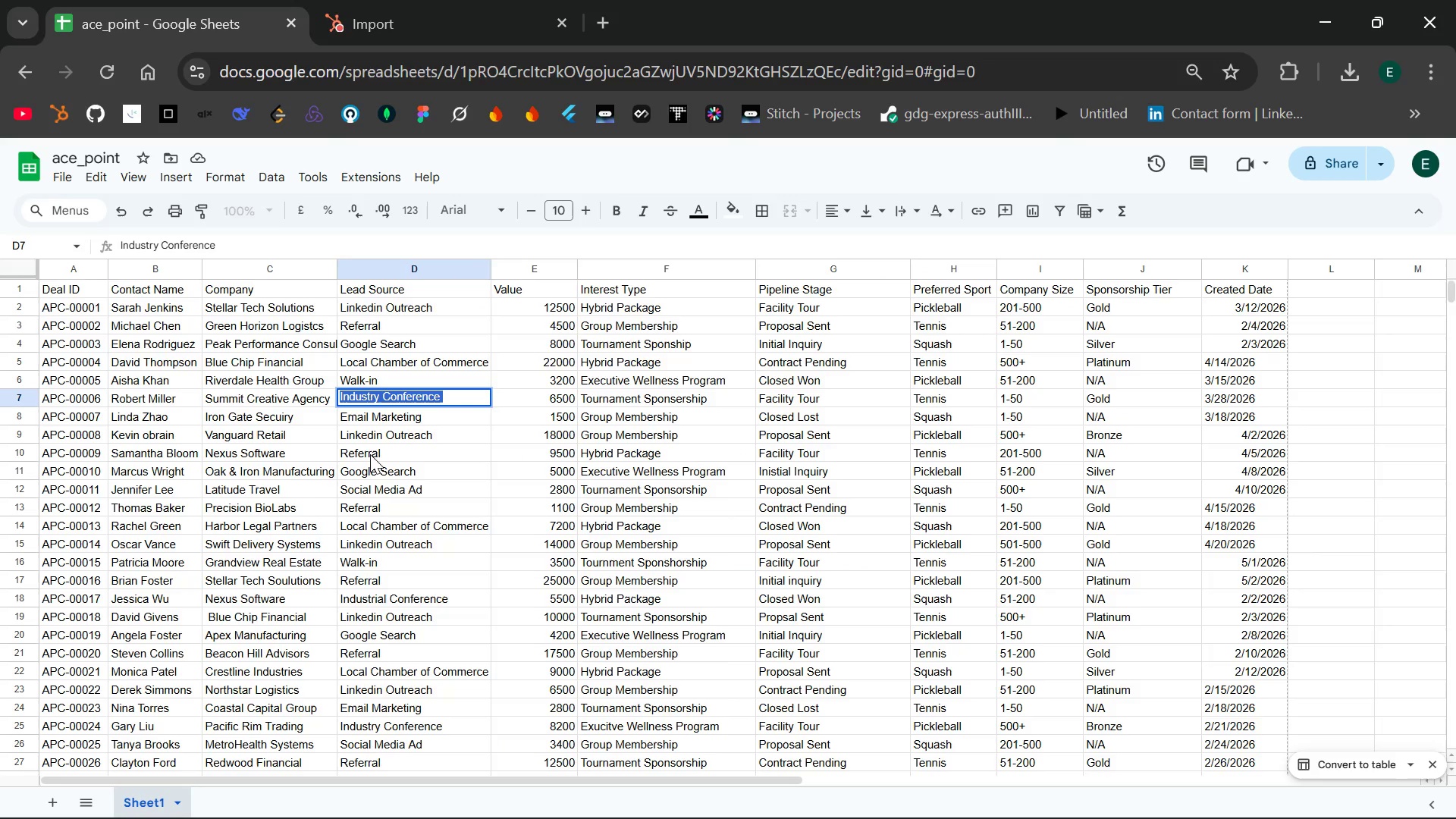 
wait(7.34)
 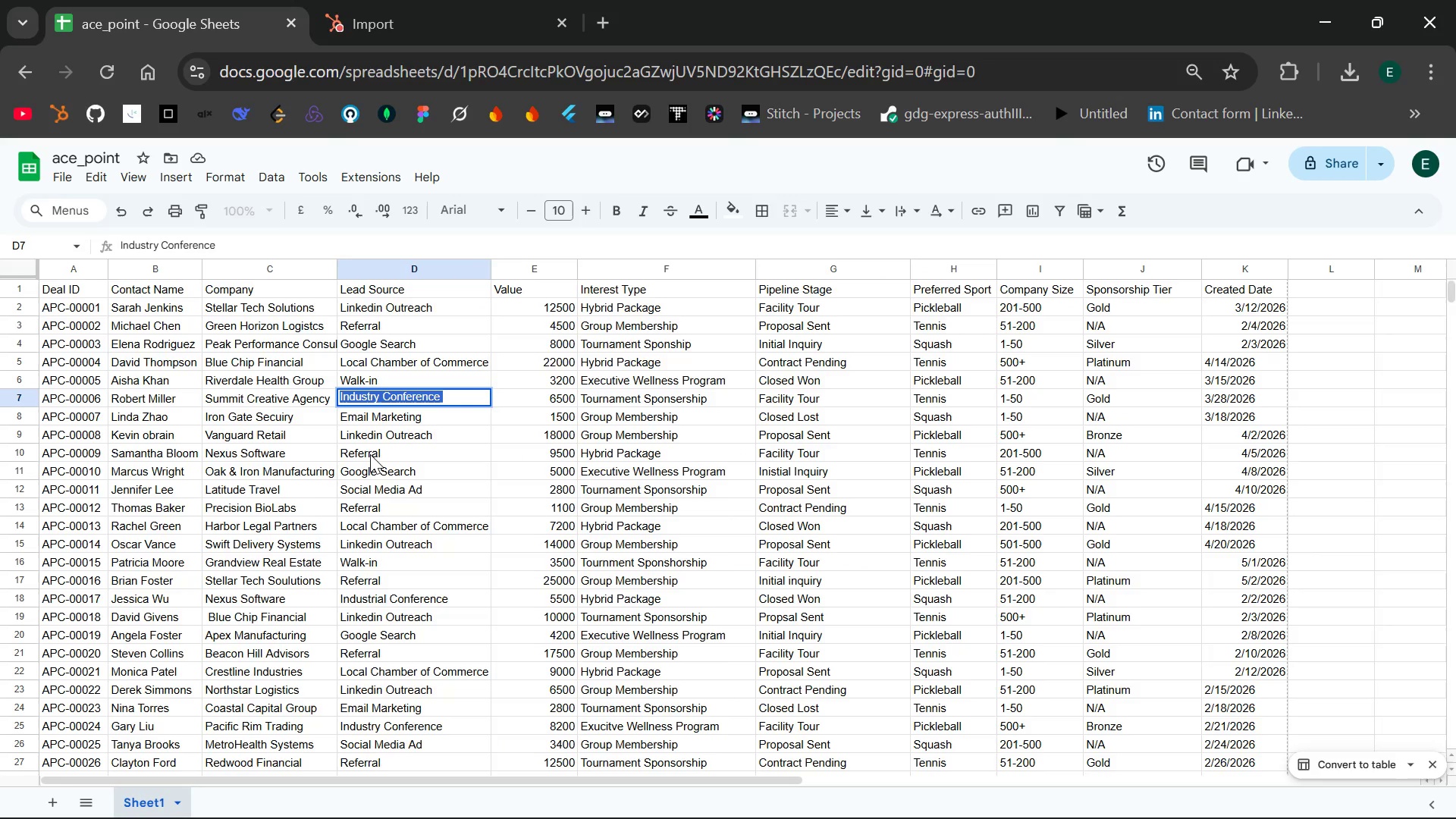 
double_click([413, 414])
 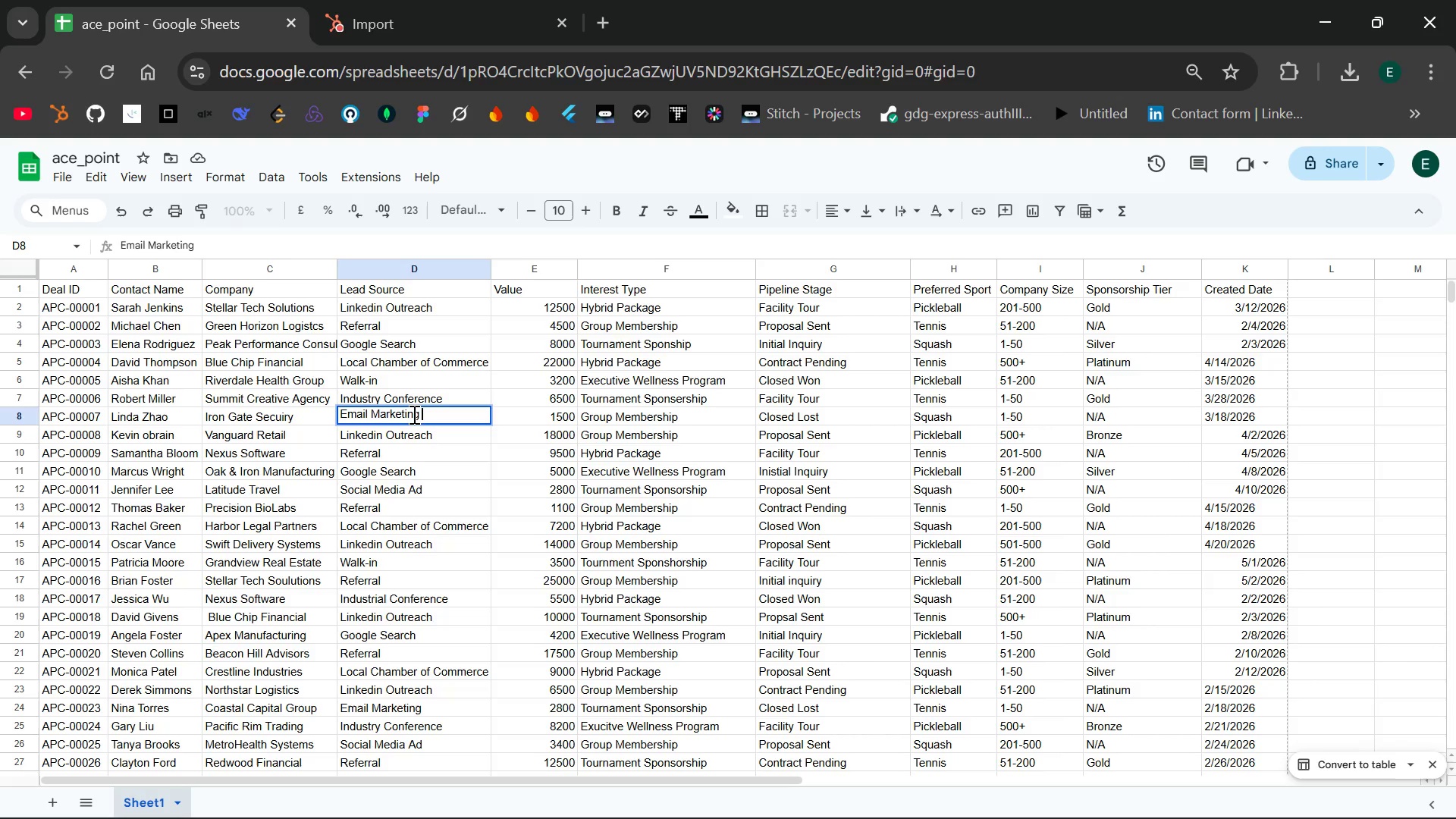 
key(Control+A)
 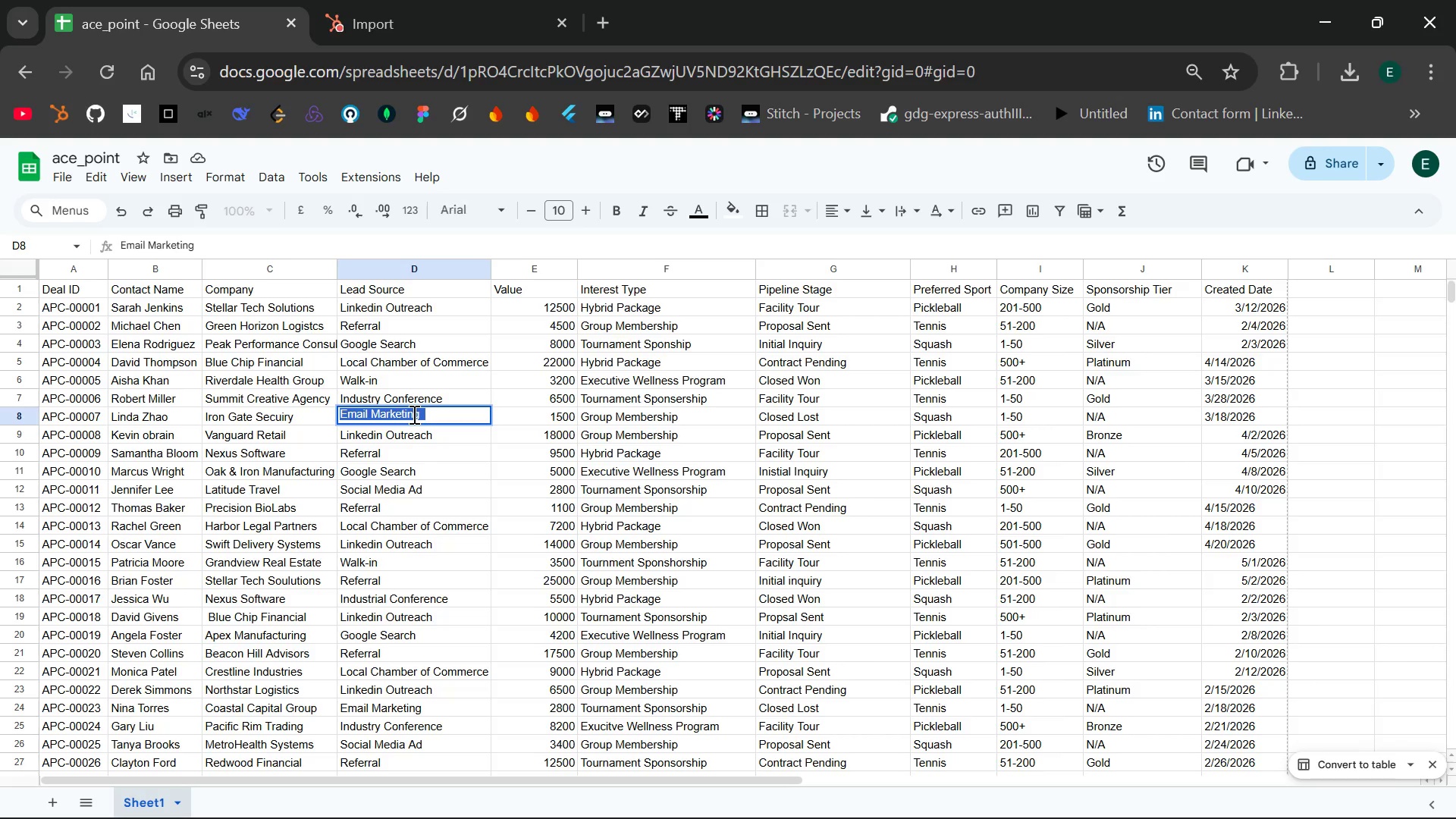 
key(Control+C)
 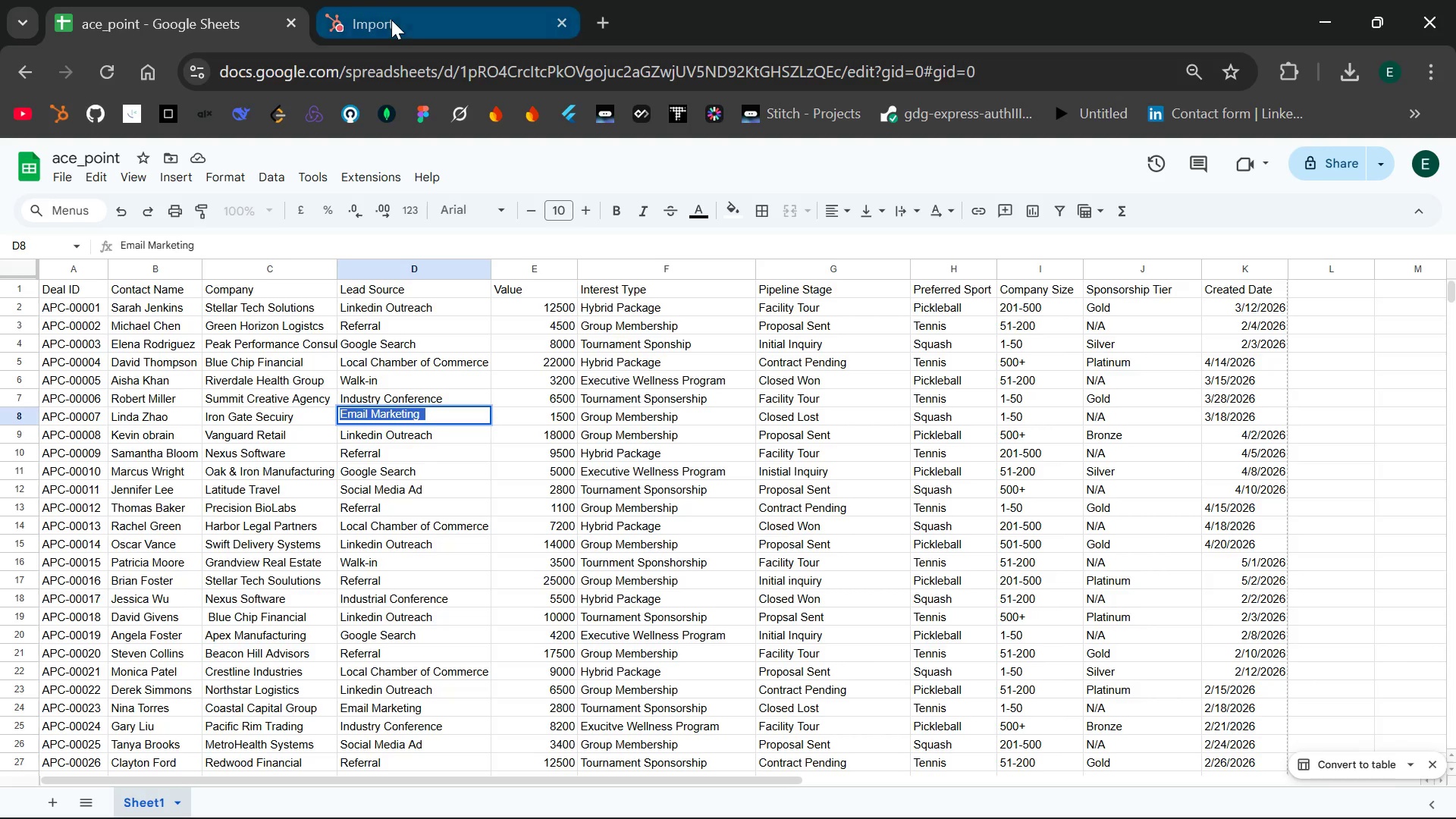 
left_click([391, 20])
 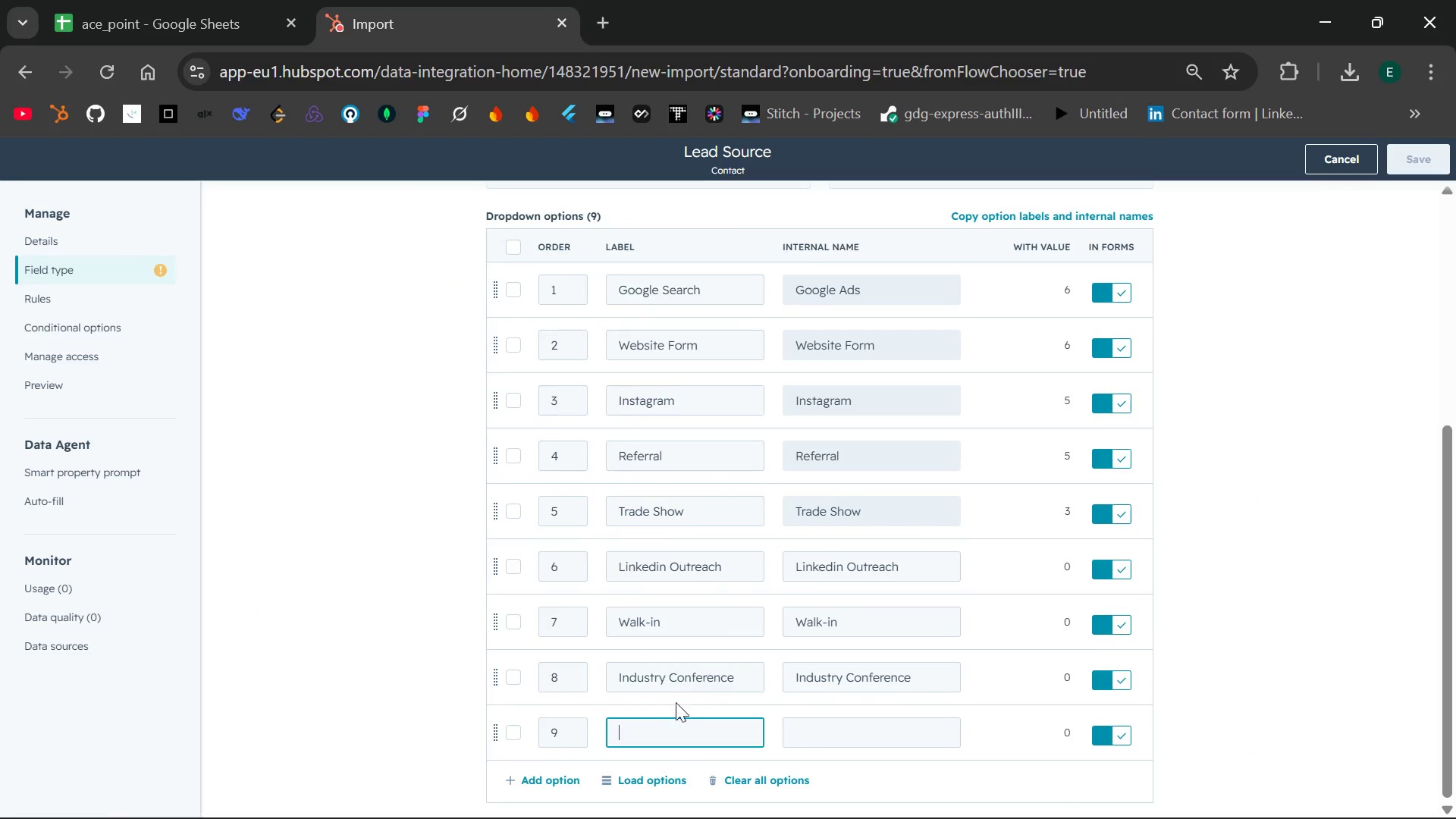 
left_click([635, 733])
 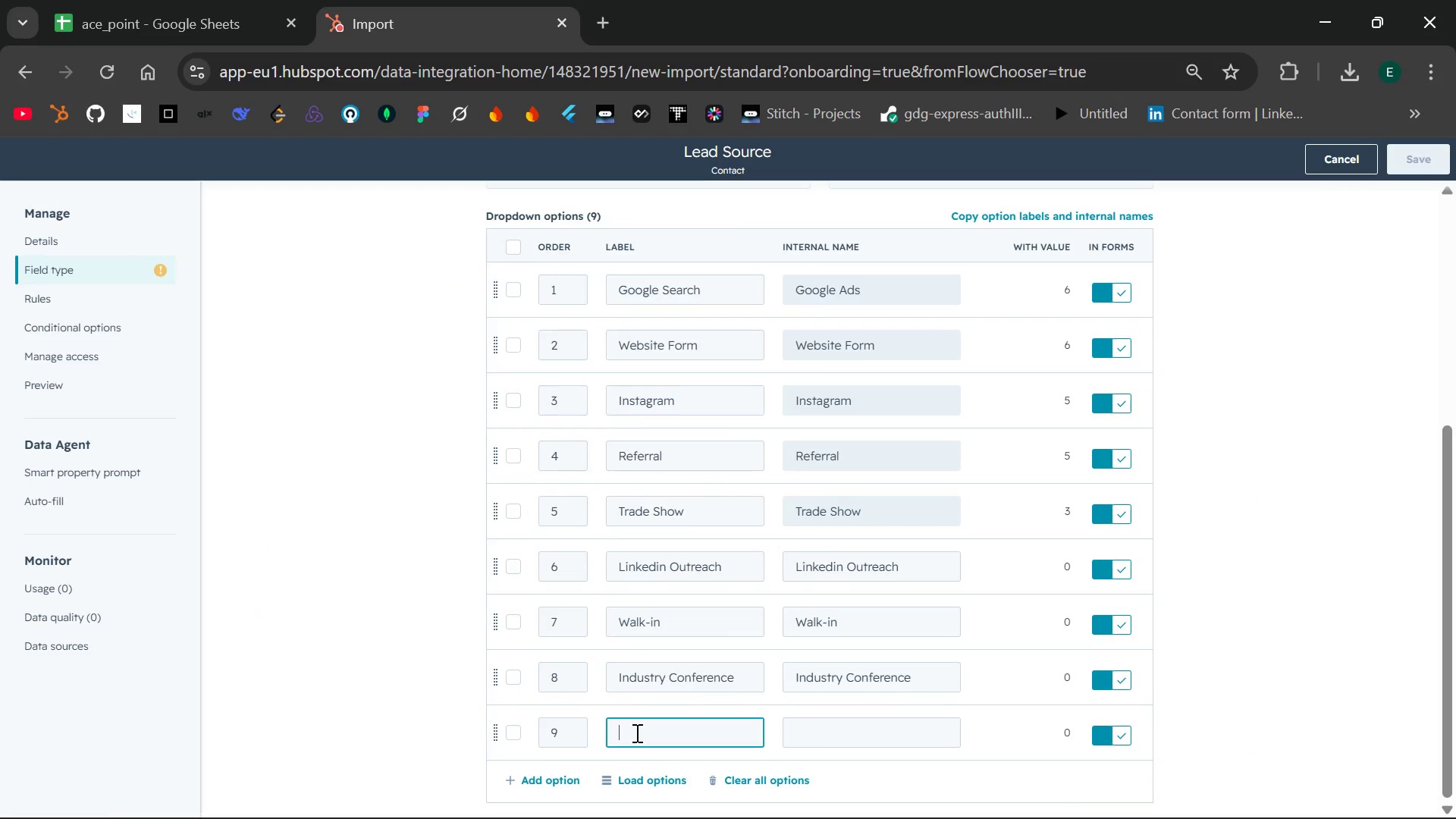 
key(Control+V)
 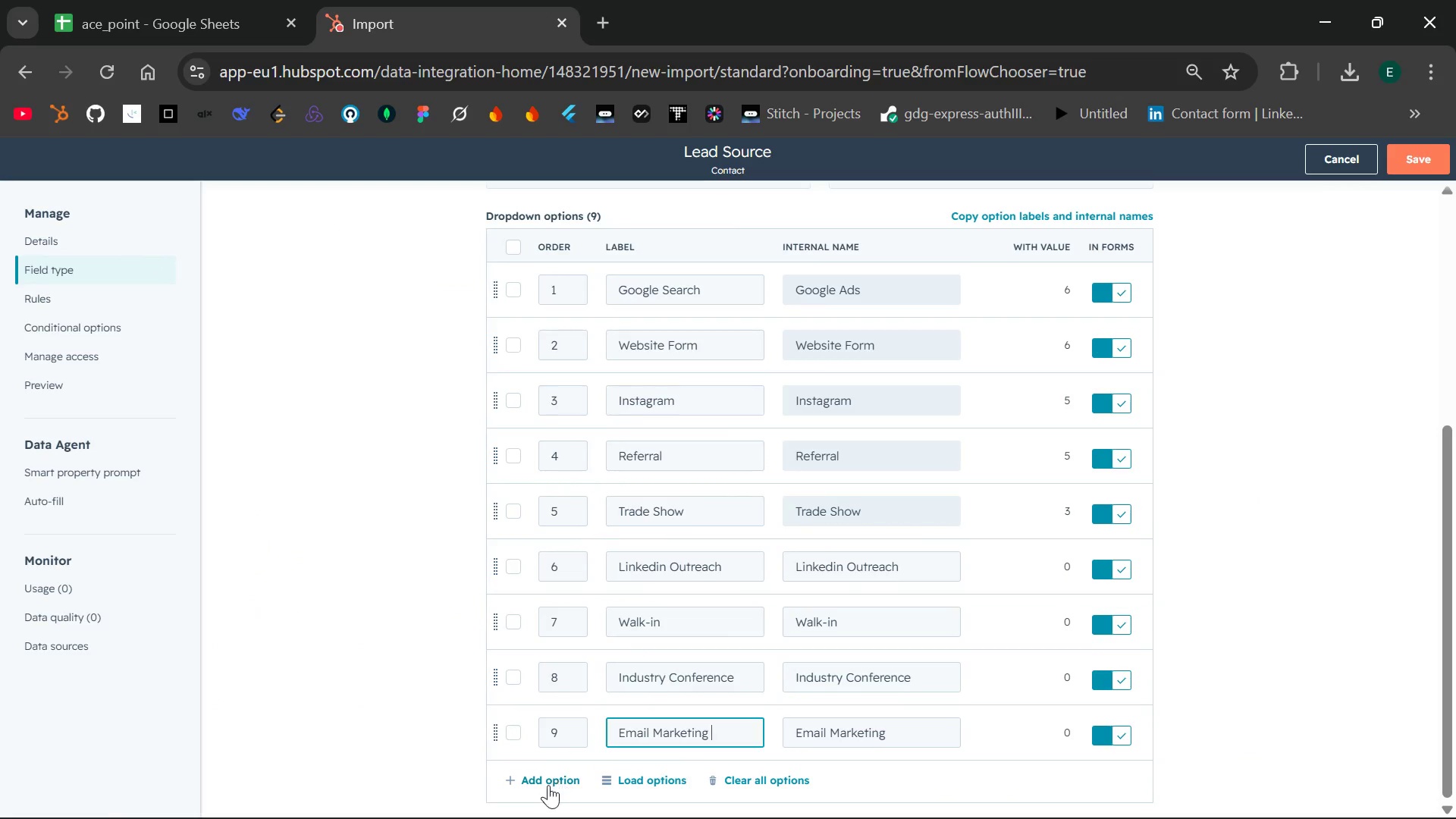 
left_click([546, 786])
 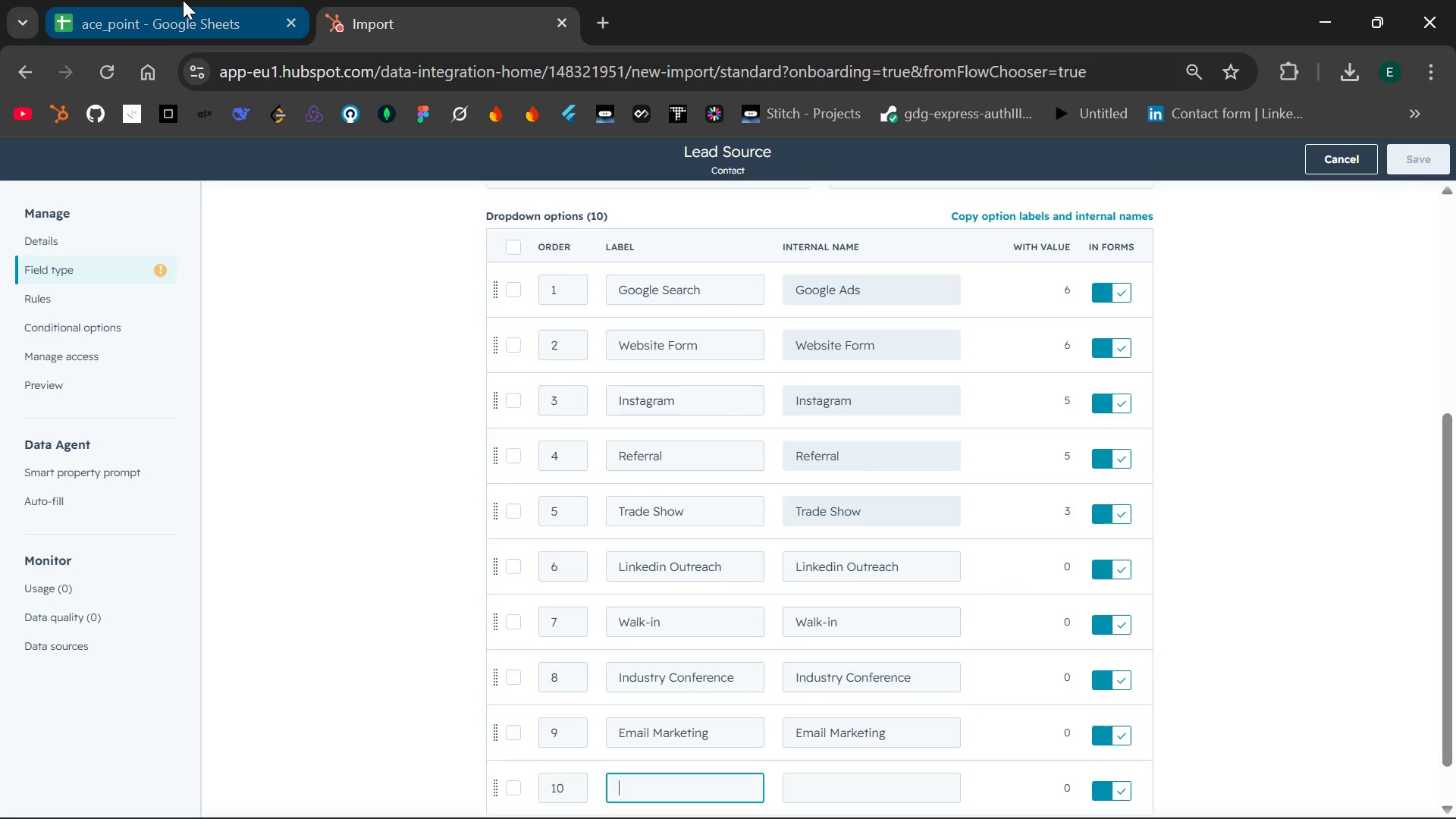 
left_click([183, 0])
 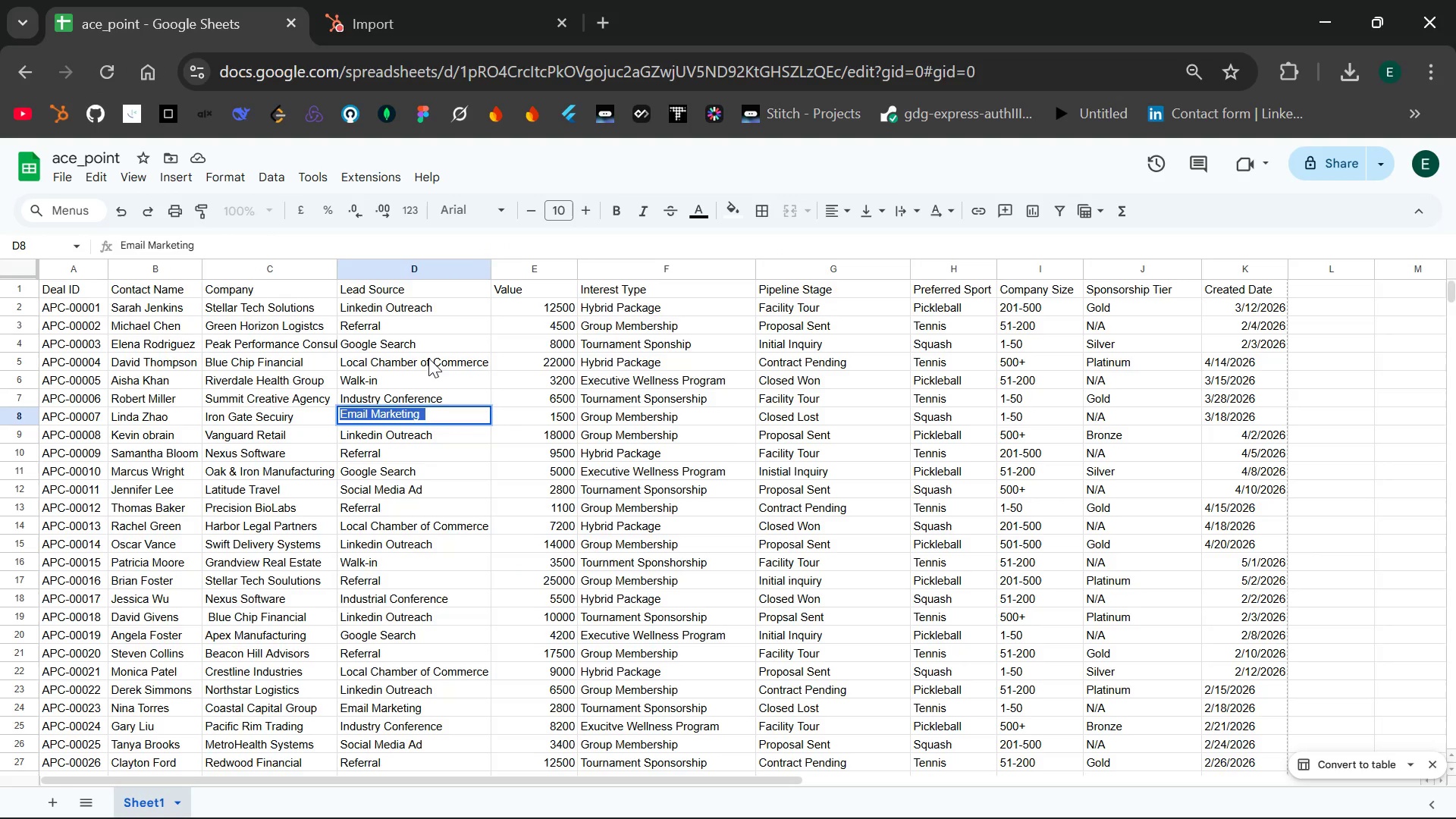 
double_click([441, 366])
 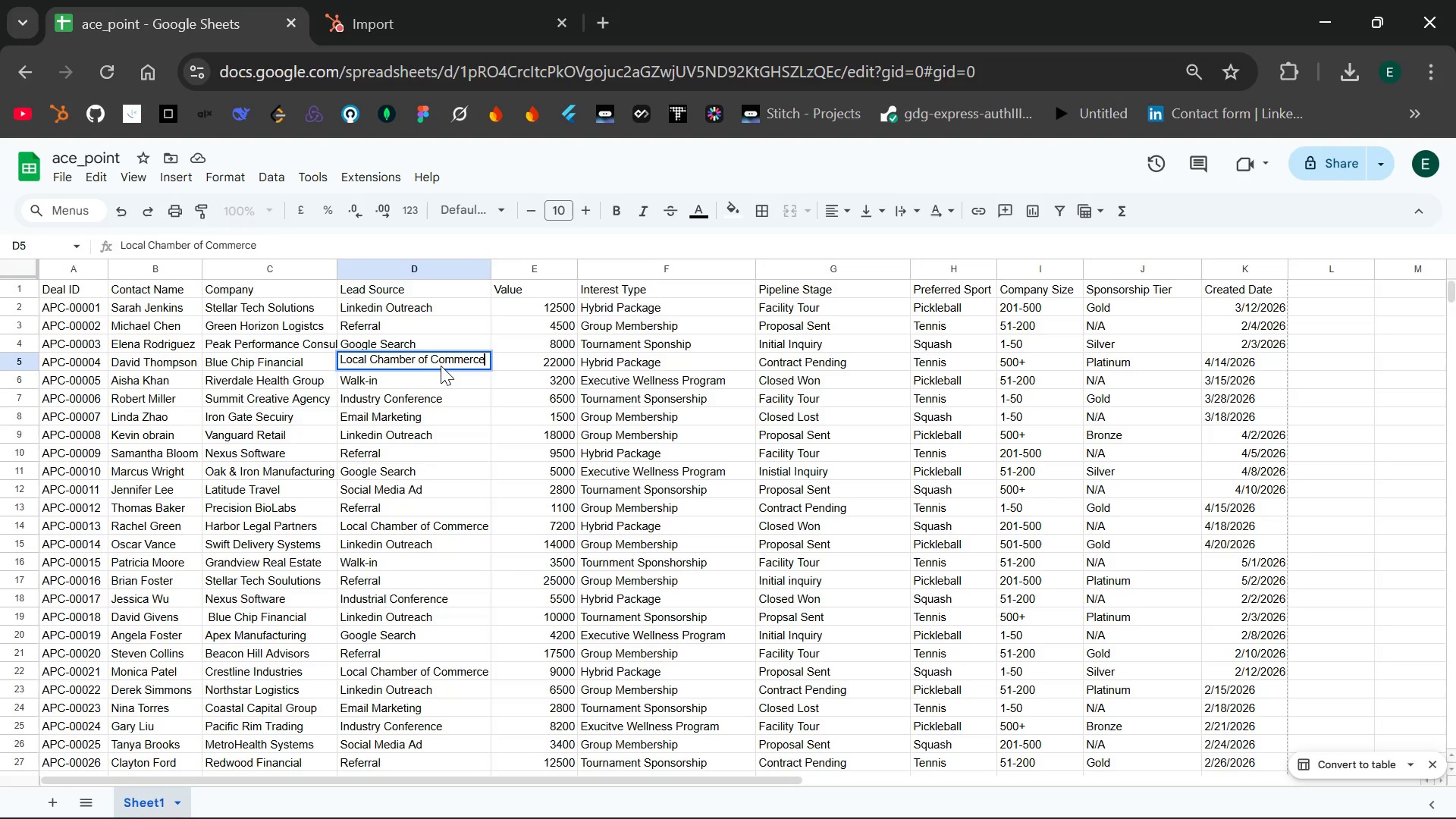 
key(Control+A)
 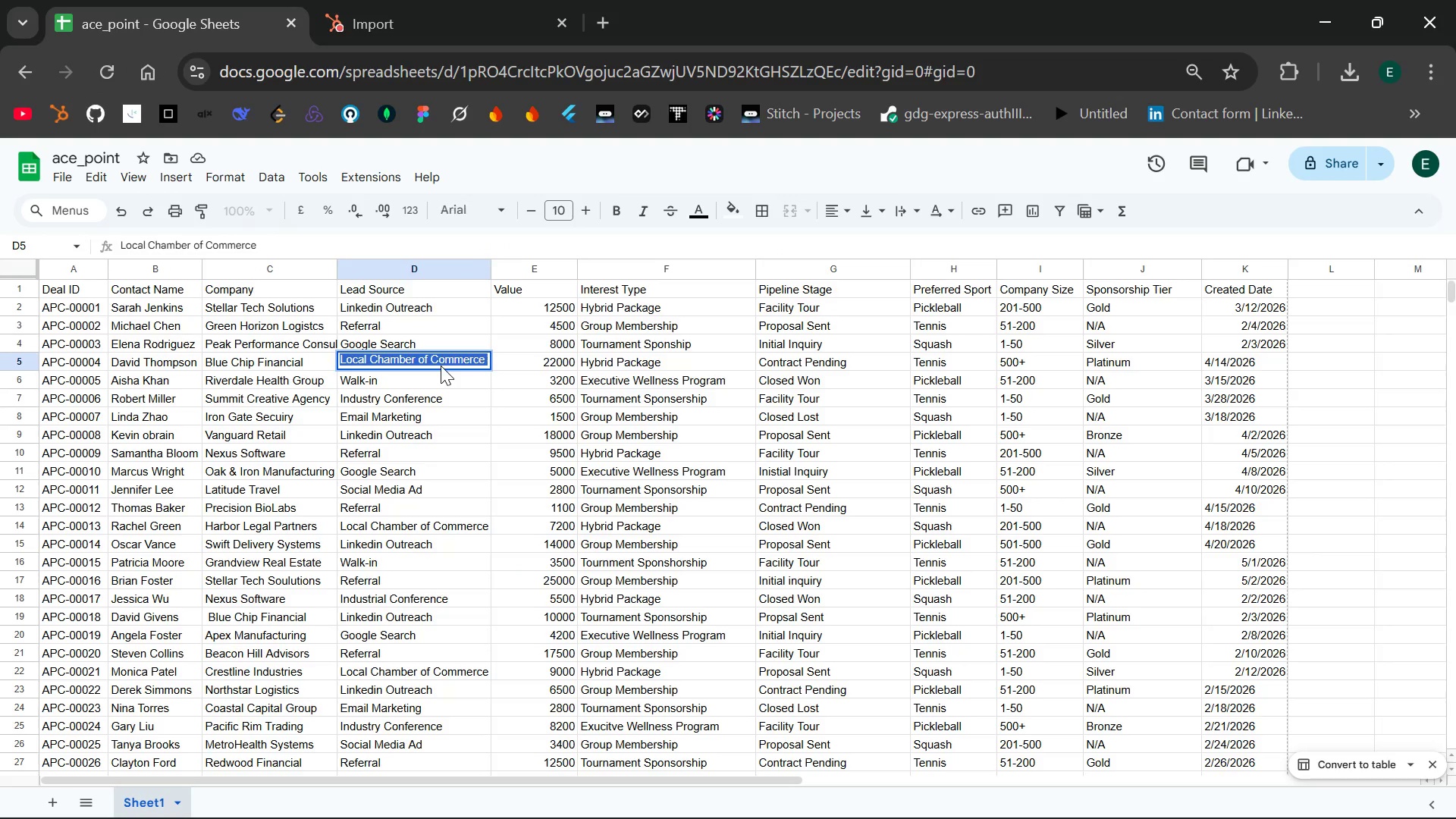 
key(Control+C)
 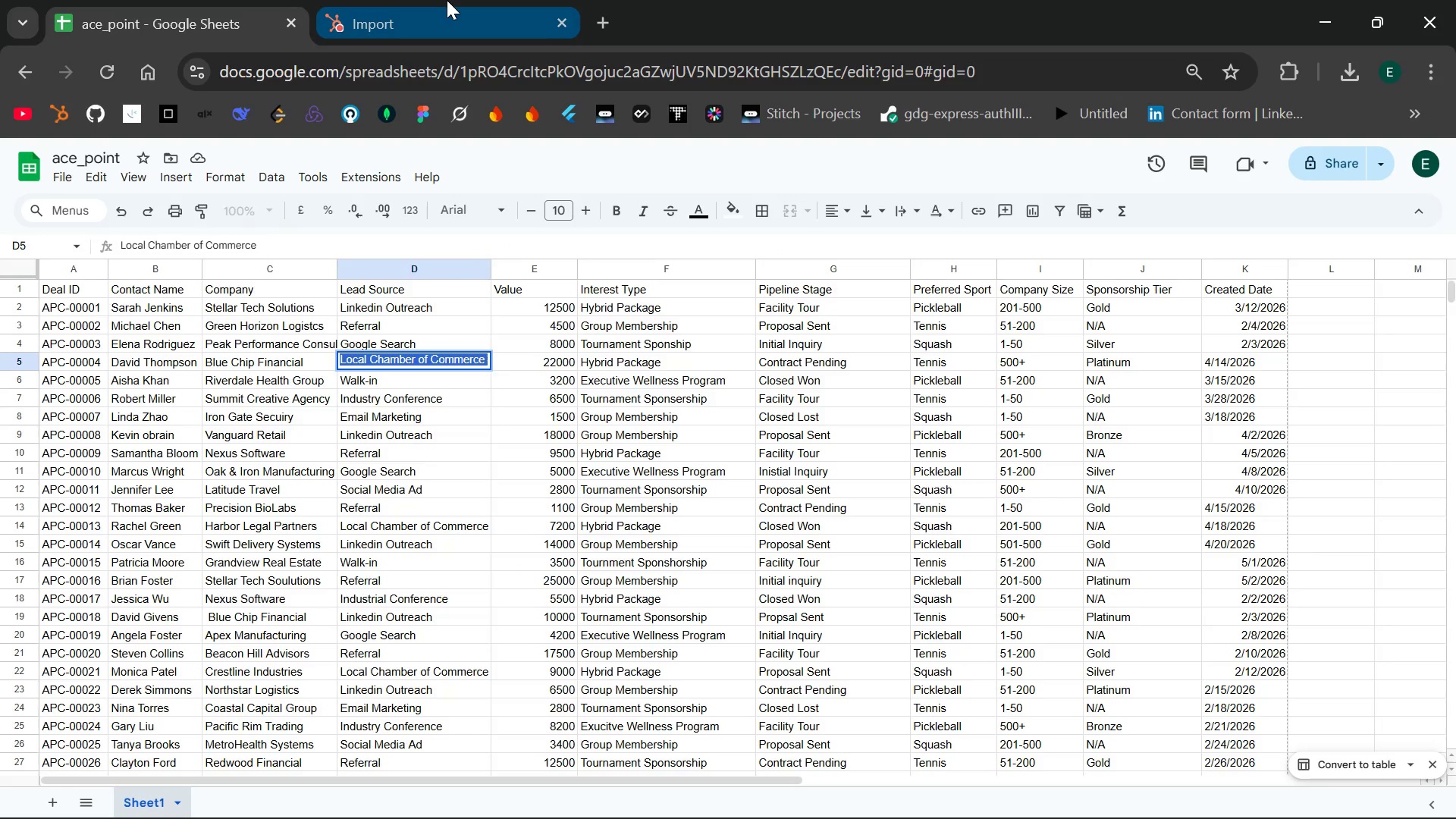 
left_click([447, 0])
 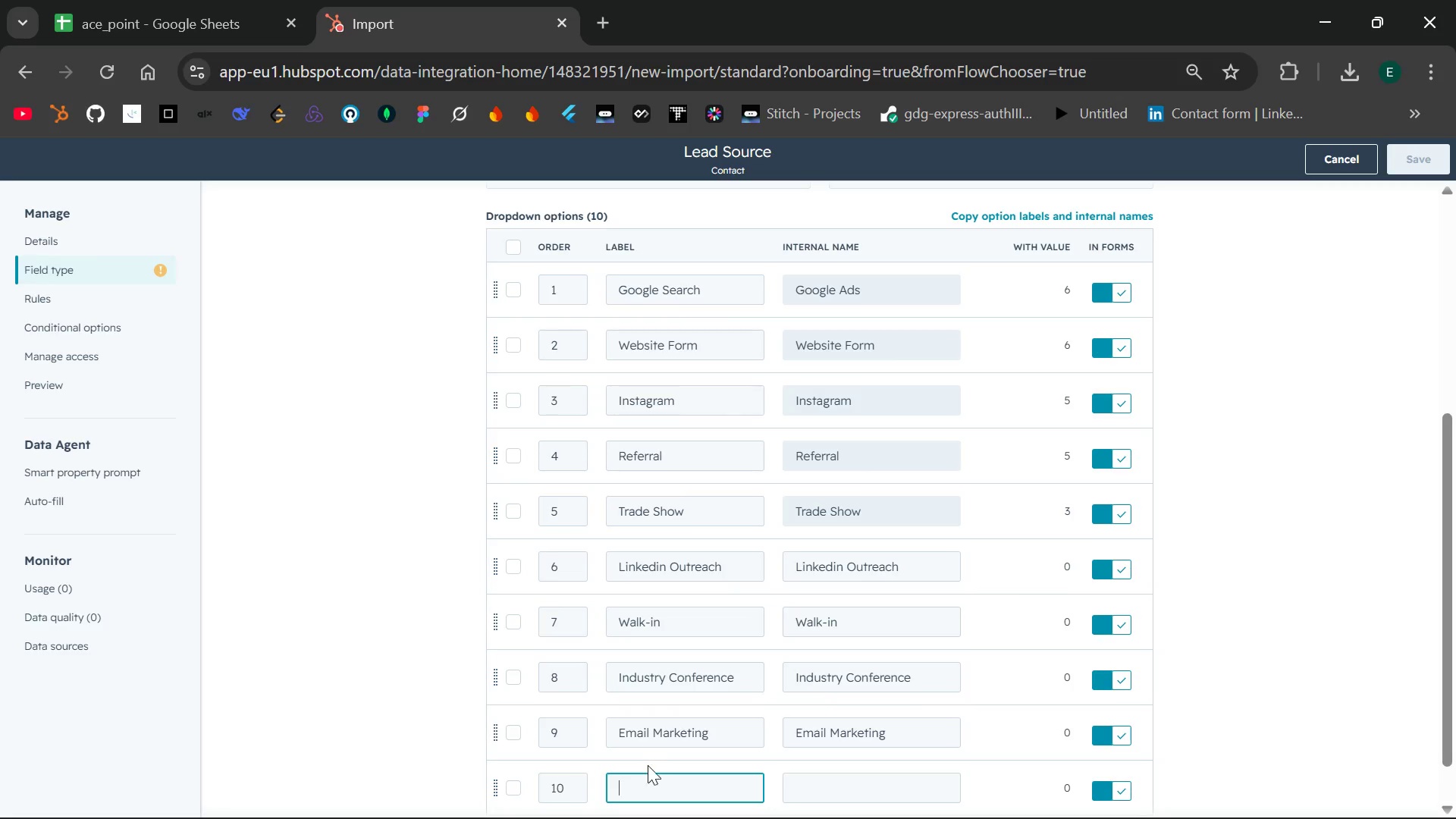 
key(Control+V)
 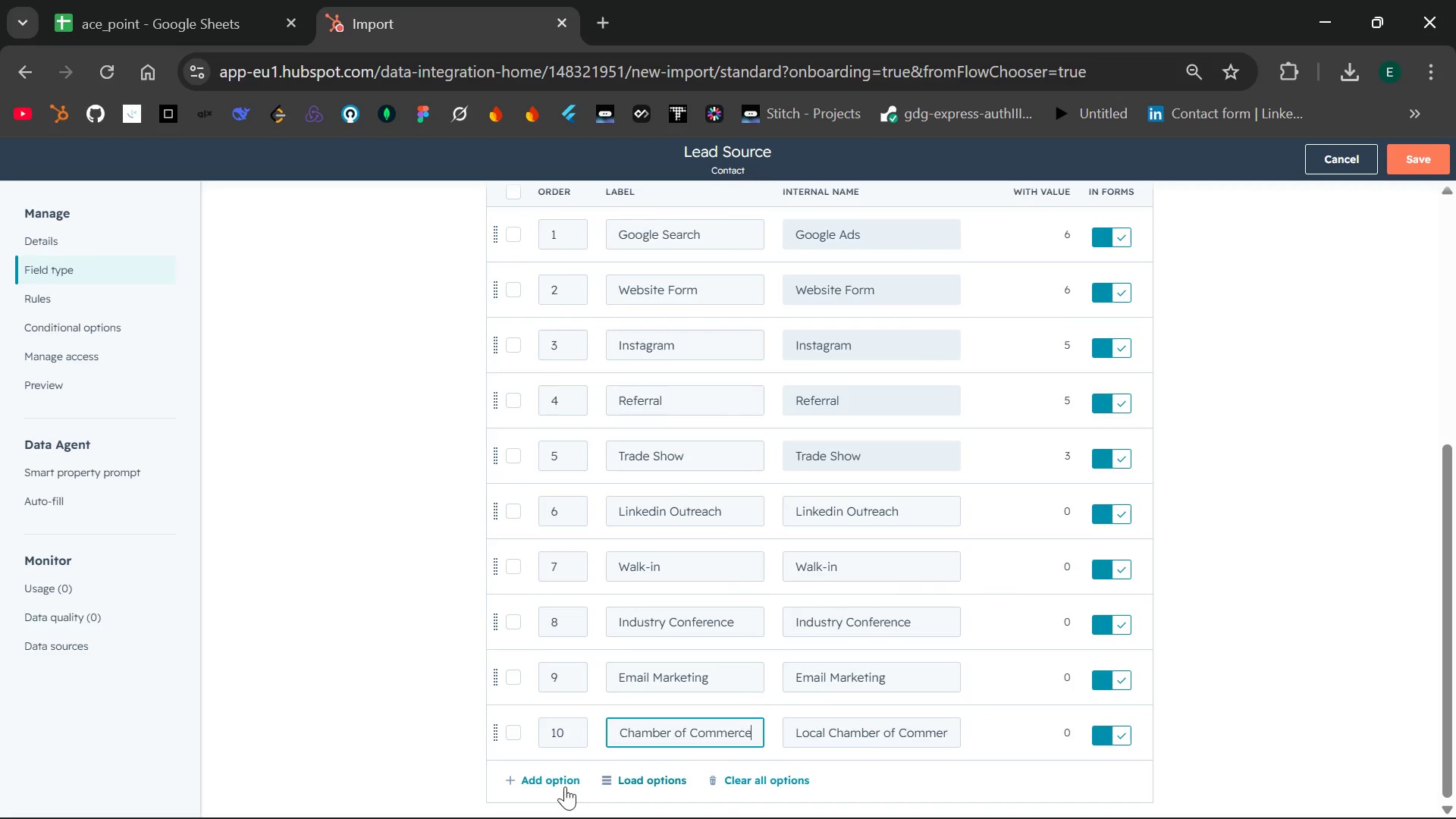 
left_click([541, 786])
 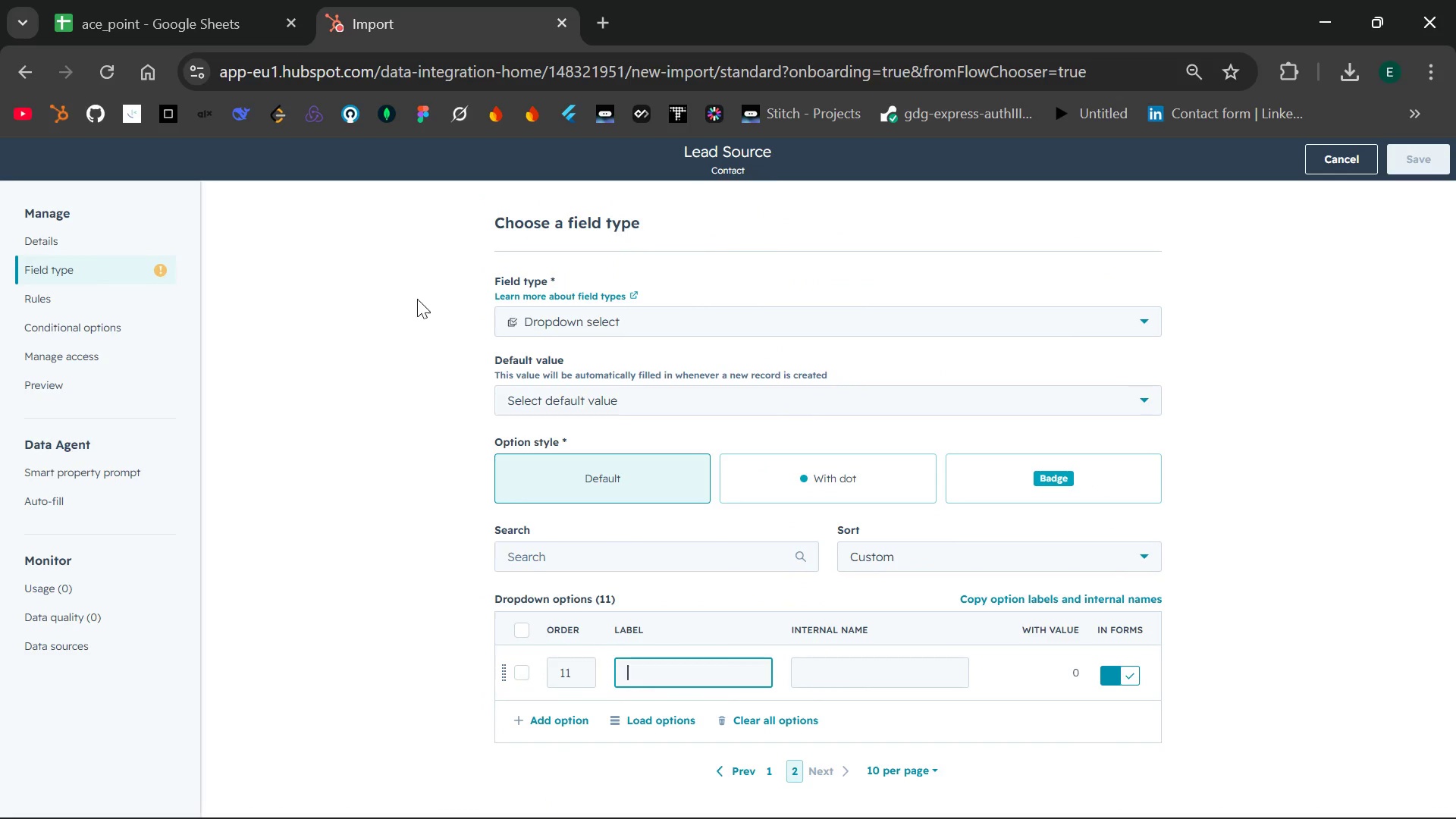 
left_click([184, 0])
 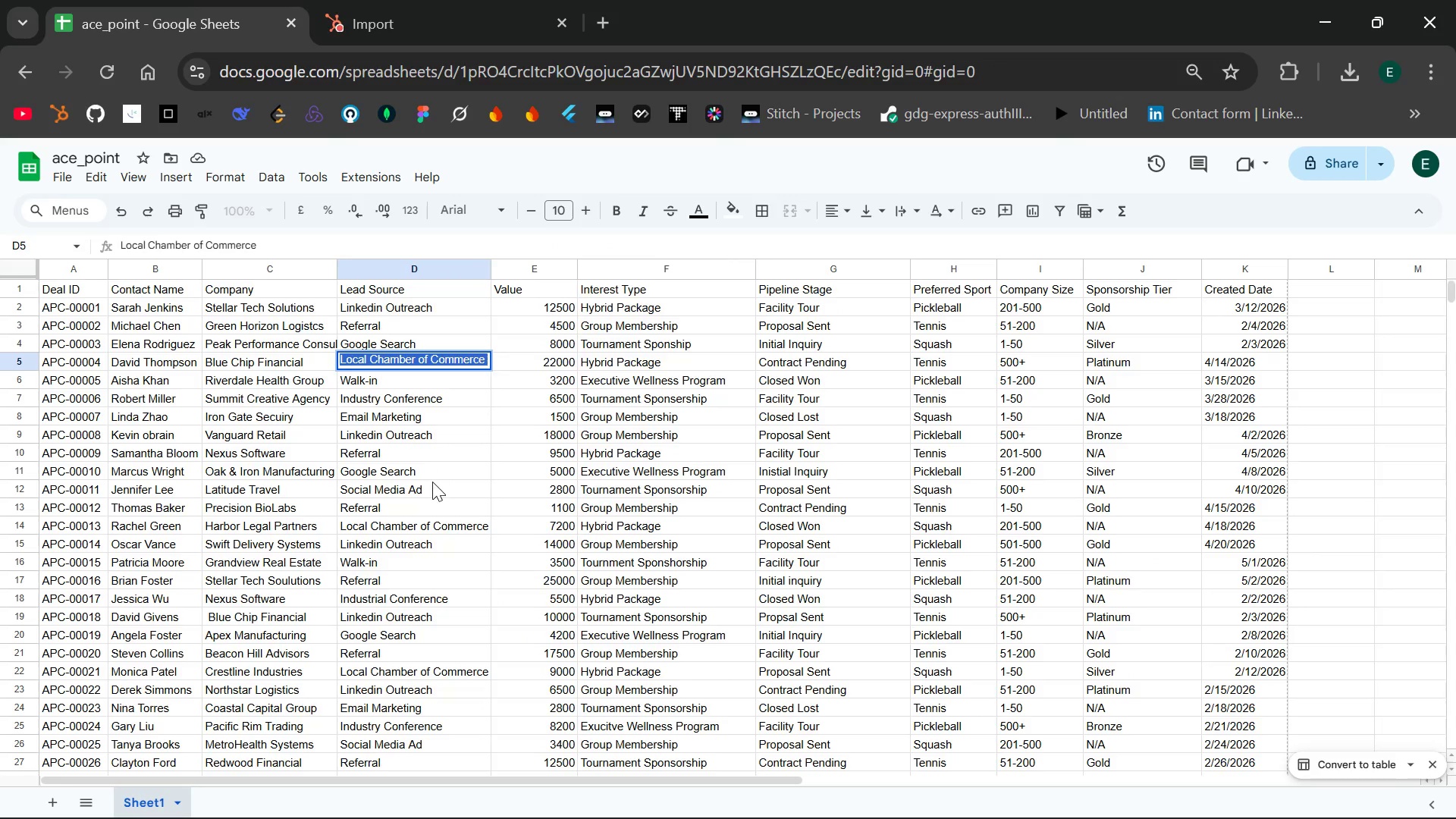 
double_click([431, 490])
 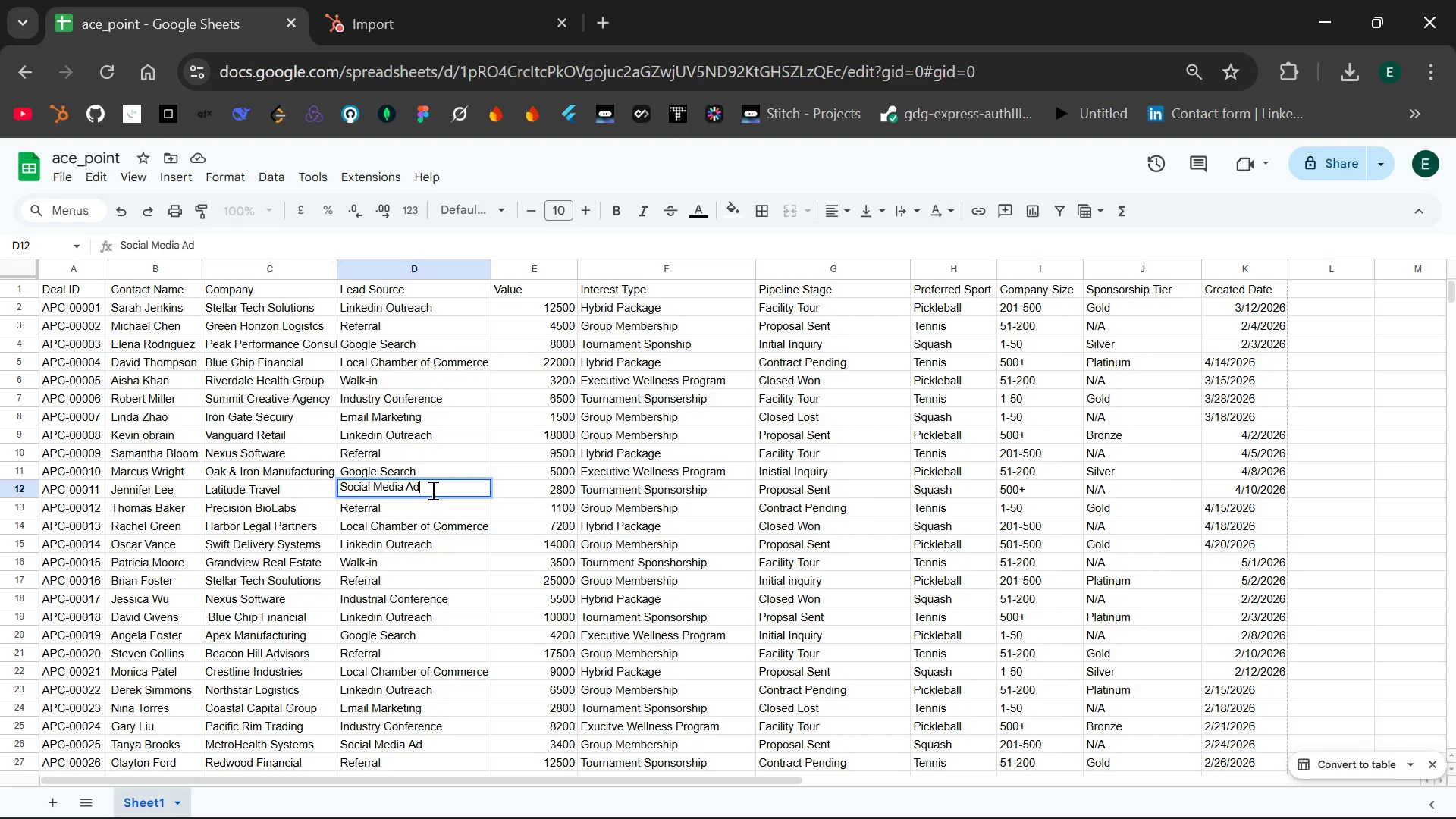 
key(Control+ControlLeft)
 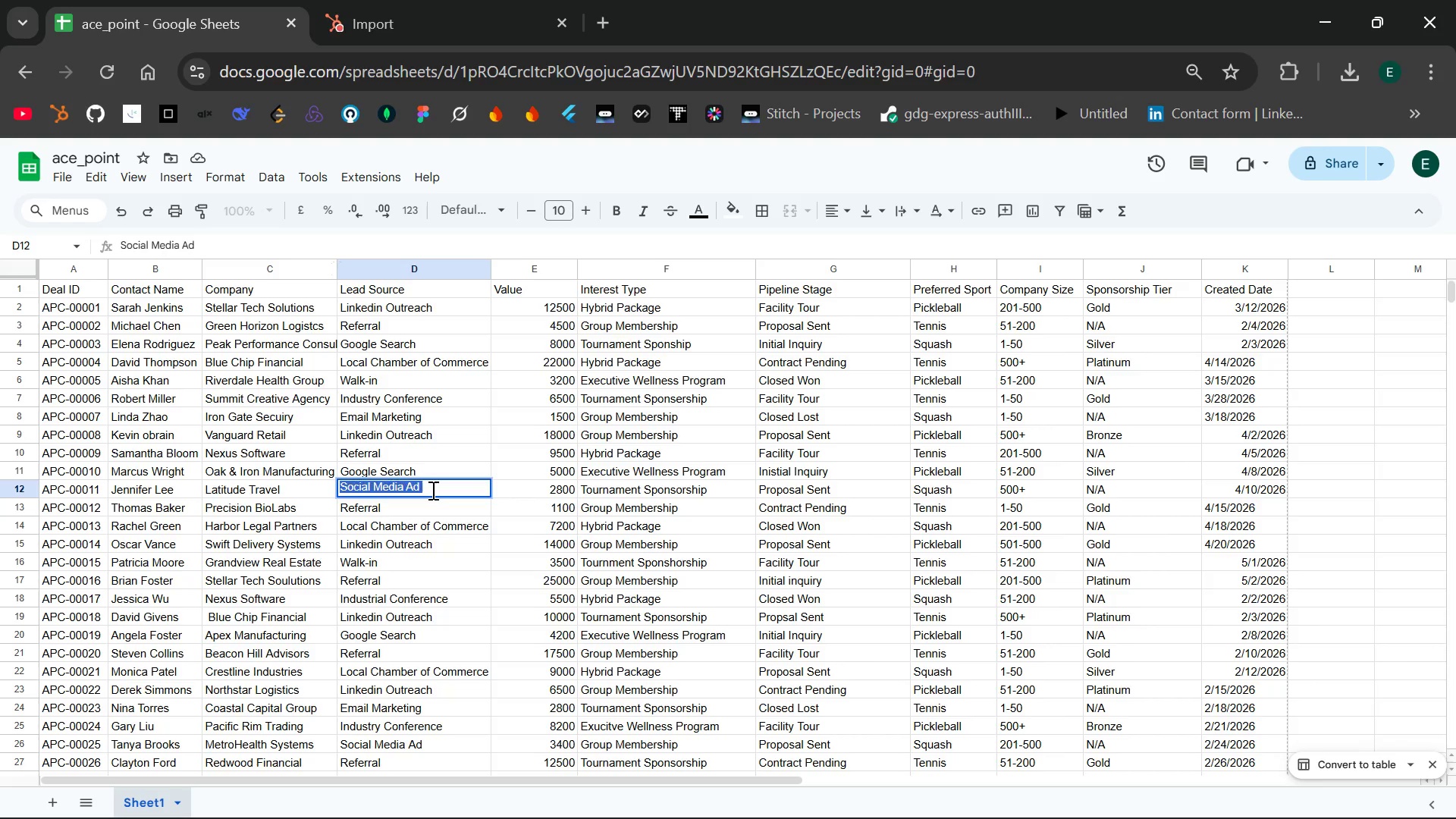 
key(Control+A)
 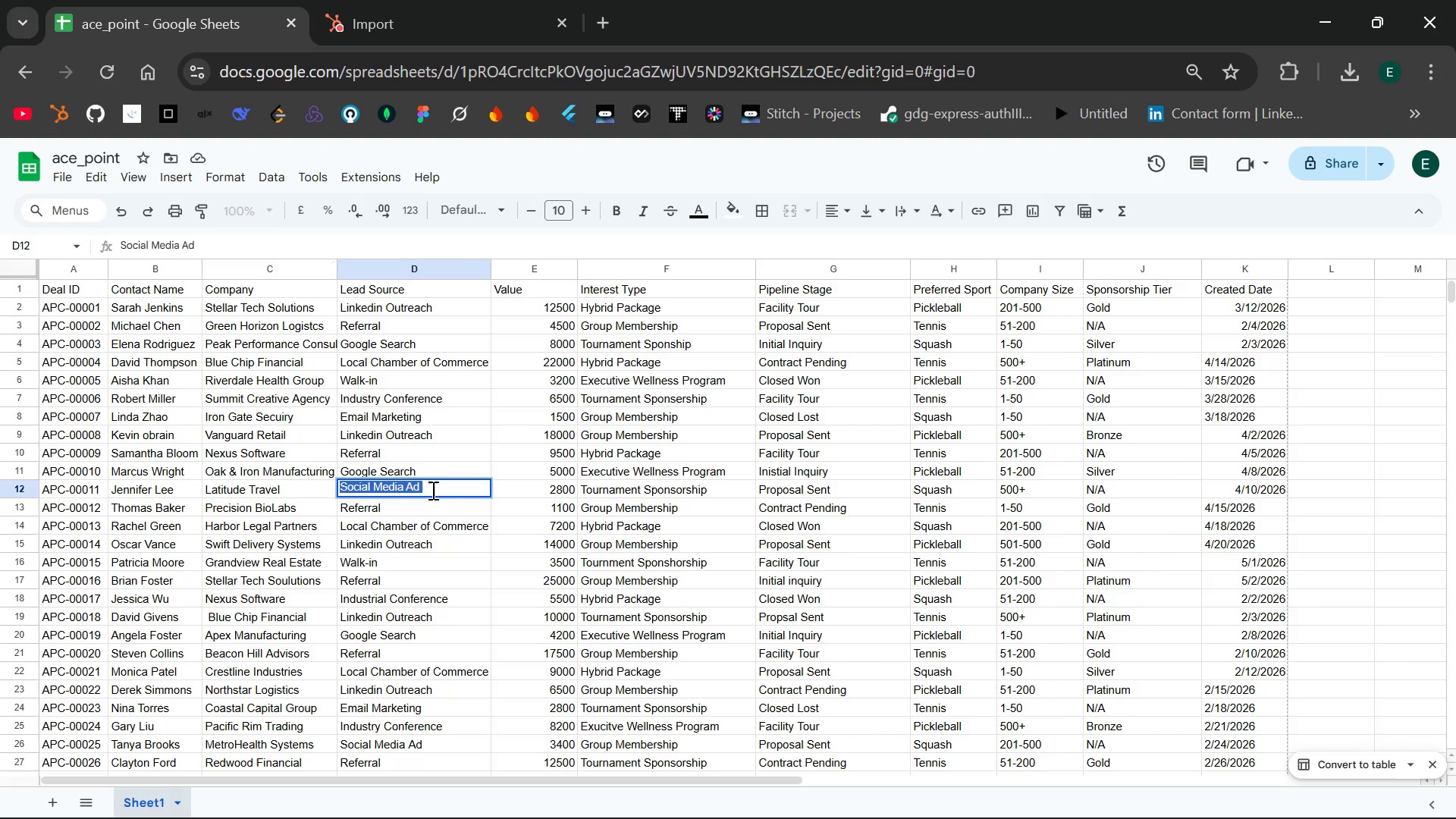 
key(Control+C)
 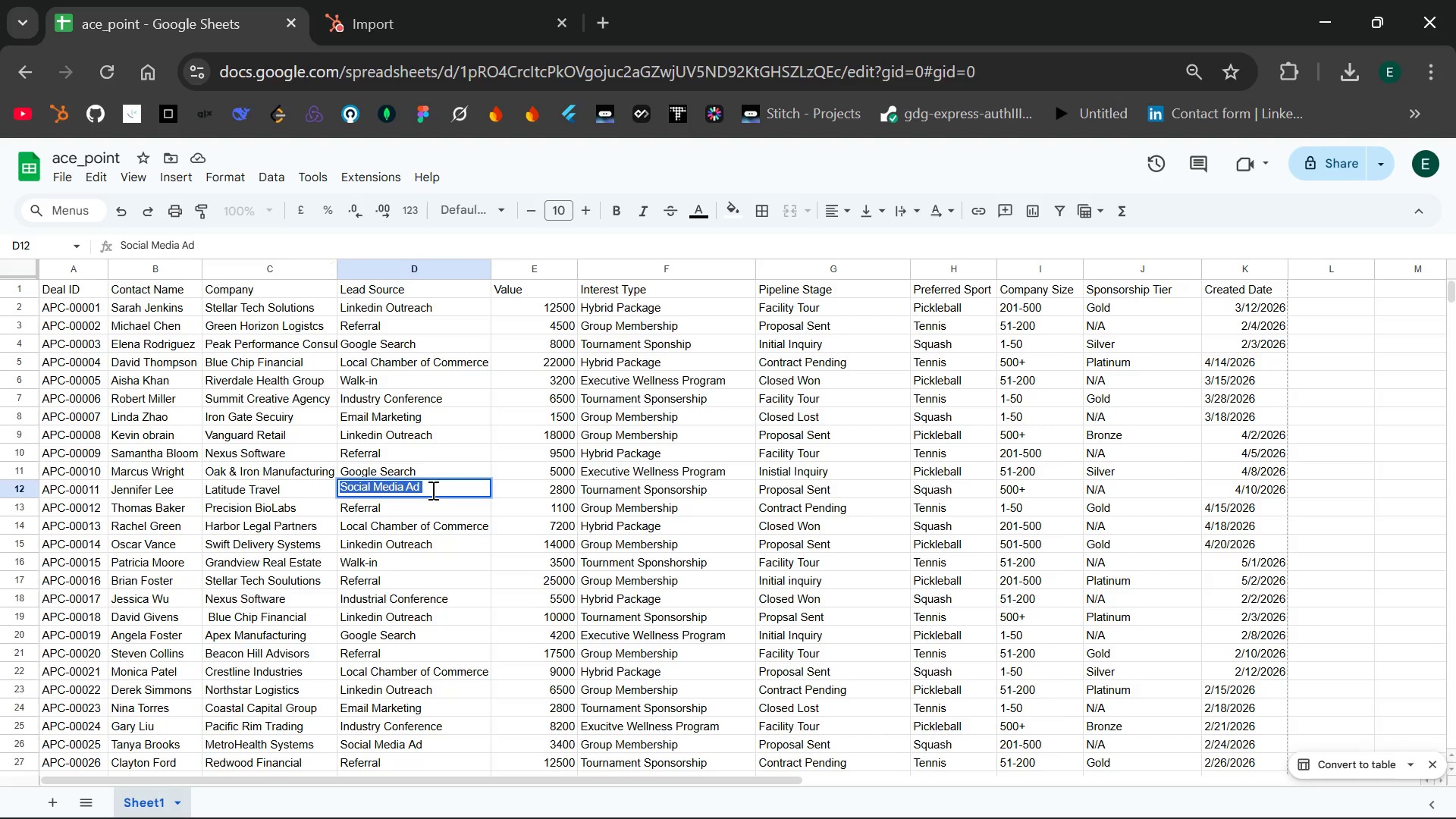 
left_click([431, 490])
 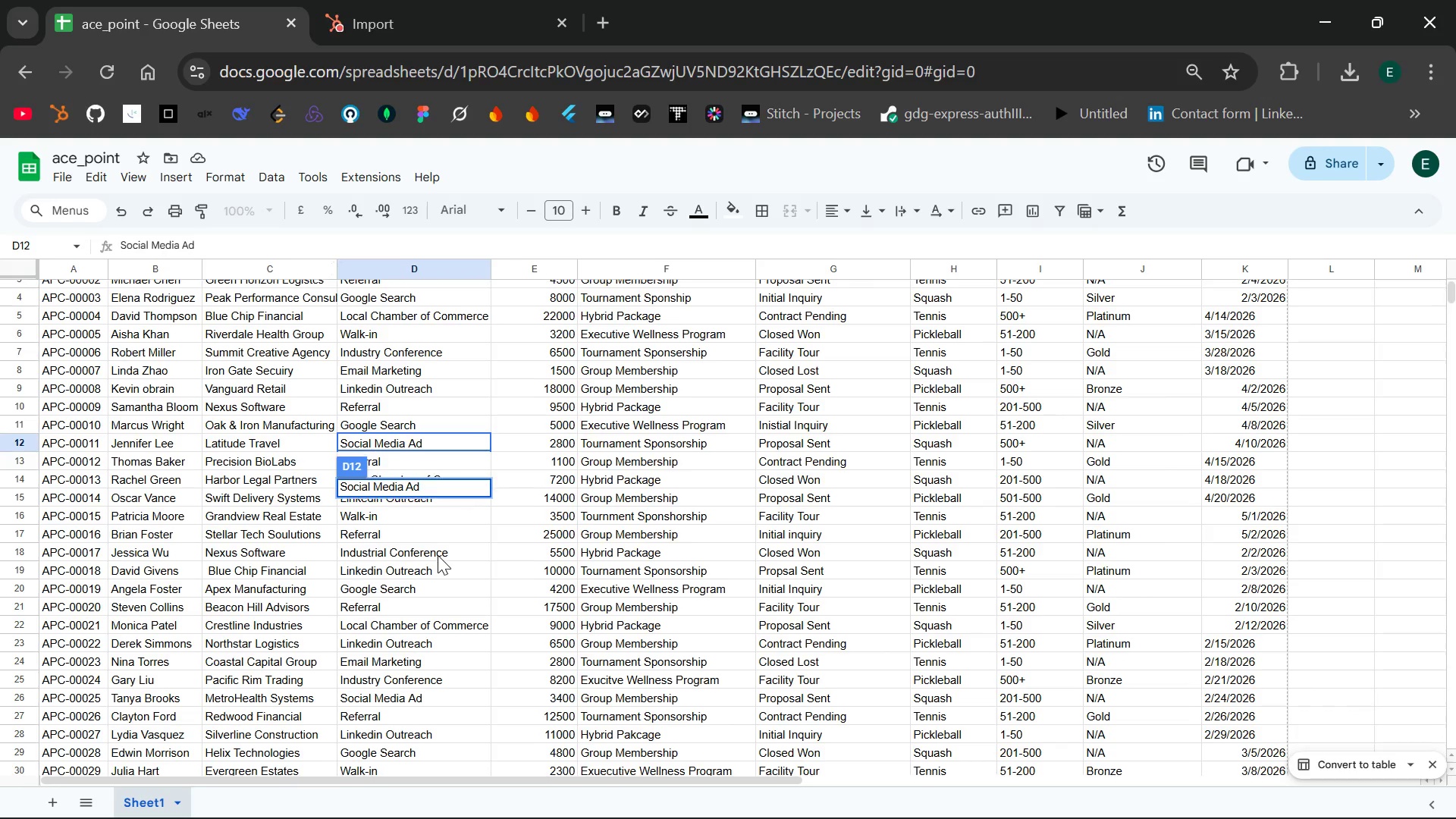 
left_click([438, 555])
 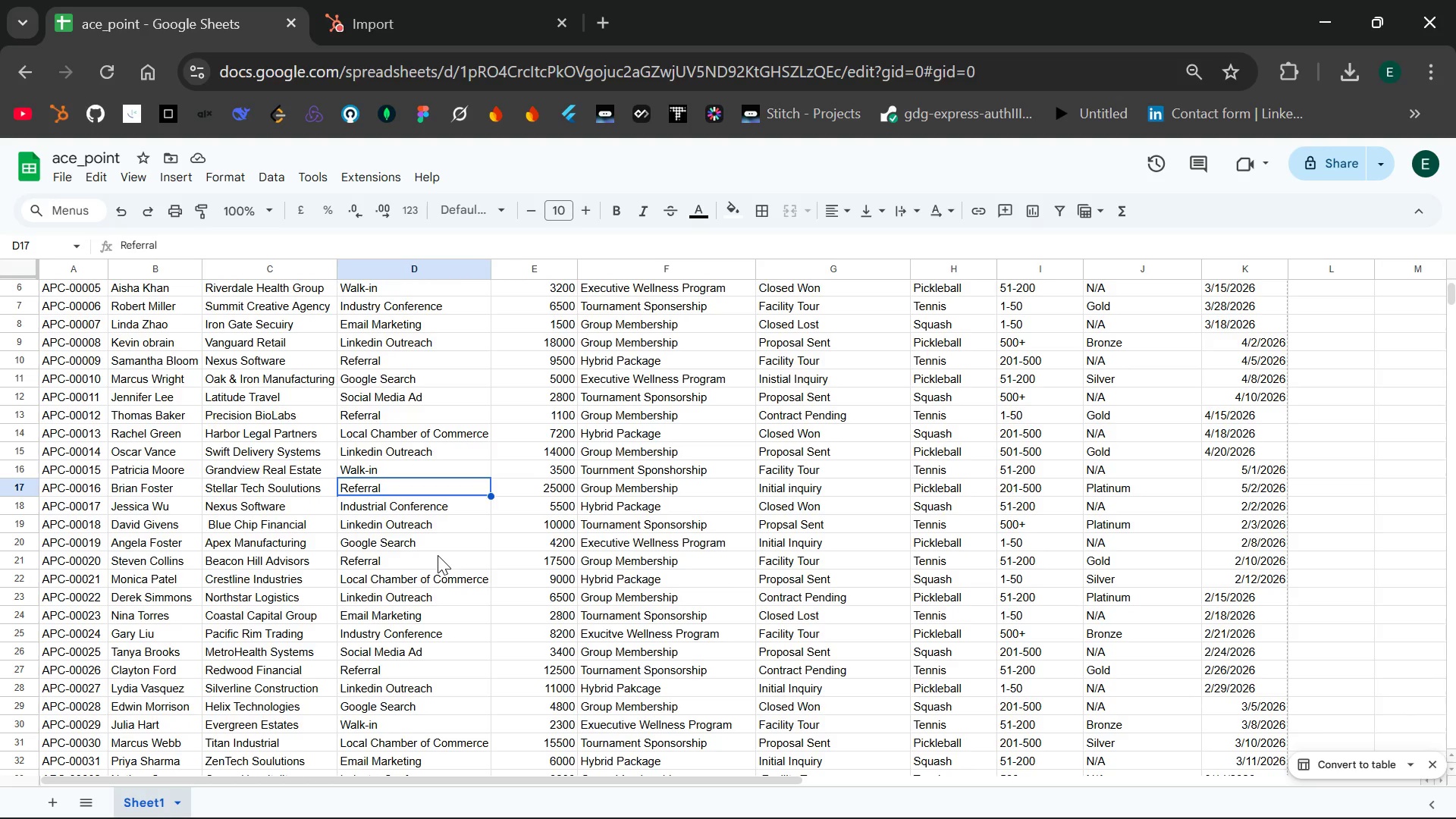 
wait(11.39)
 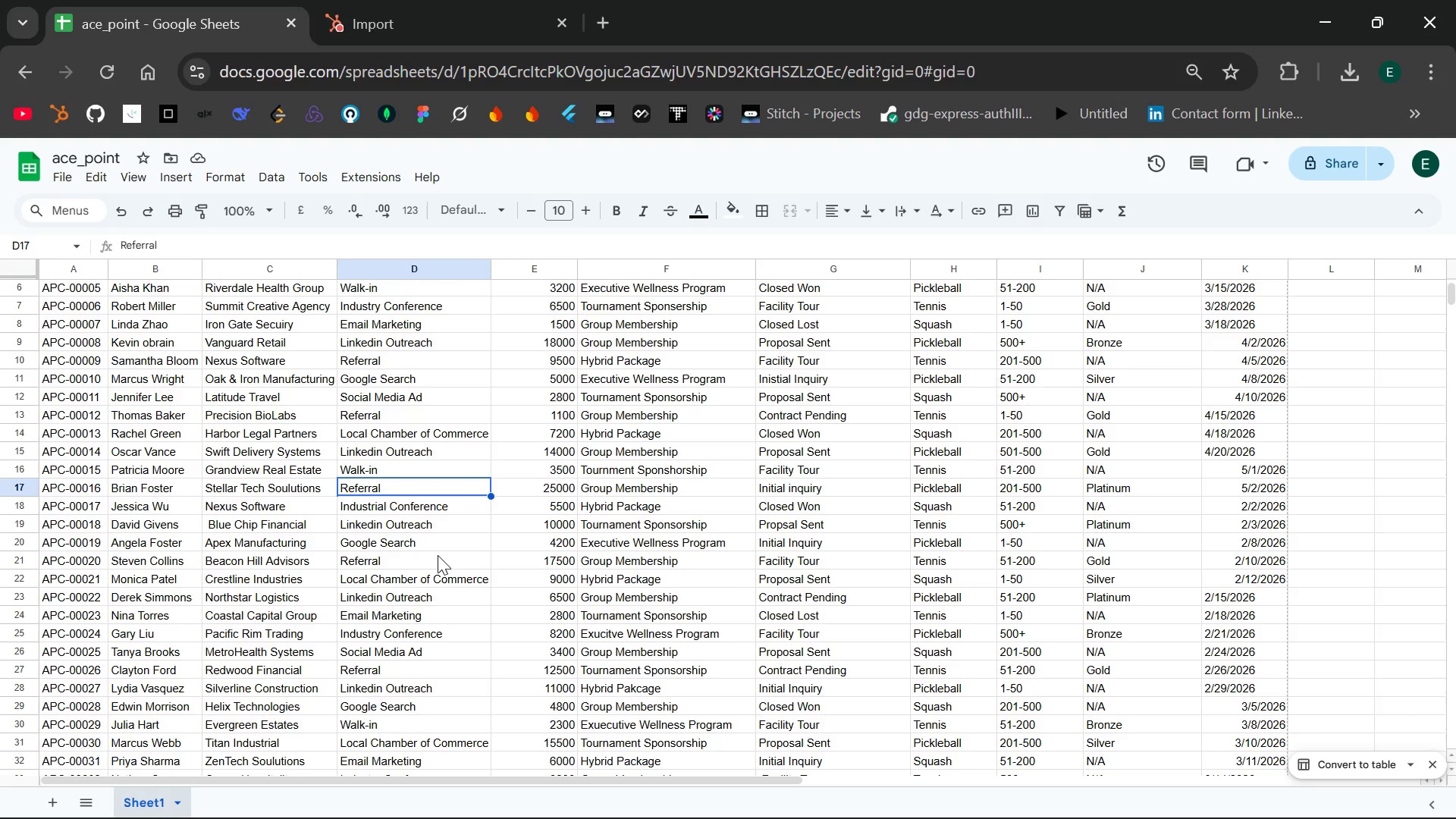 
left_click([411, 0])
 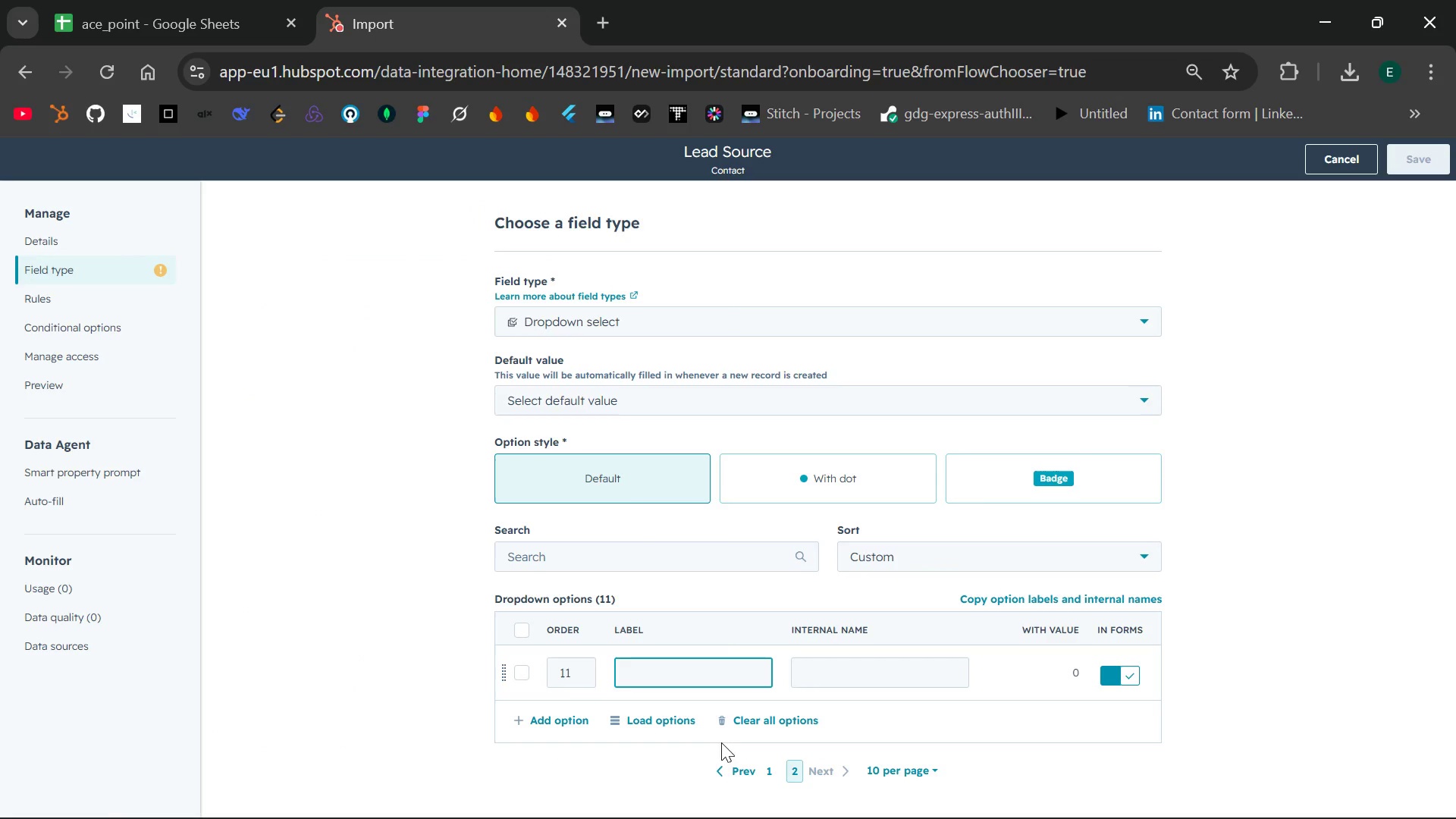 
left_click([758, 772])
 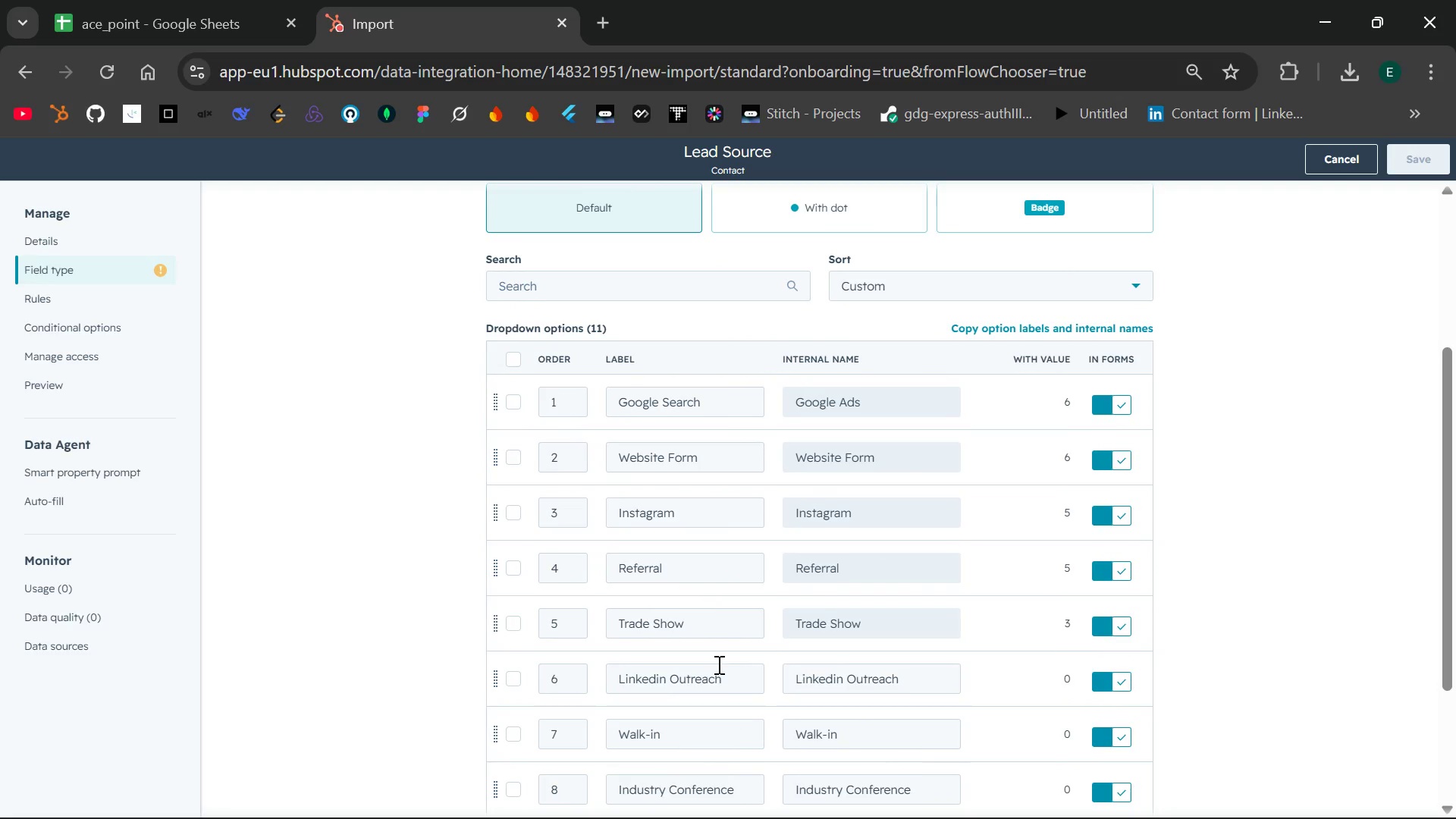 
left_click_drag(start_coordinate=[717, 513], to_coordinate=[607, 512])
 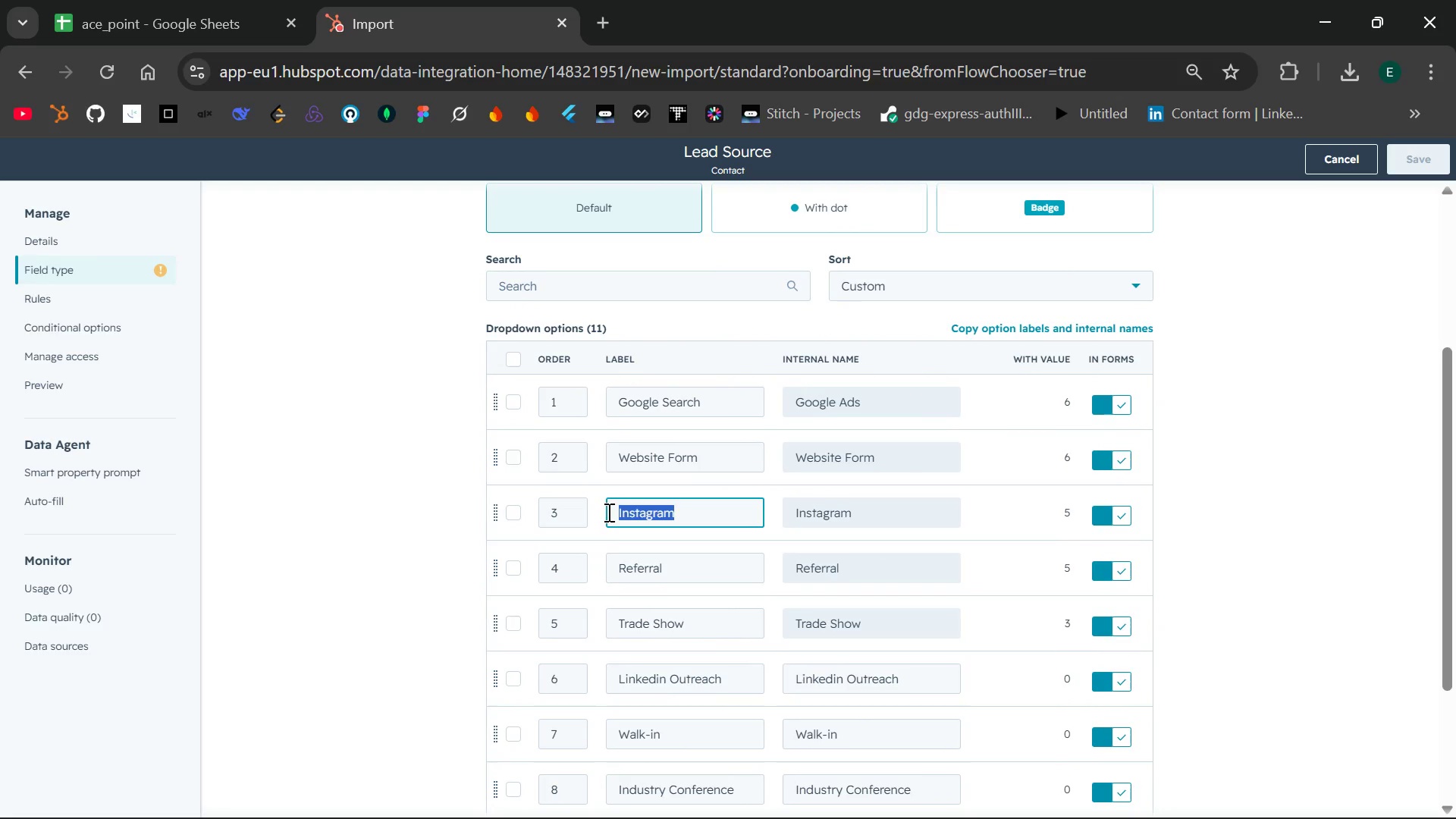 
key(Control+V)
 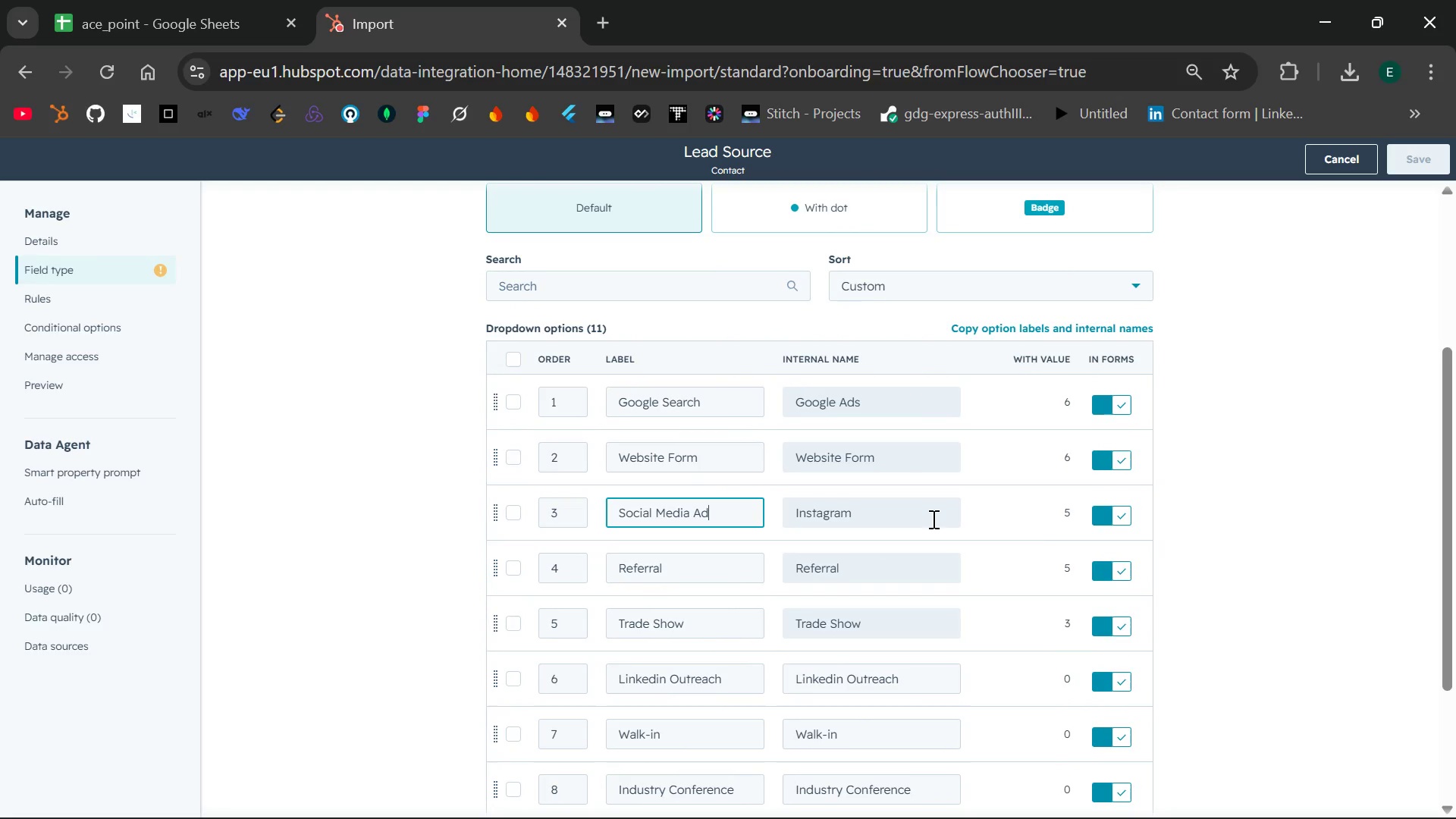 
left_click([1100, 516])
 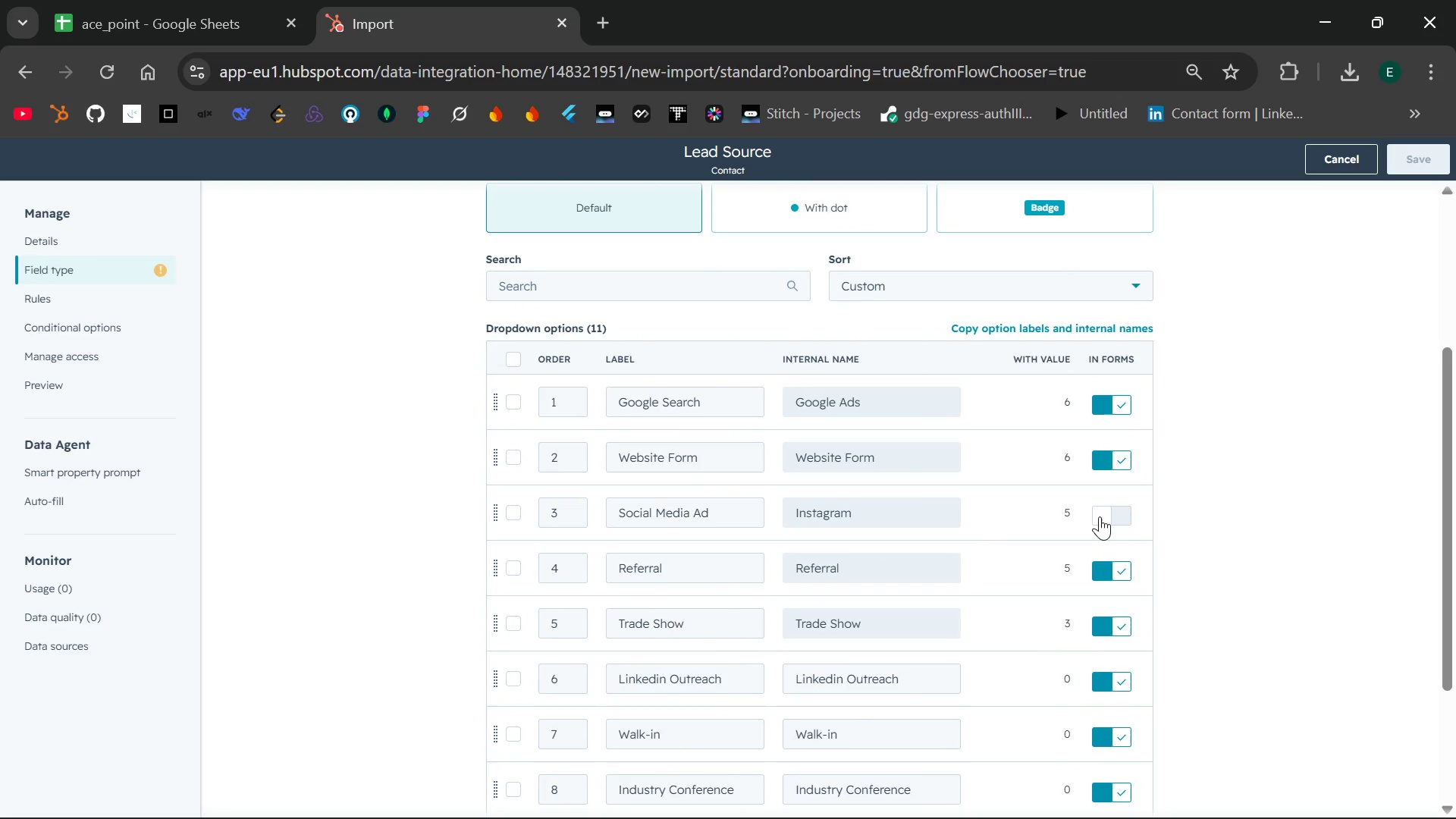 
left_click([1100, 516])
 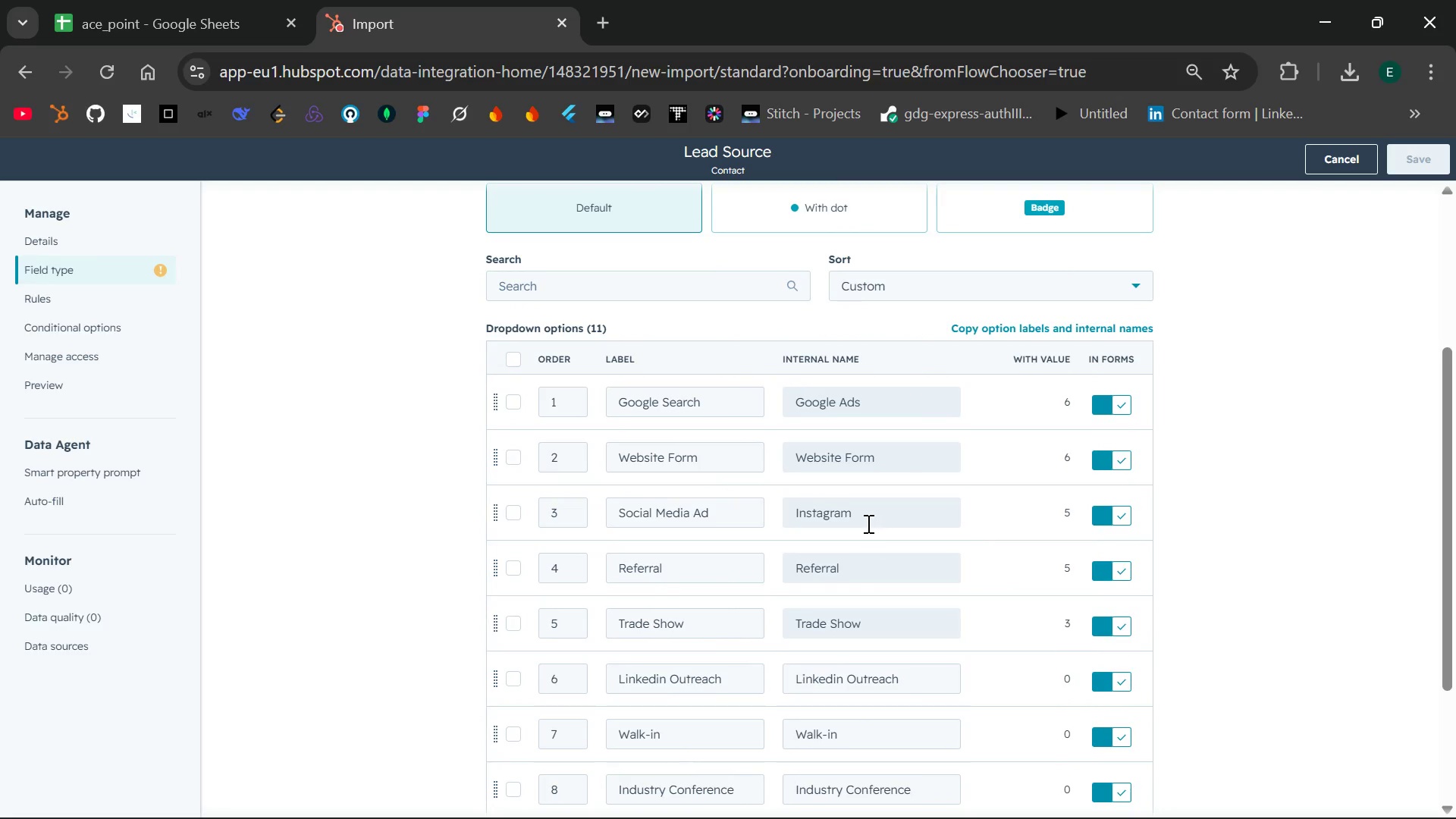 
left_click_drag(start_coordinate=[867, 522], to_coordinate=[777, 524])
 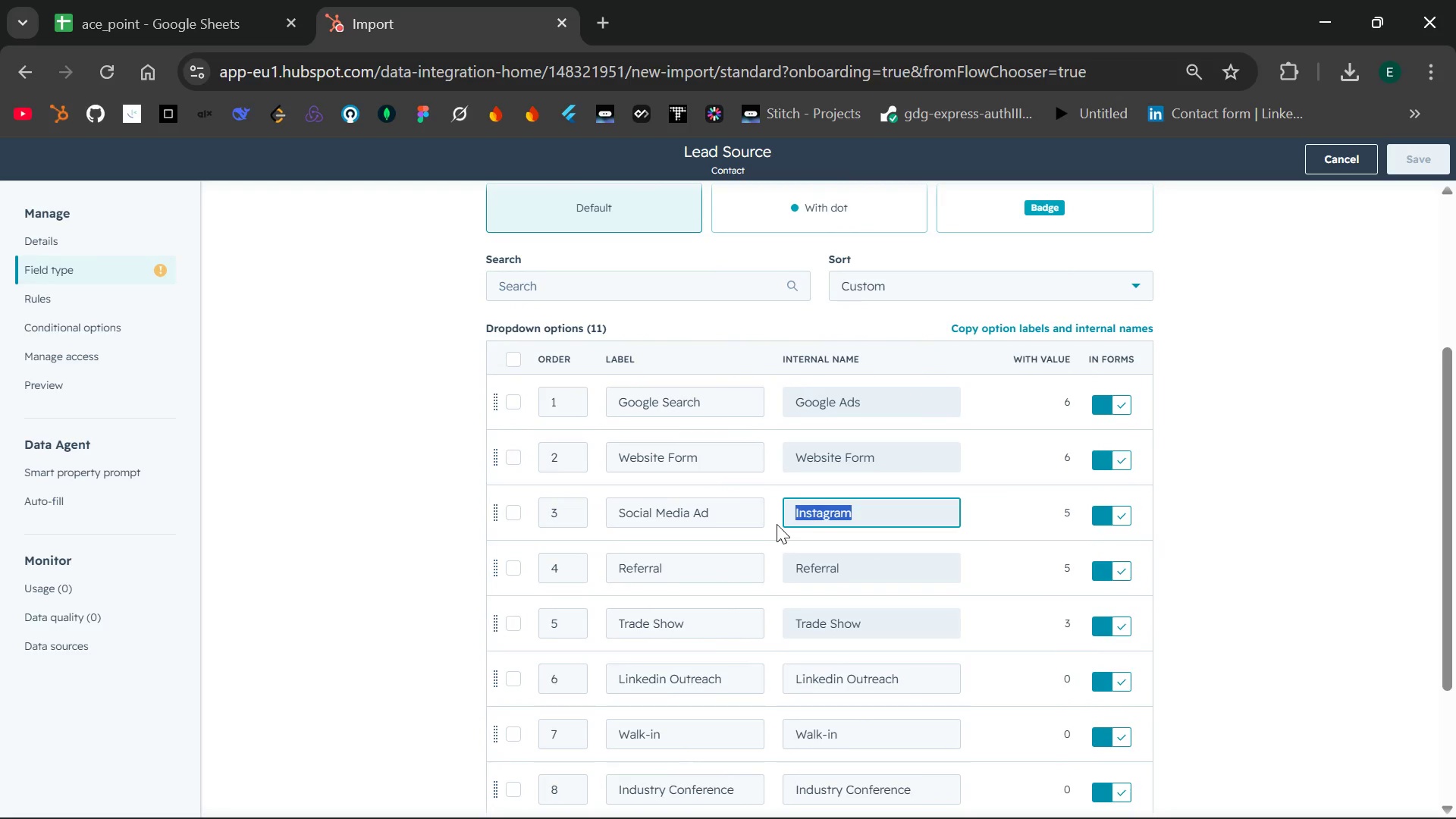 
key(Control+V)
 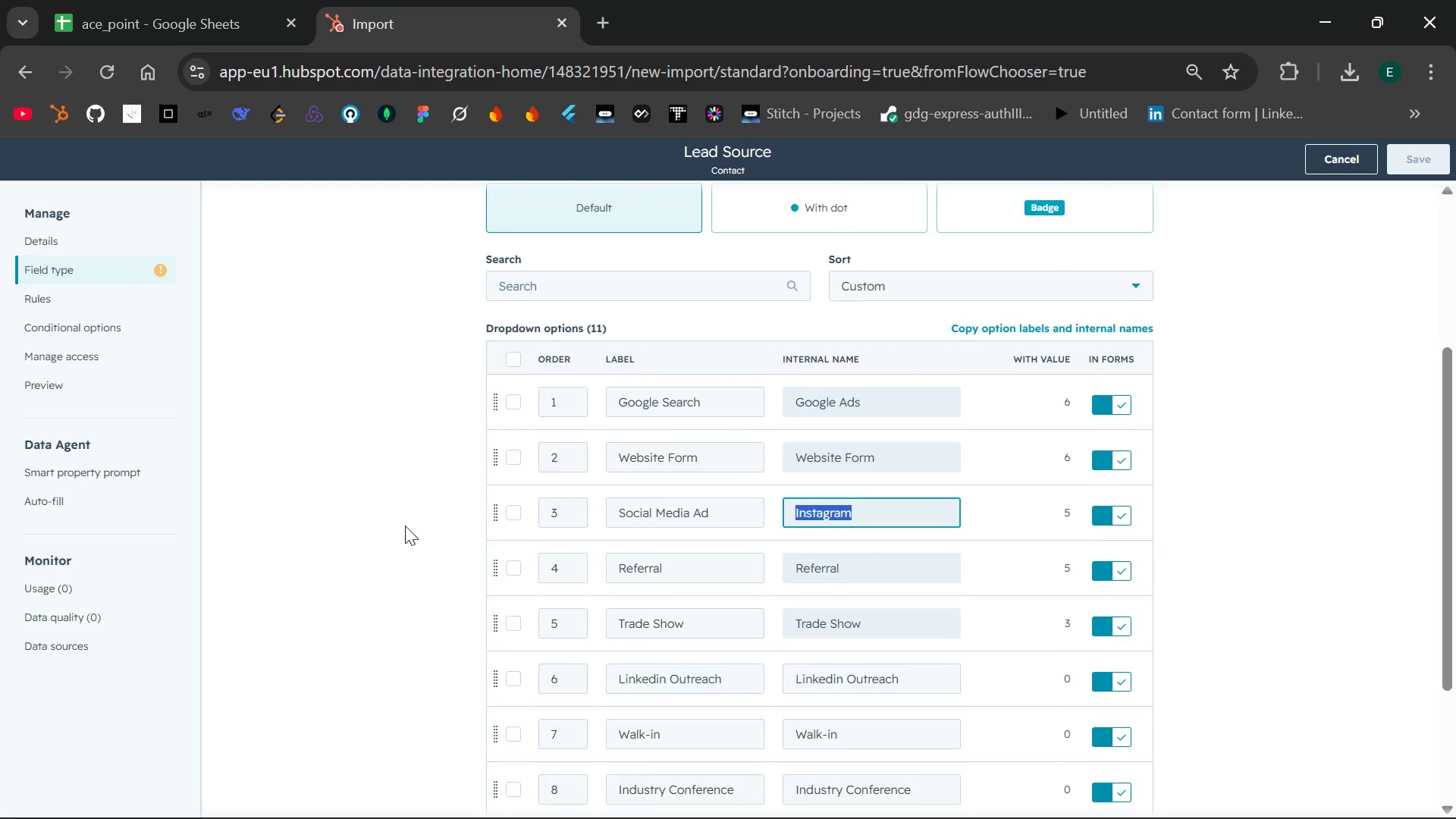 
left_click([401, 526])
 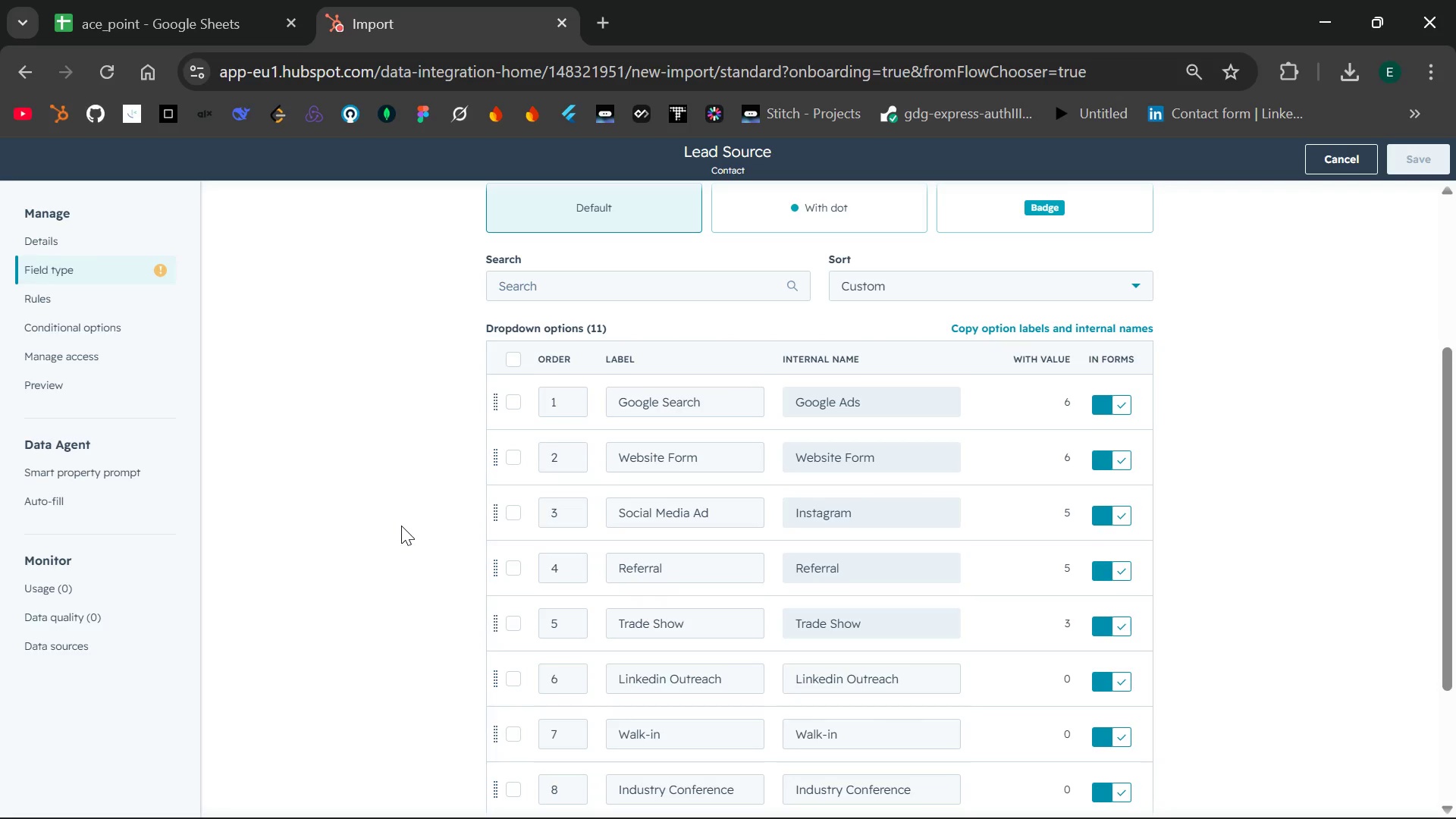 
left_click([401, 526])
 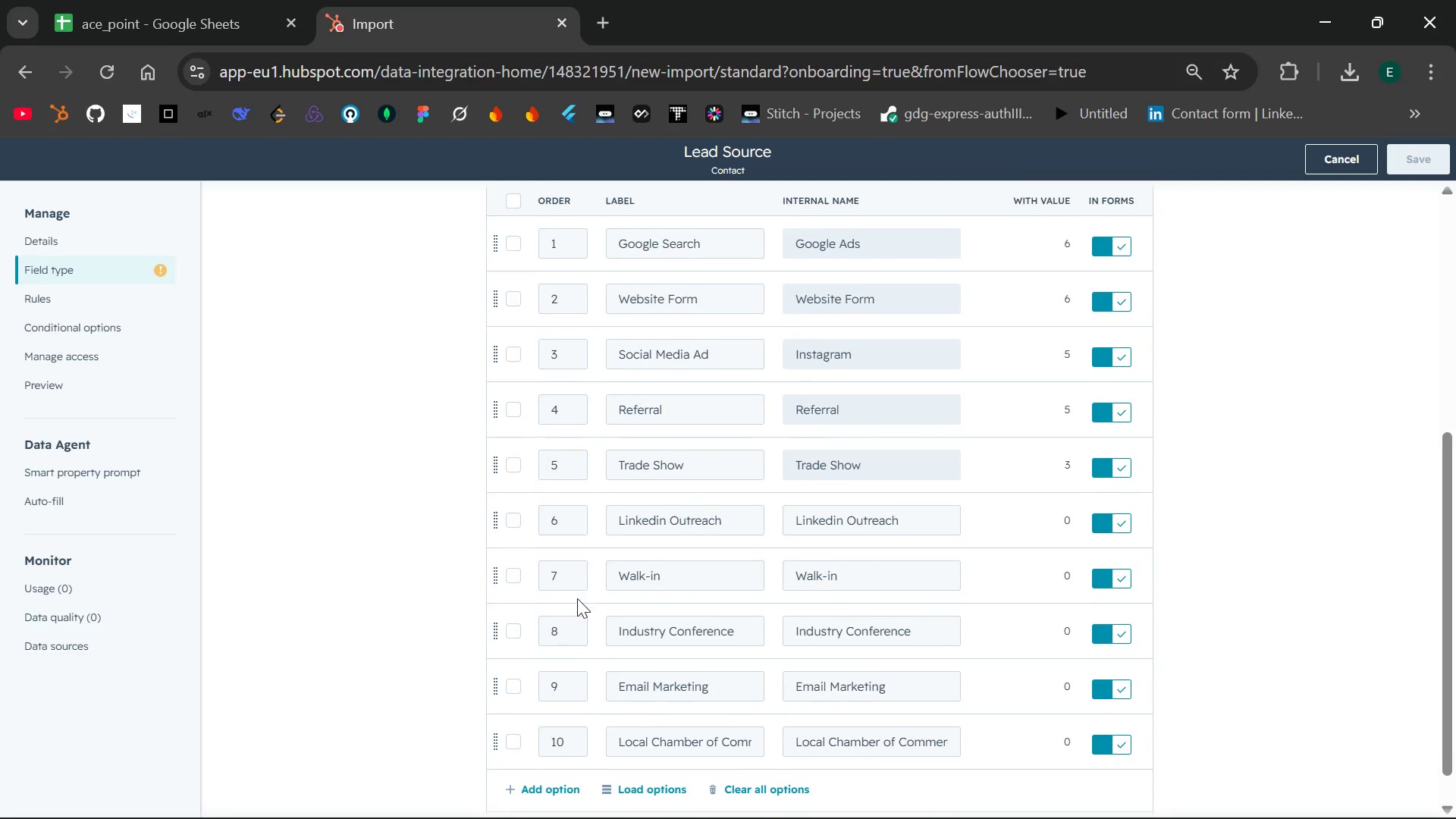 
wait(8.09)
 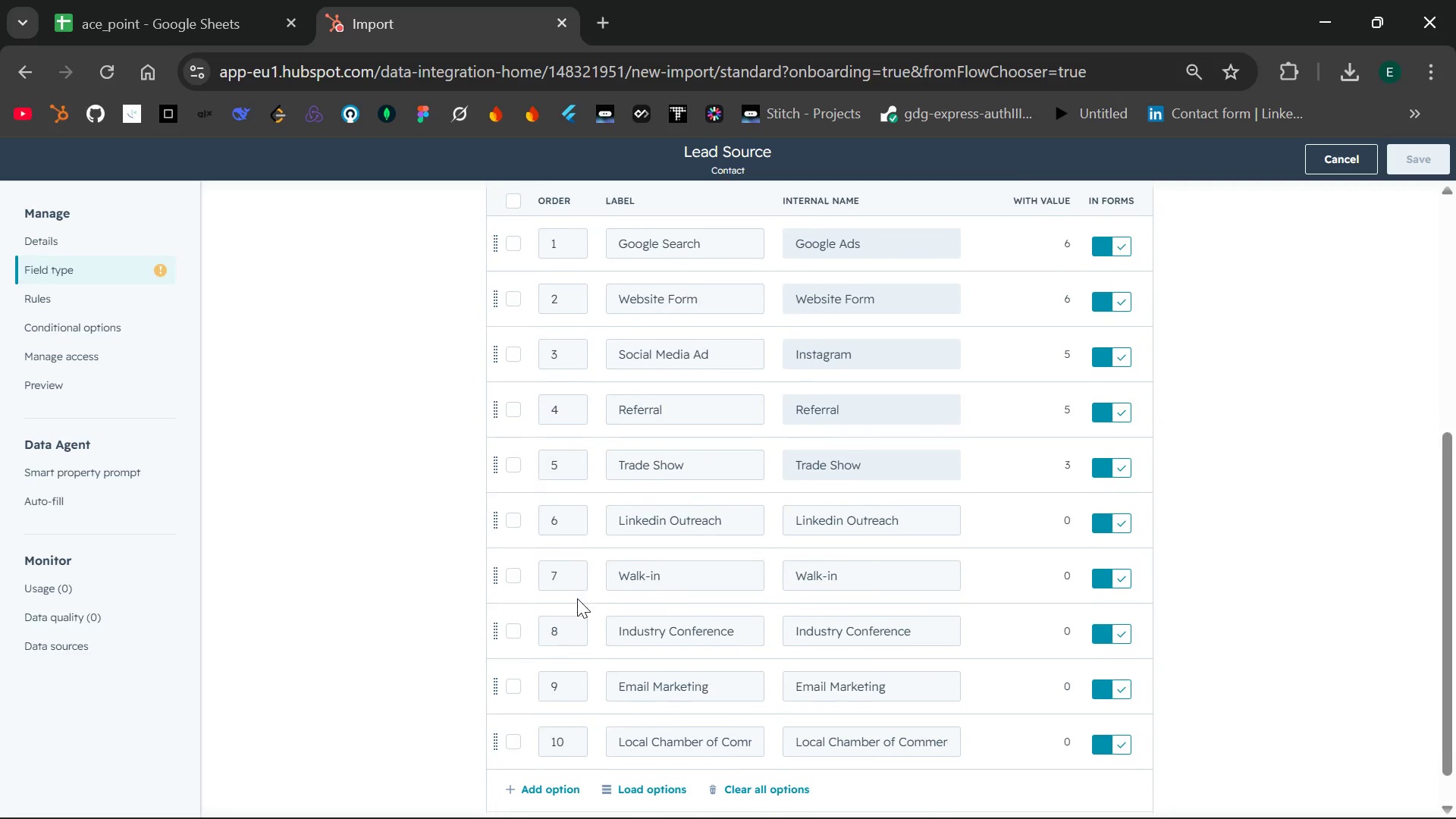 
left_click([204, 14])
 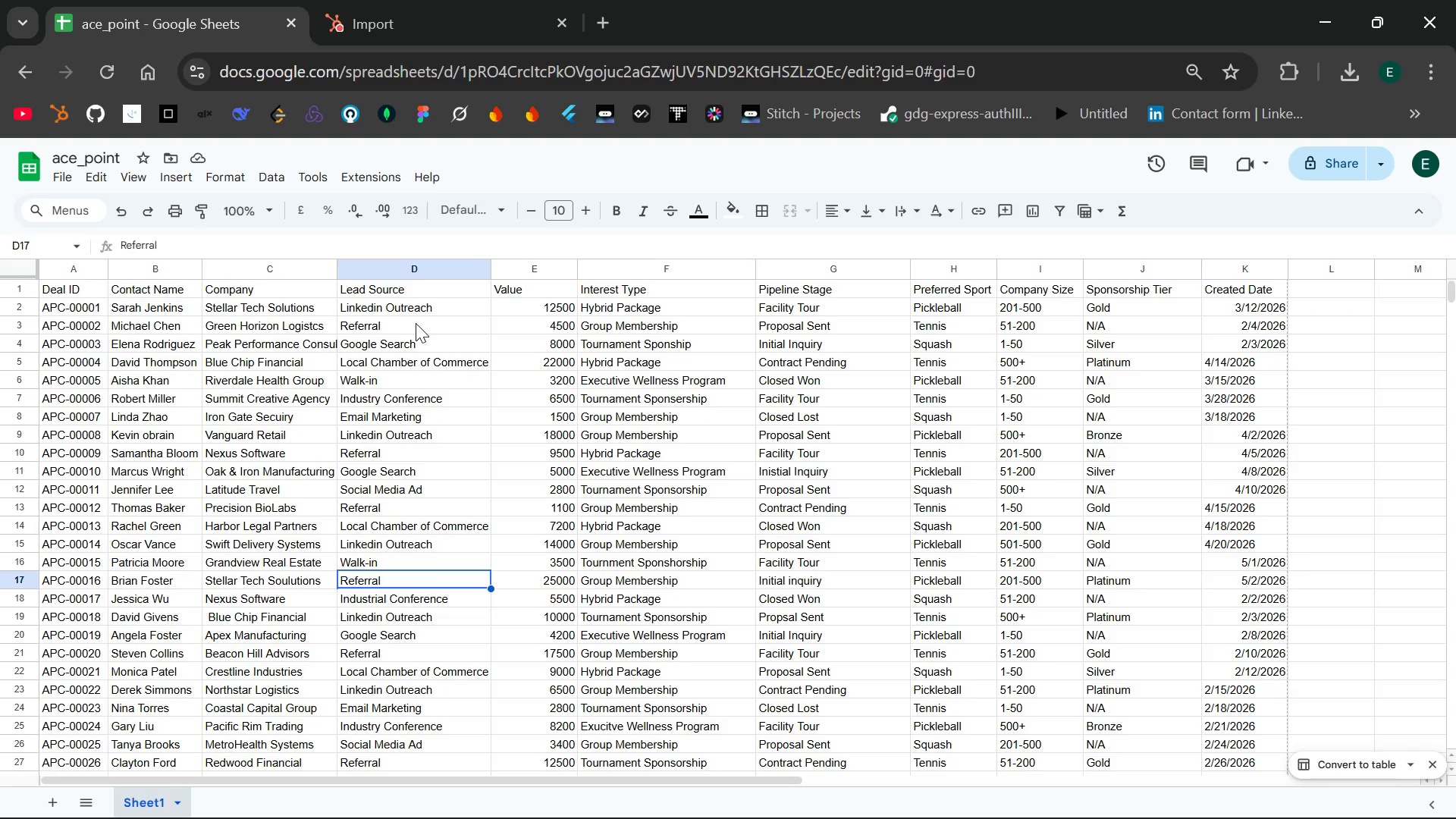 
wait(9.36)
 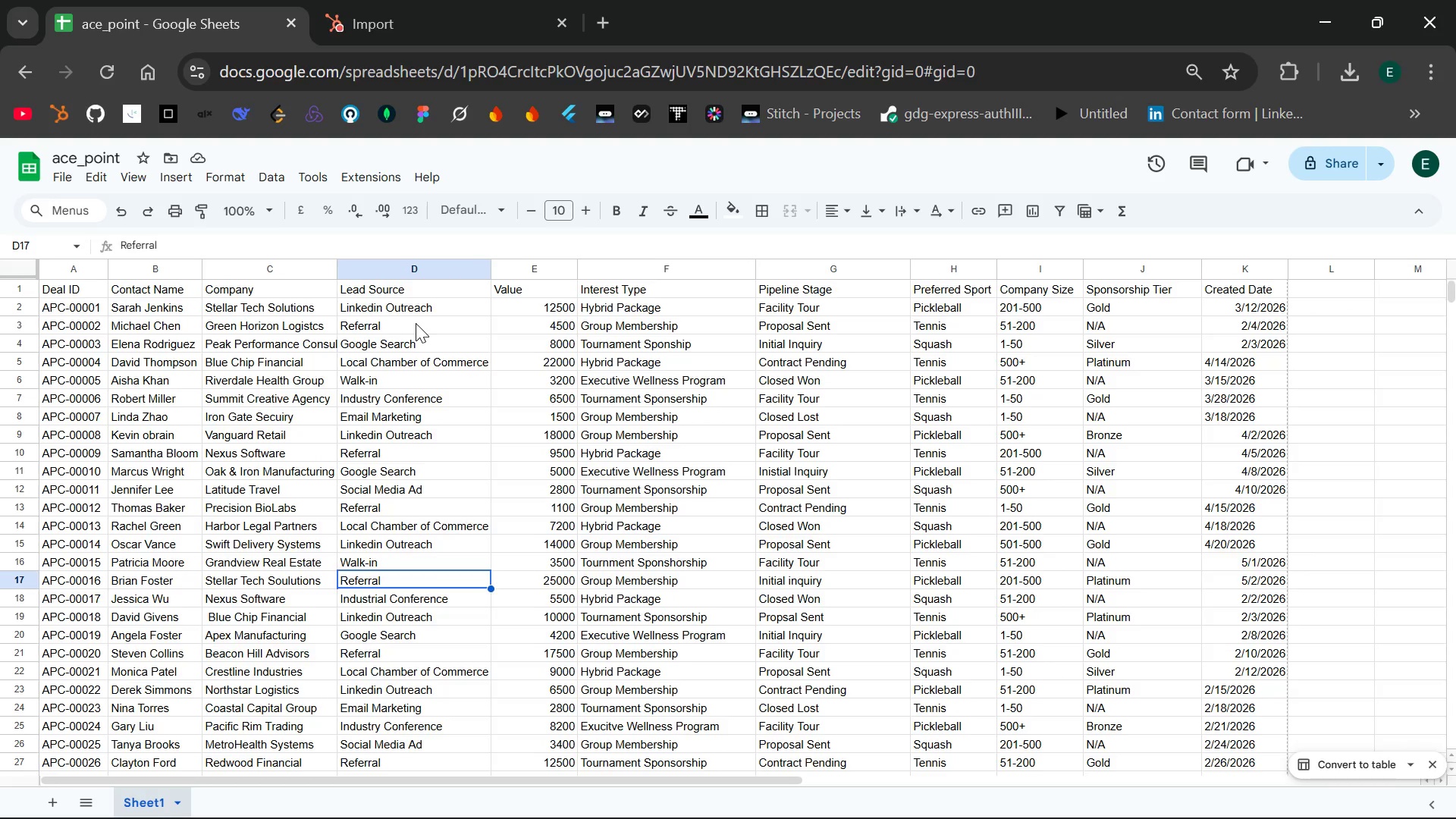 
left_click([431, 0])
 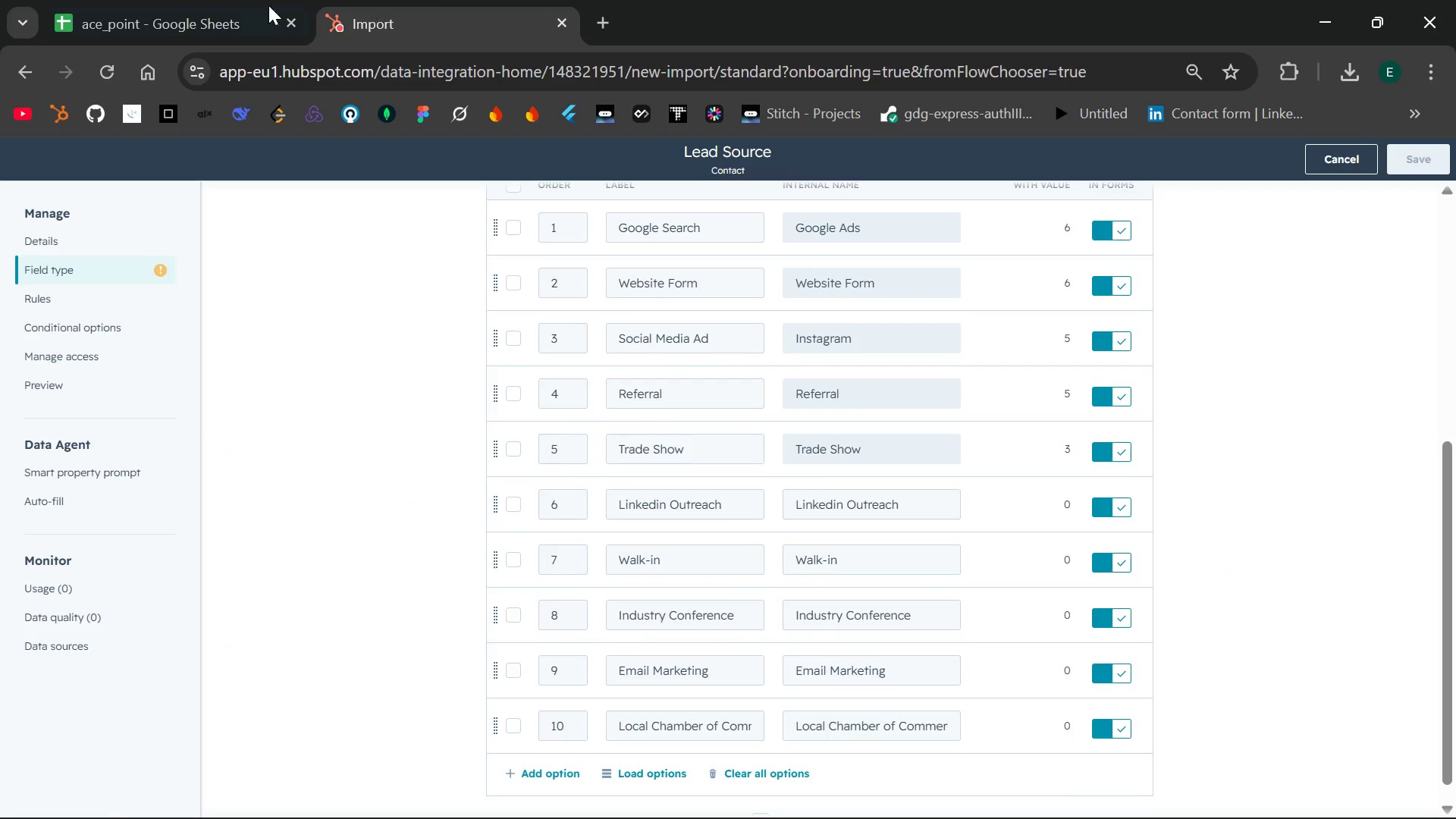 
left_click([236, 3])
 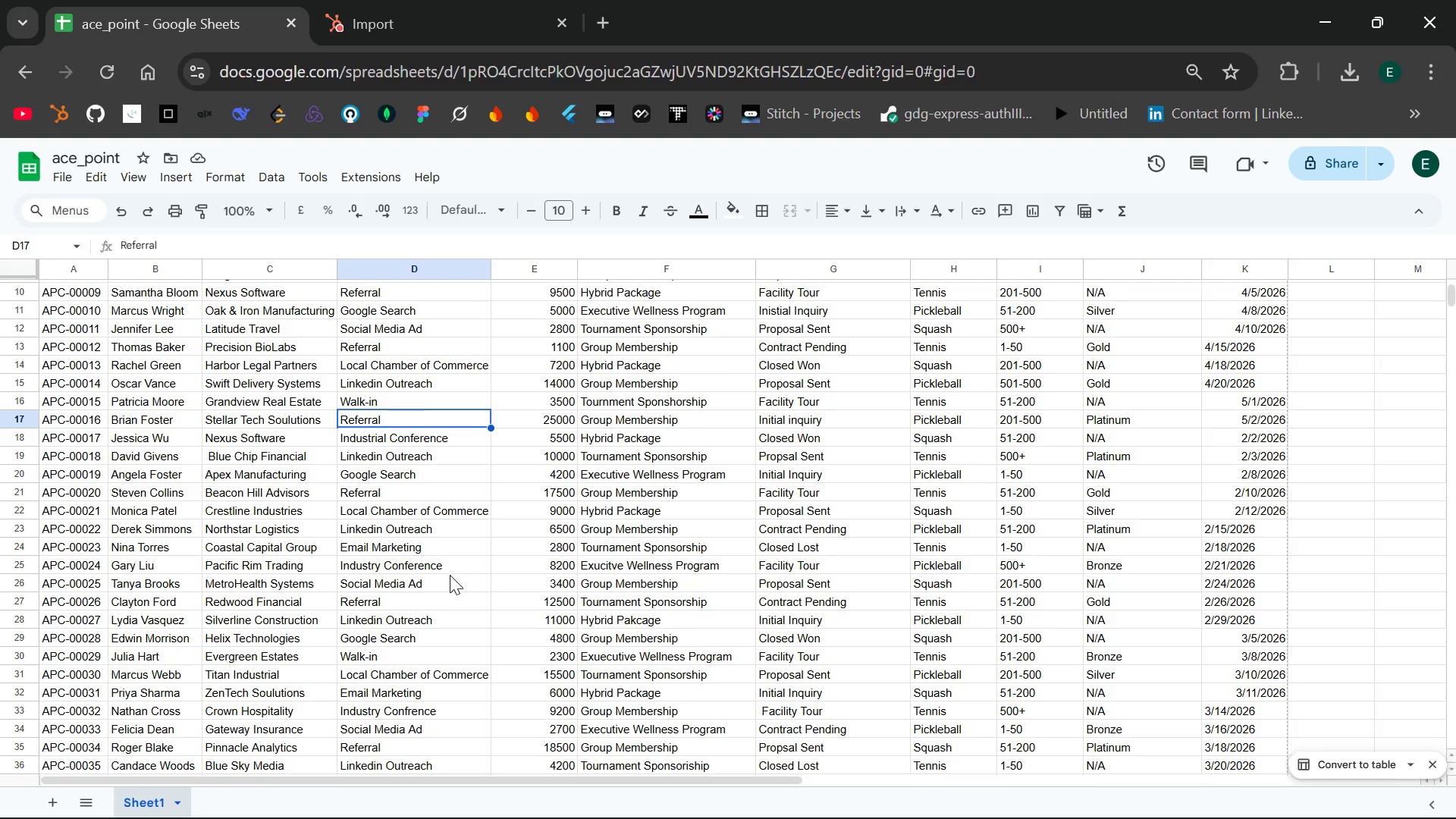 
wait(19.31)
 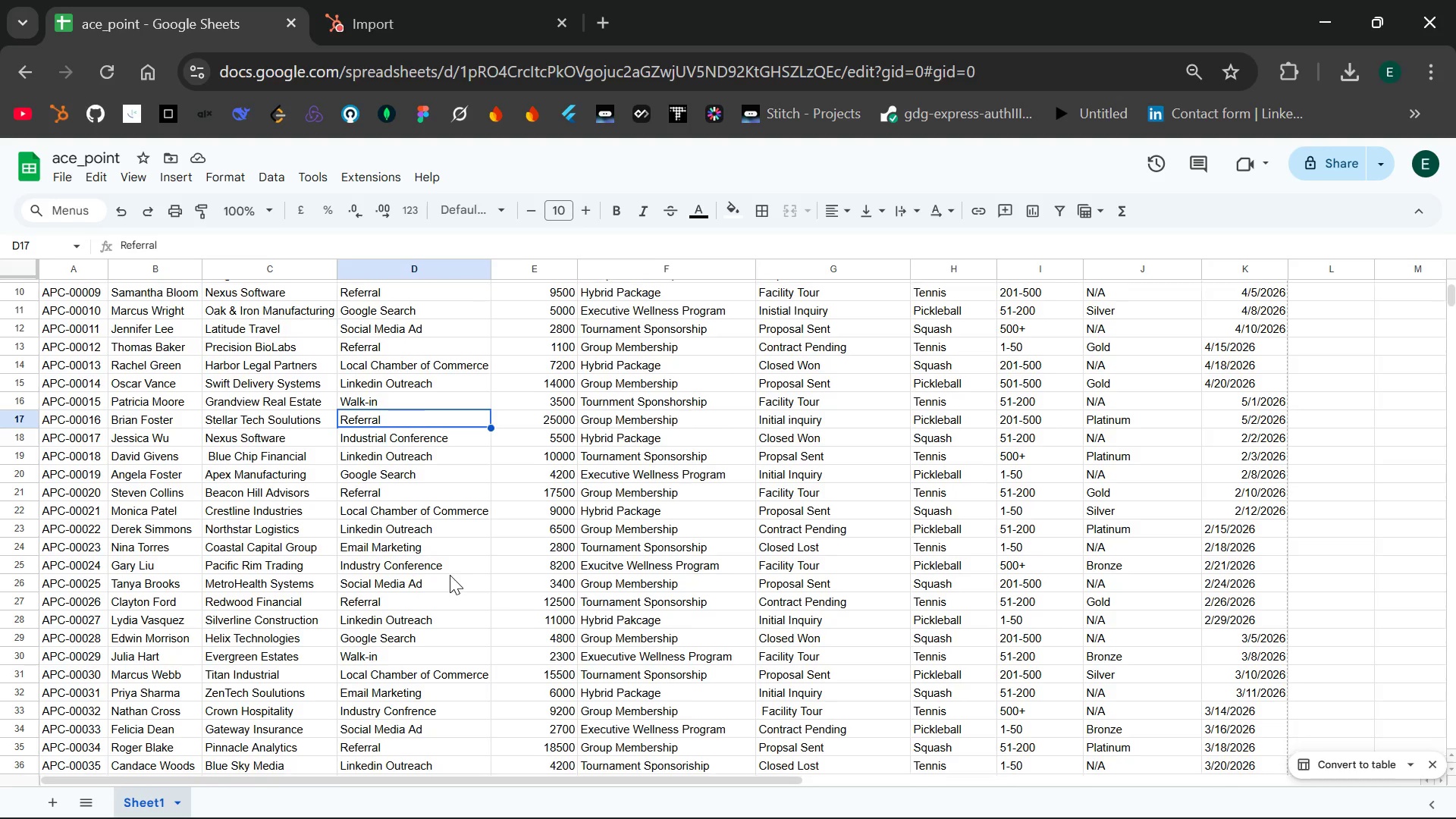 
left_click([435, 0])
 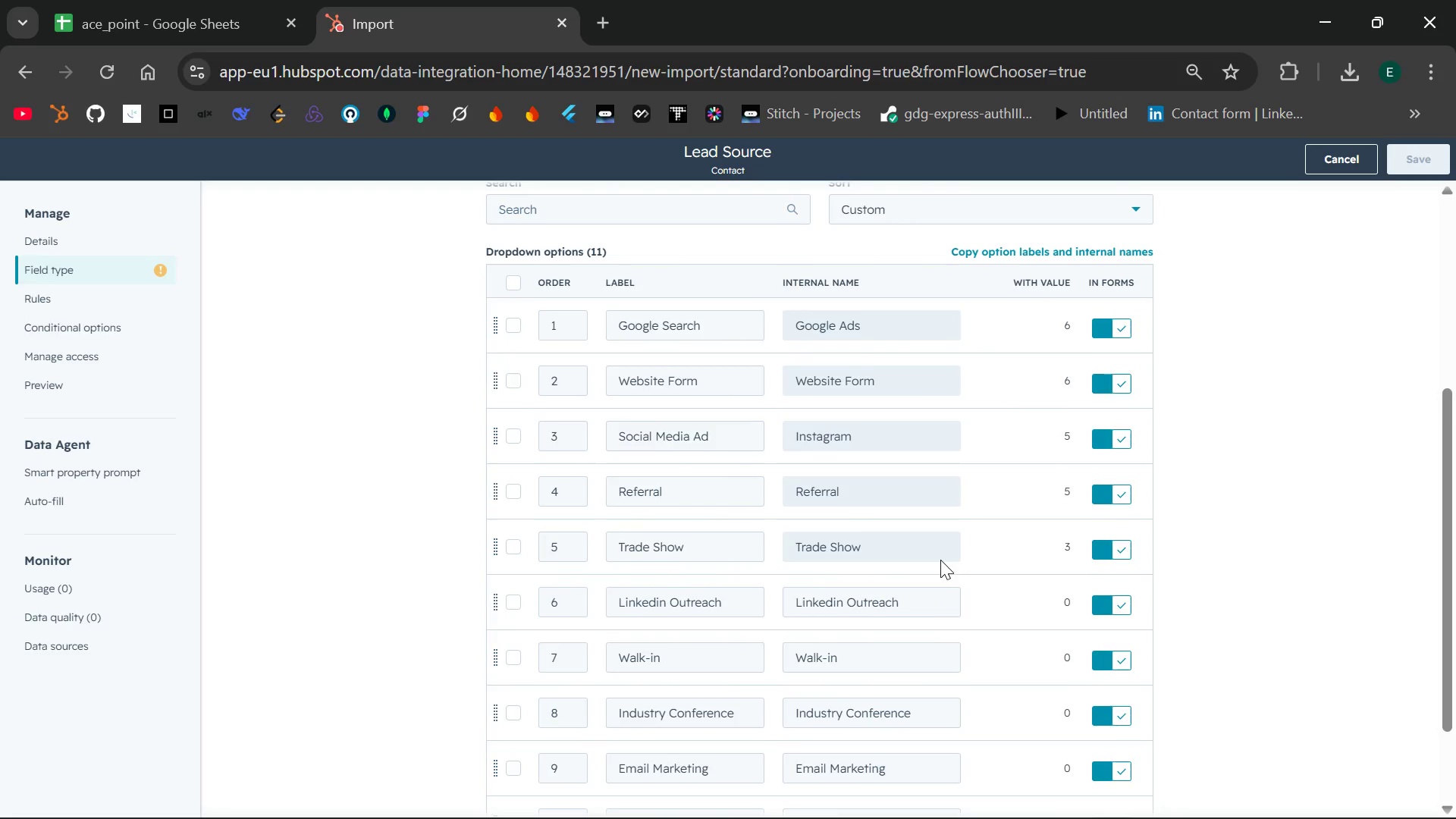 
wait(6.73)
 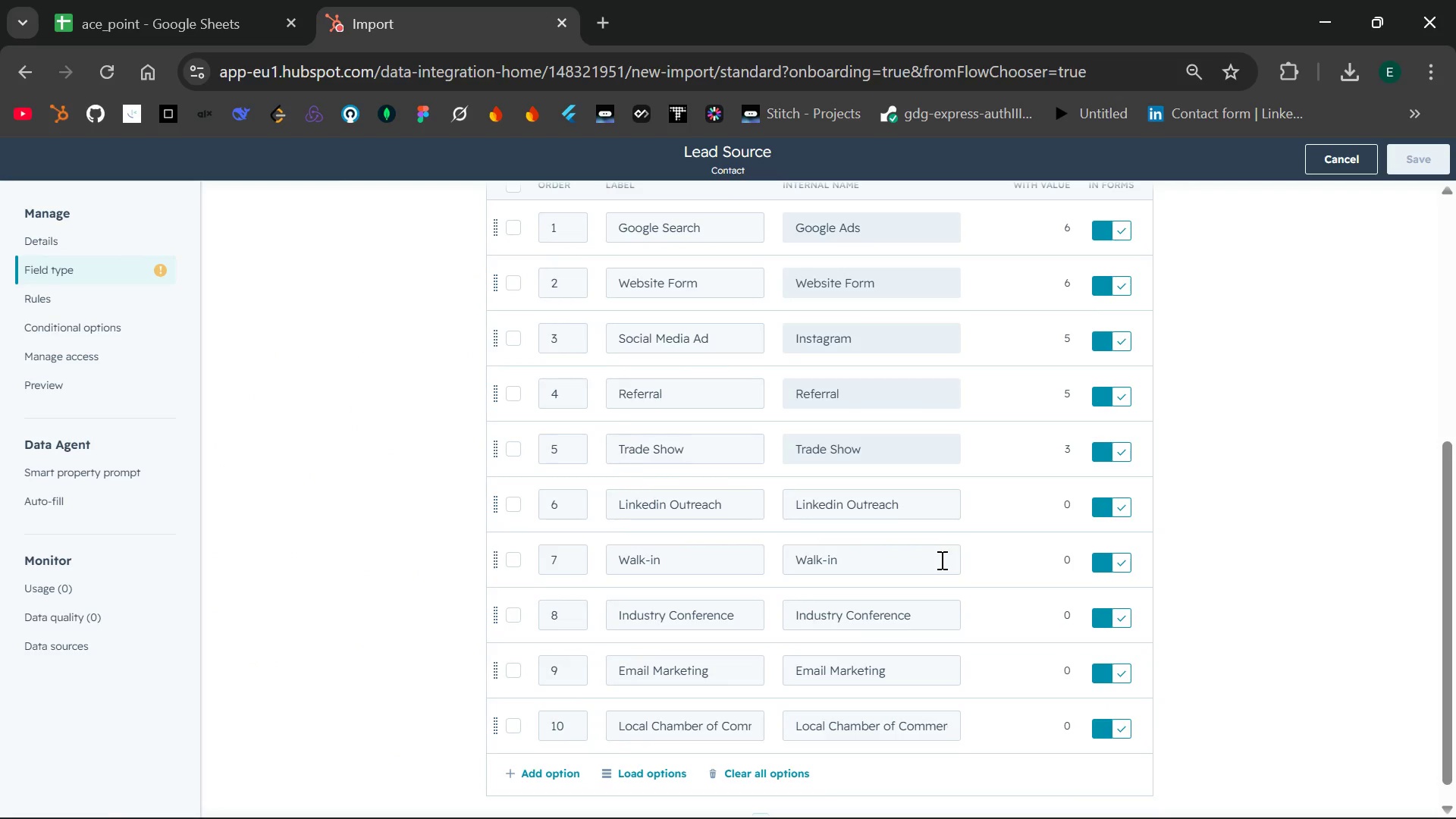 
left_click([513, 548])
 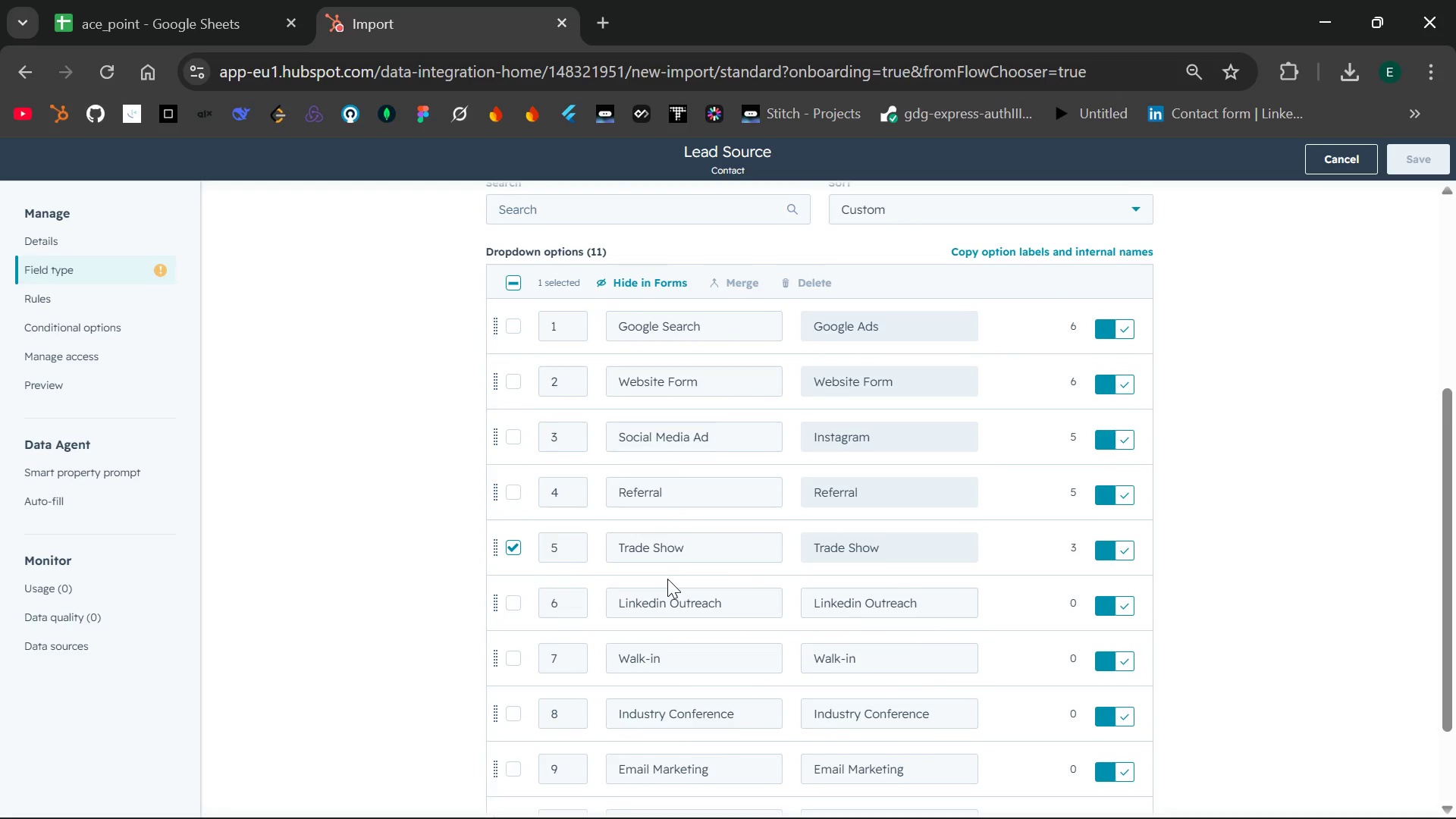 
wait(5.26)
 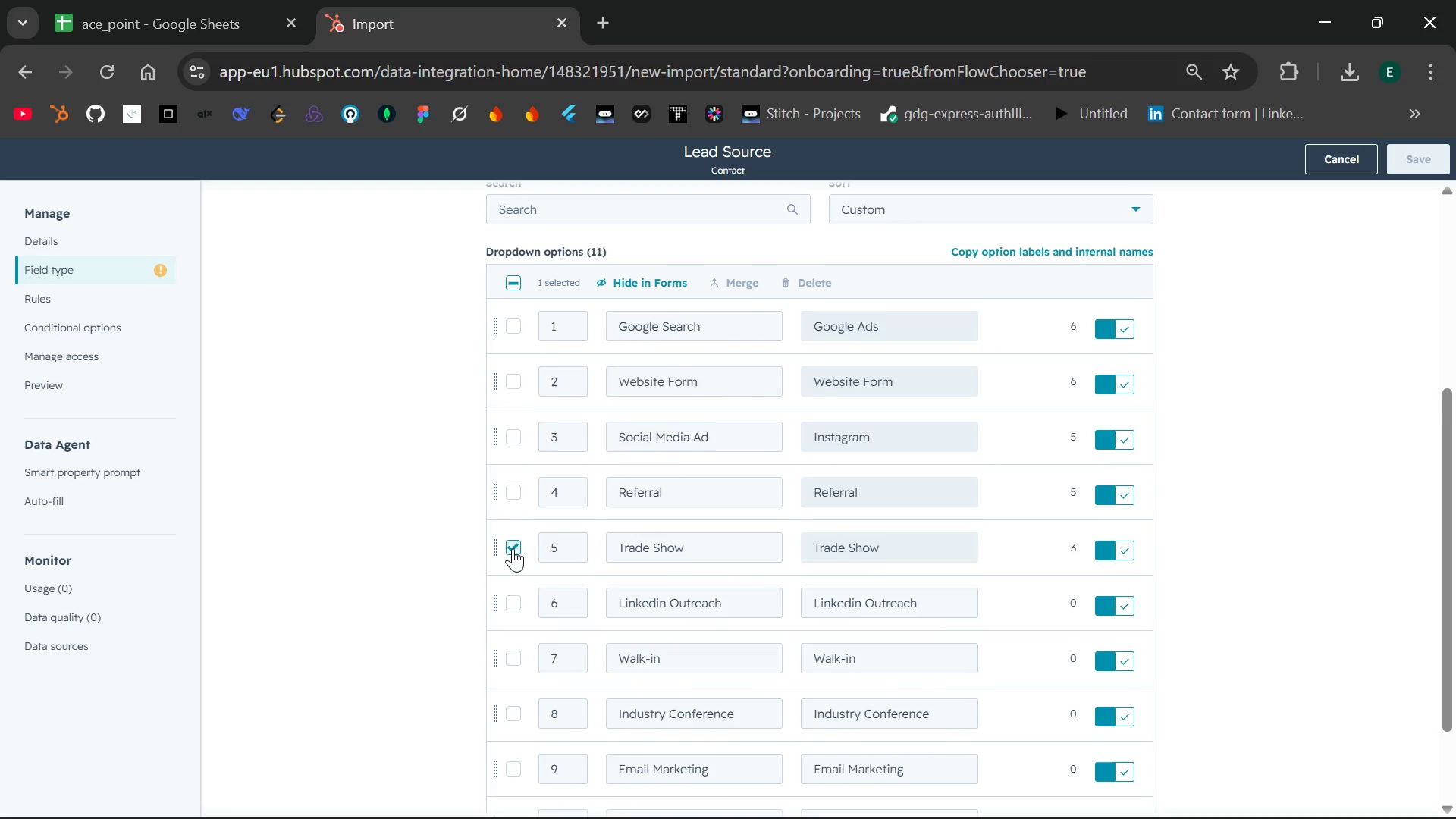 
mouse_move([778, 287])
 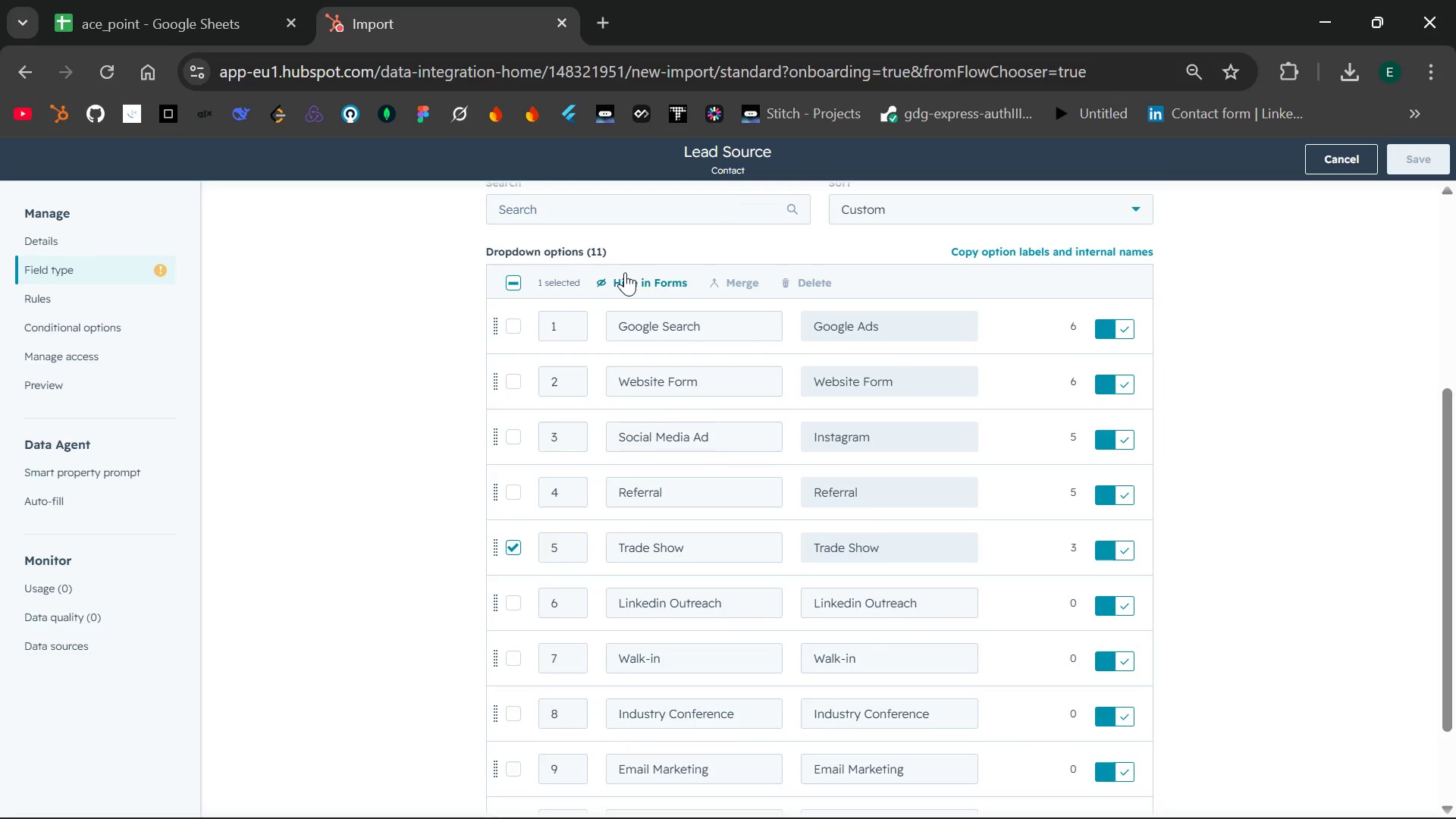 
left_click([616, 278])
 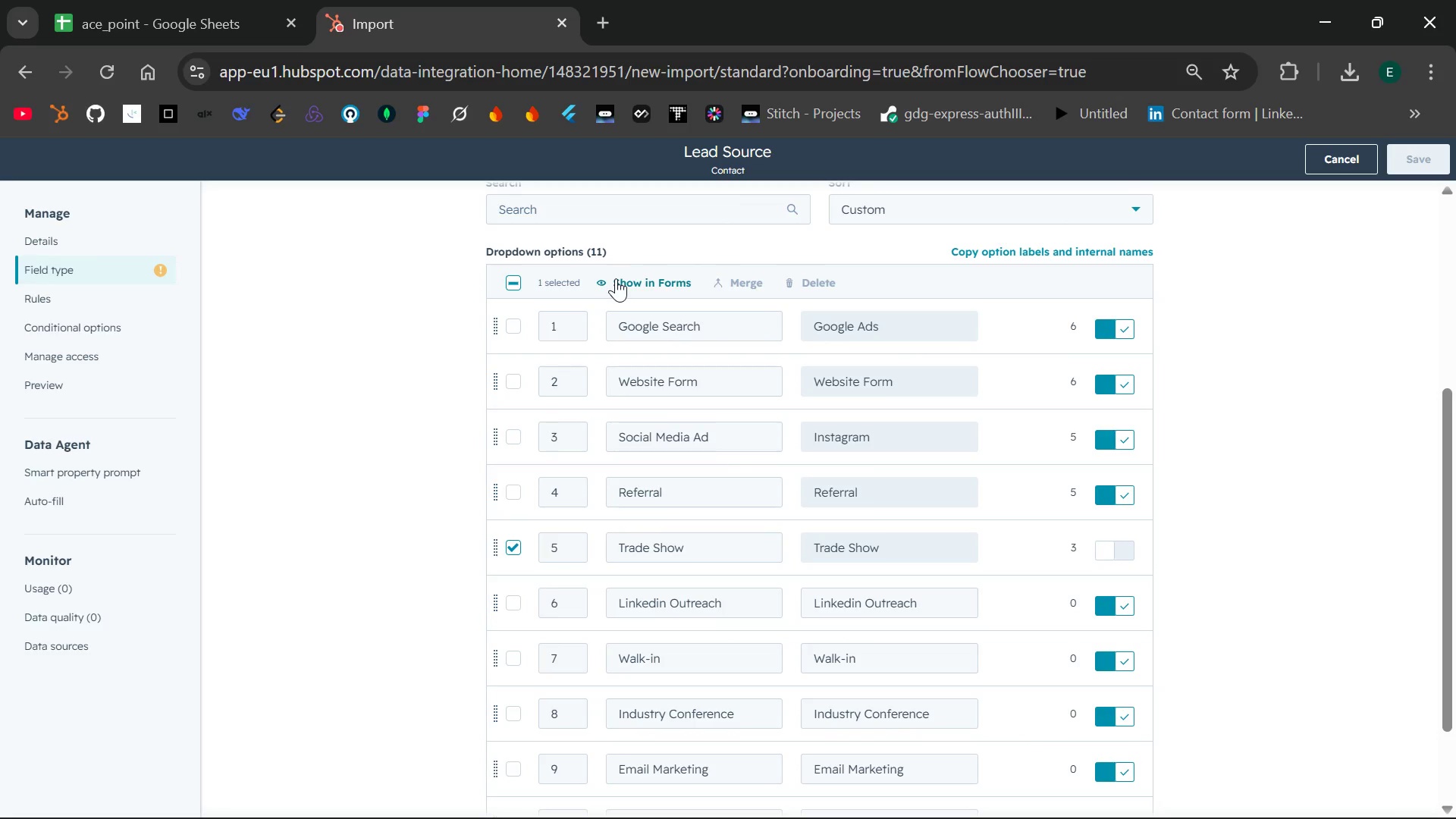 
left_click([616, 278])
 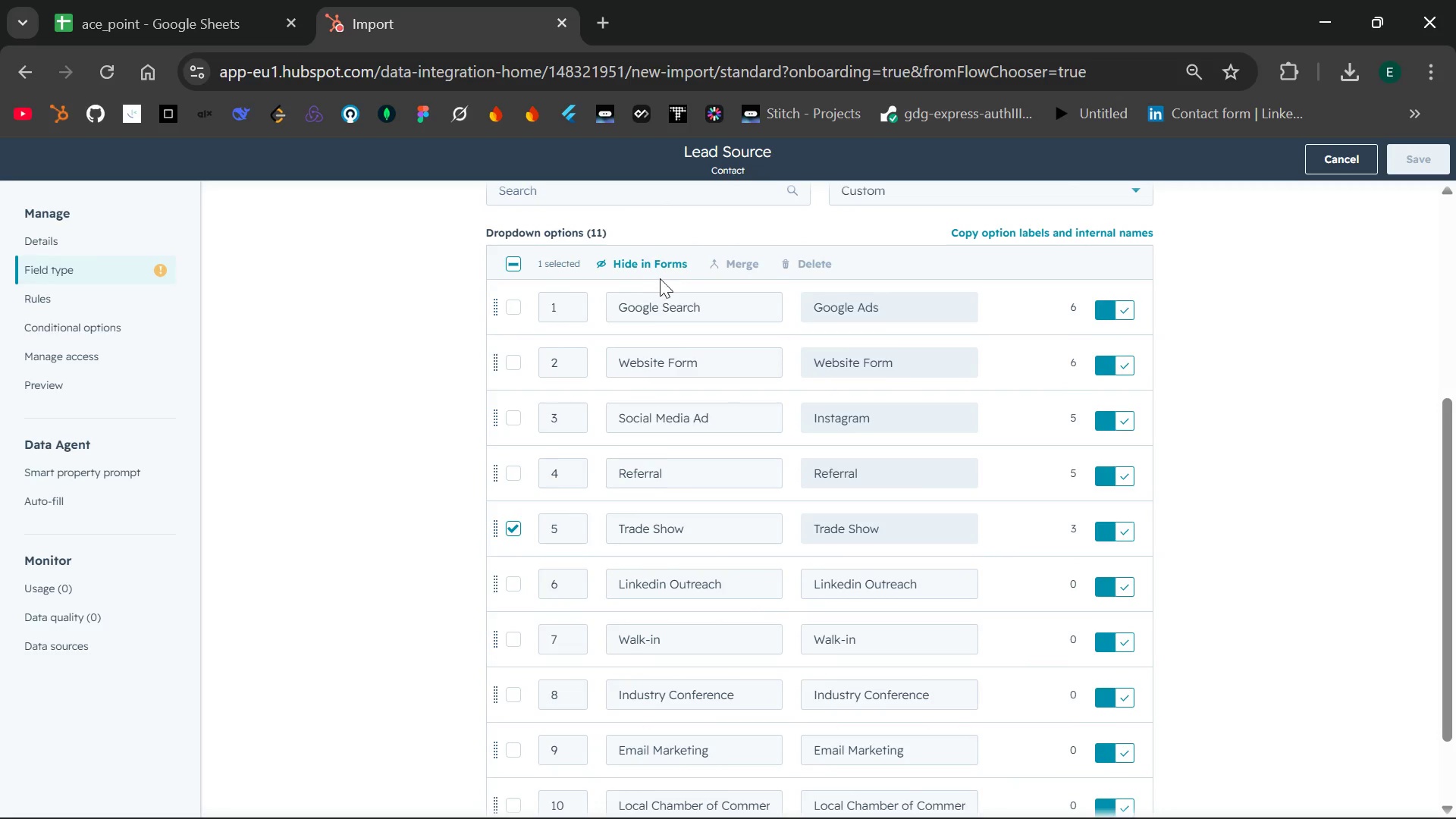 
left_click([660, 257])
 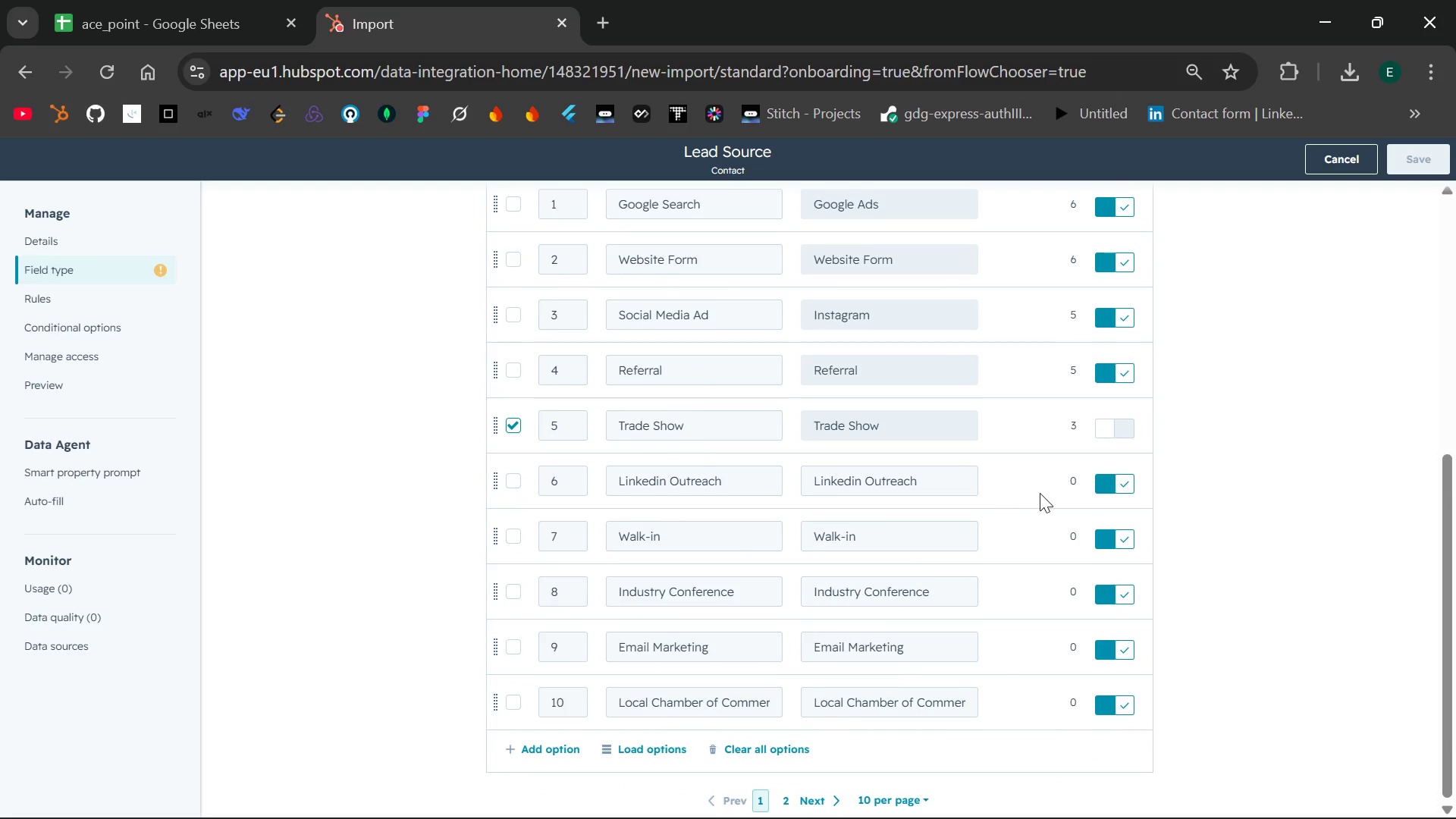 
wait(6.94)
 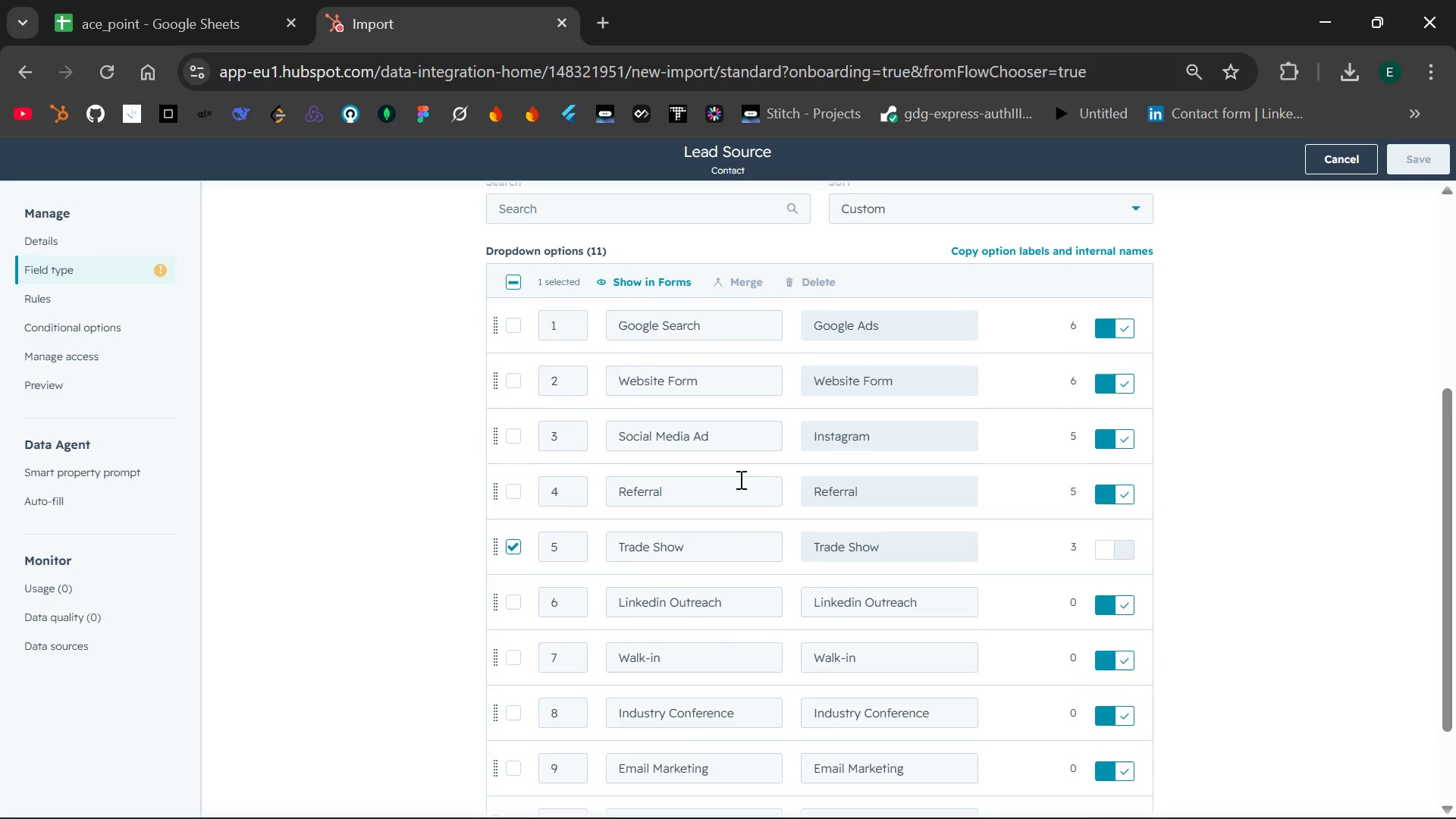 
left_click([1238, 476])
 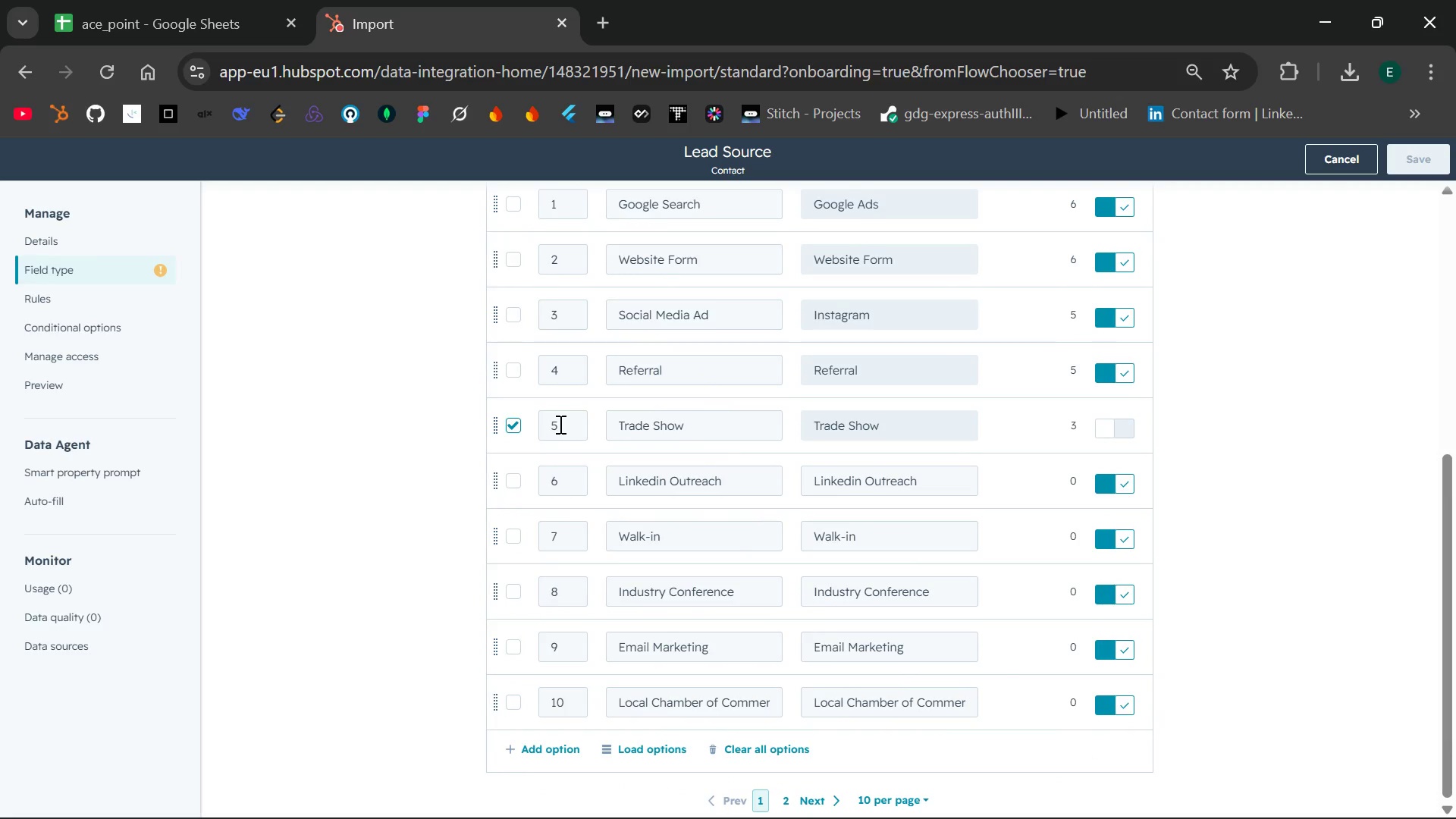 
left_click([514, 432])
 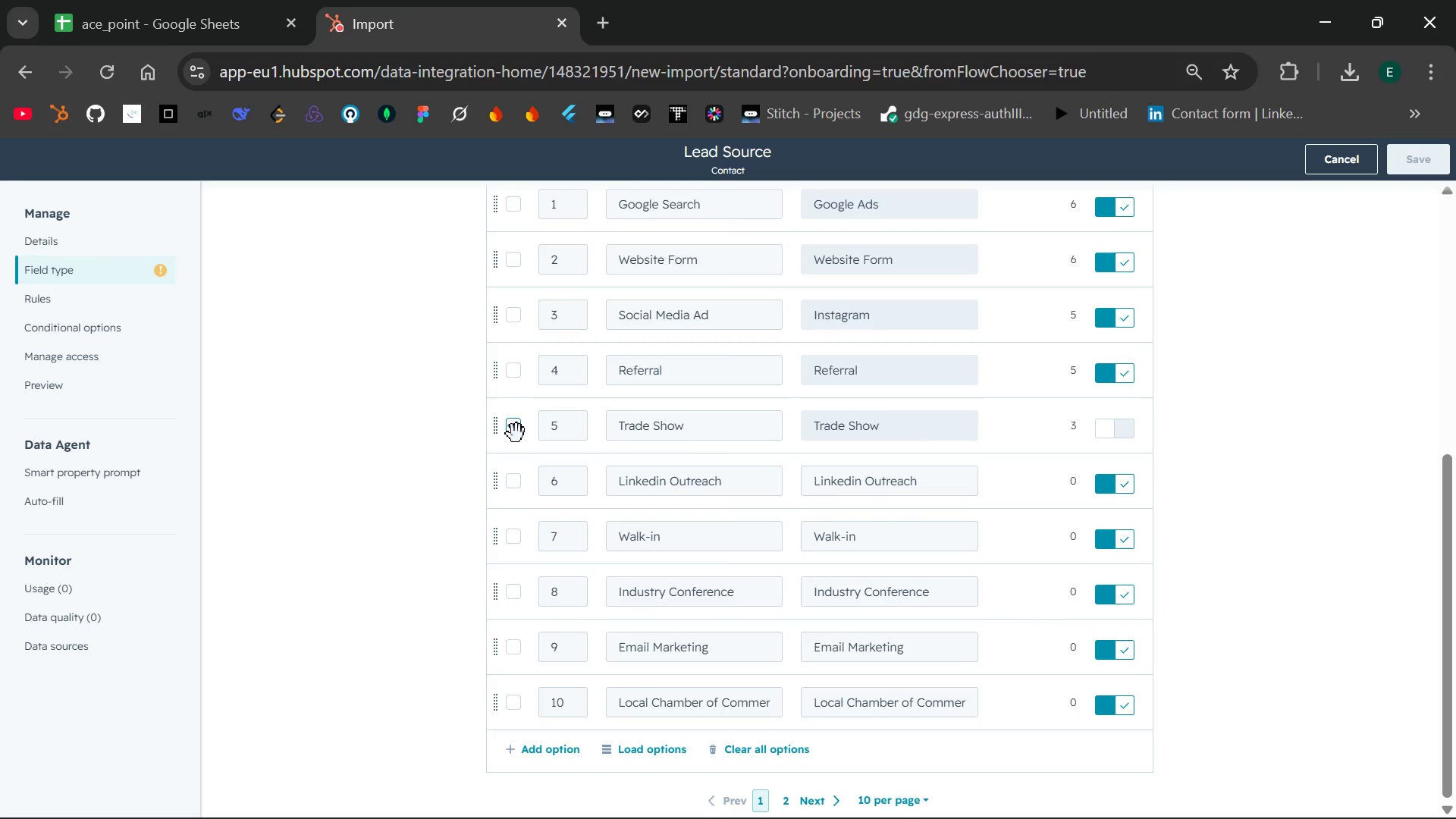 
left_click([516, 434])
 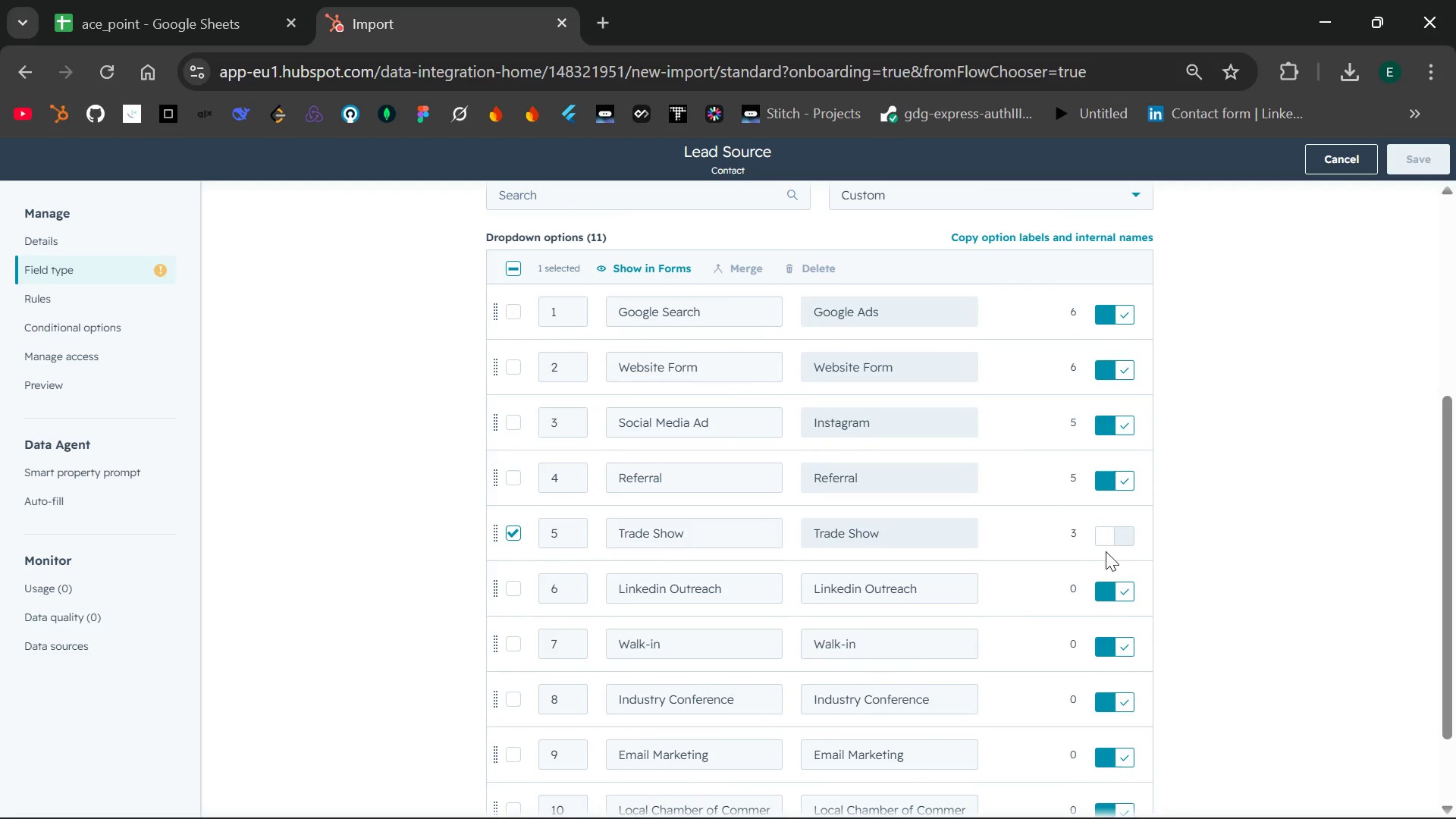 
left_click([1109, 535])
 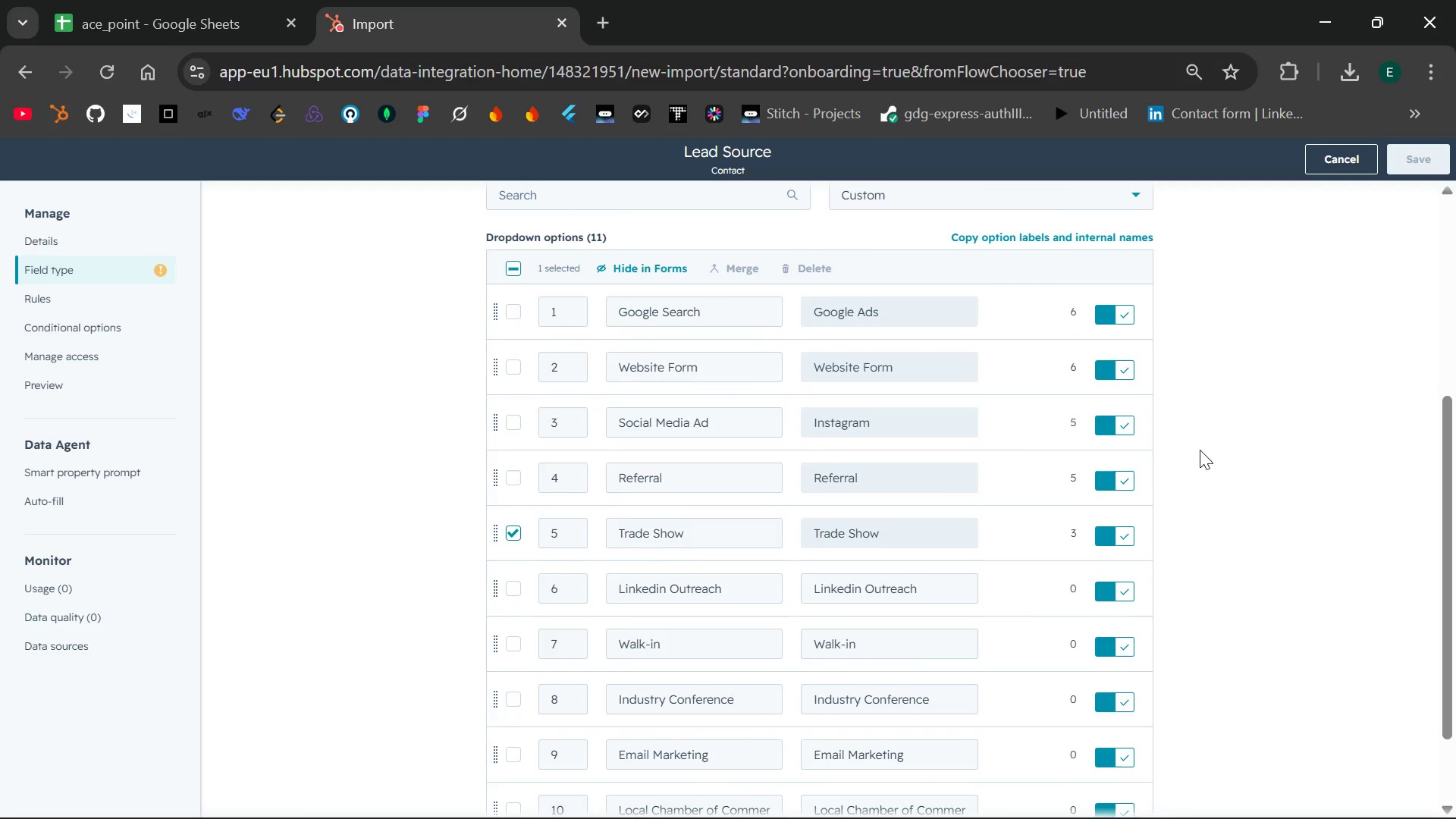 
left_click([1200, 450])
 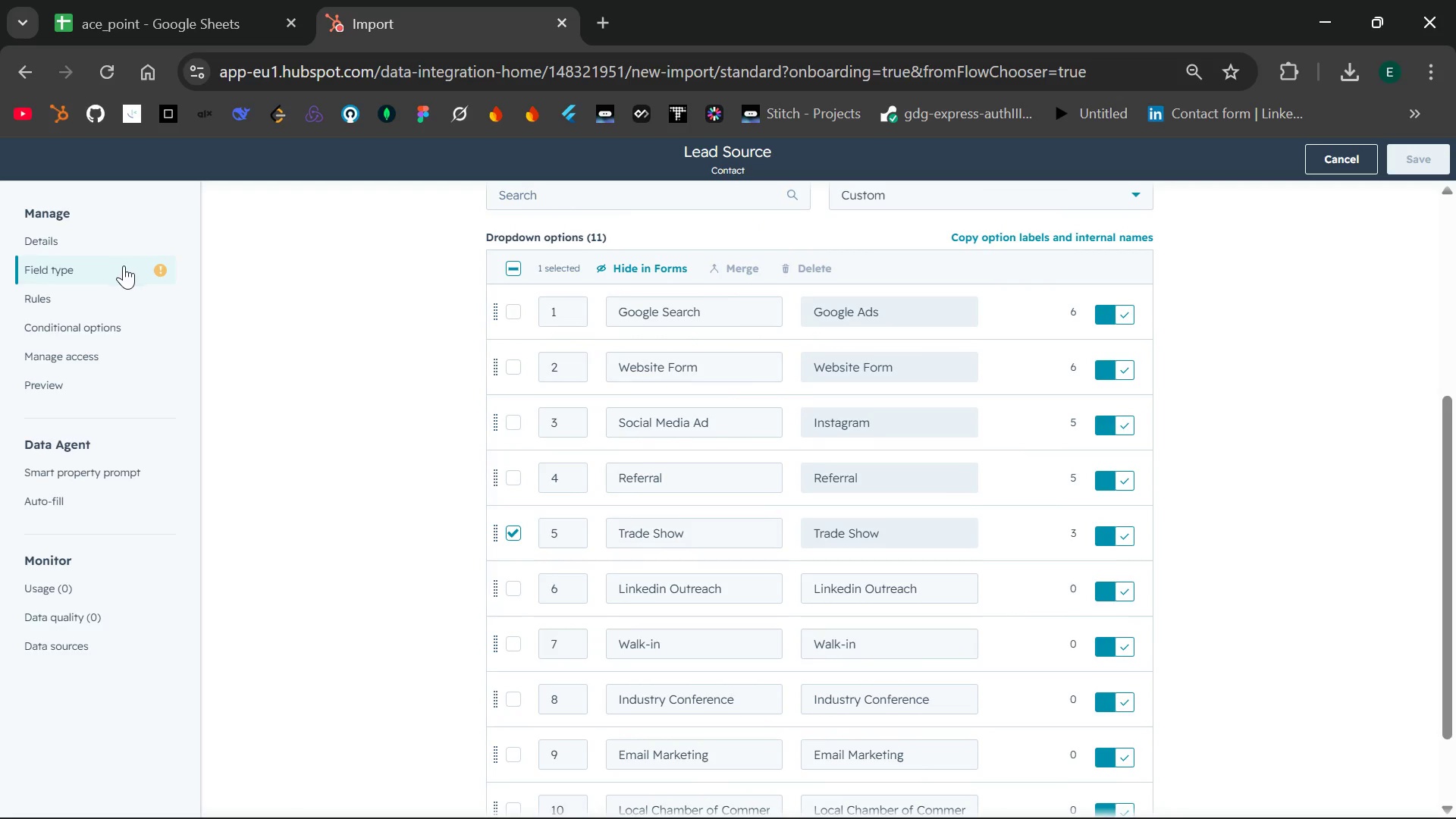 
left_click([124, 265])
 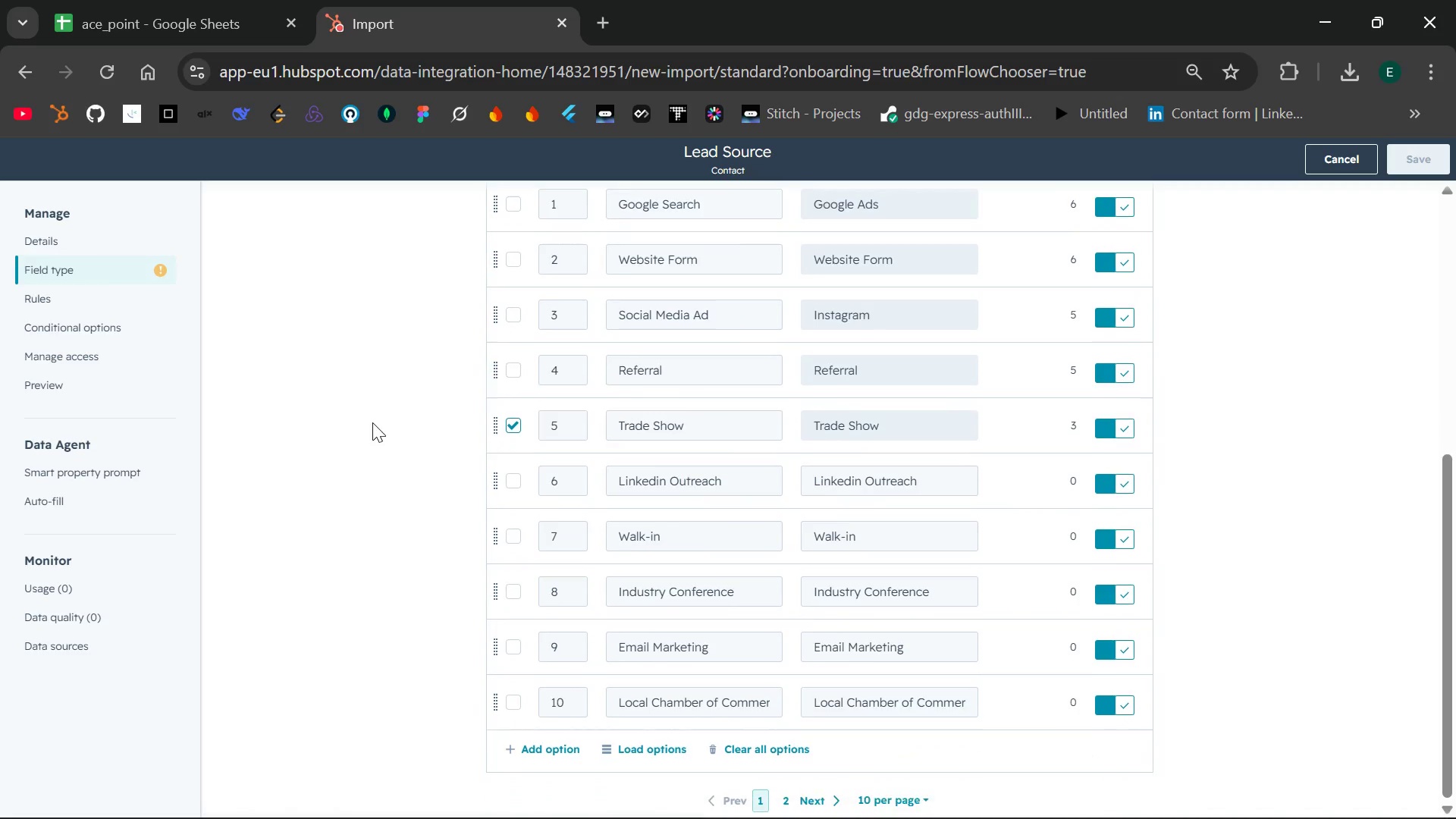 
wait(7.67)
 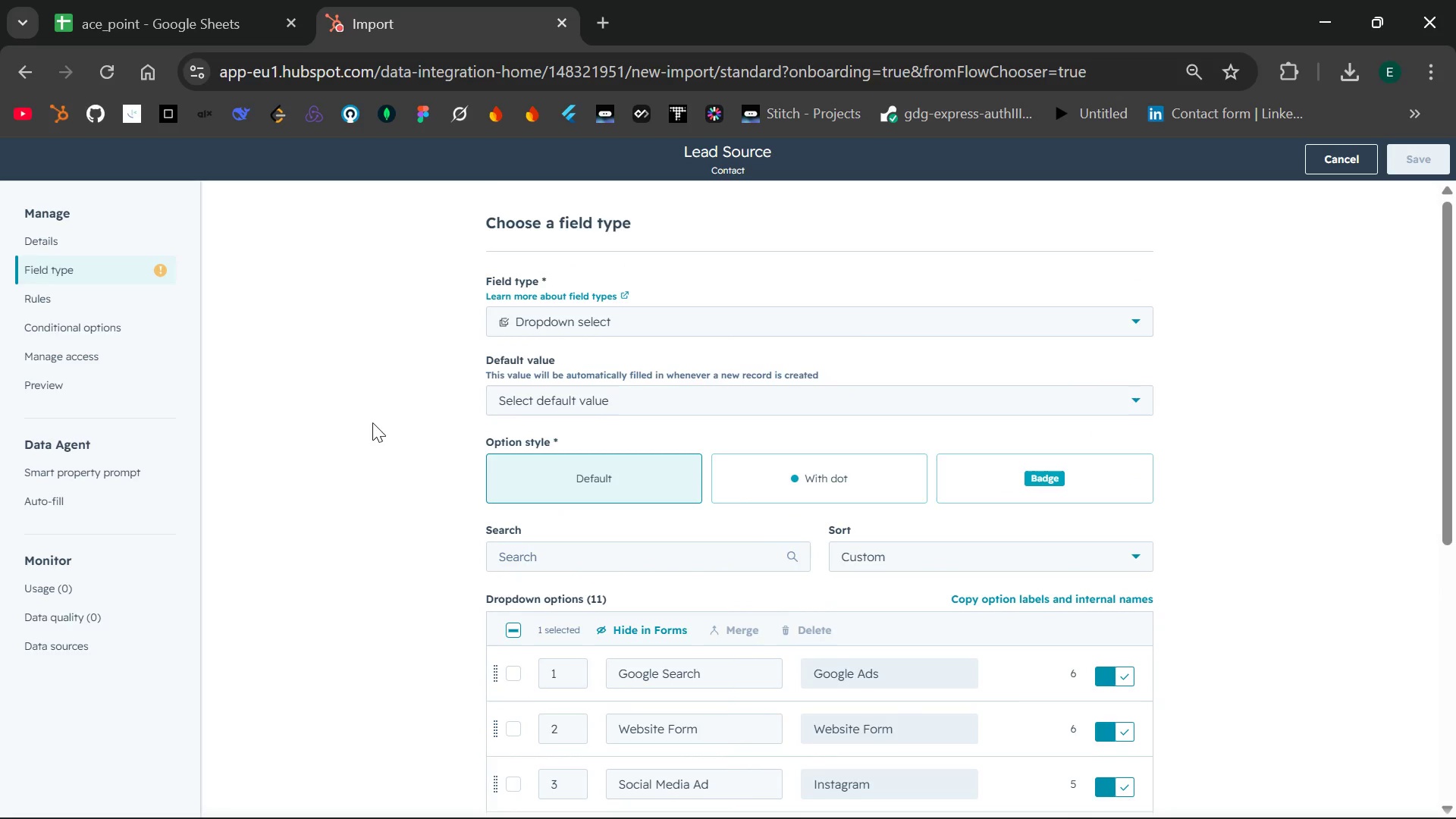 
left_click([789, 797])
 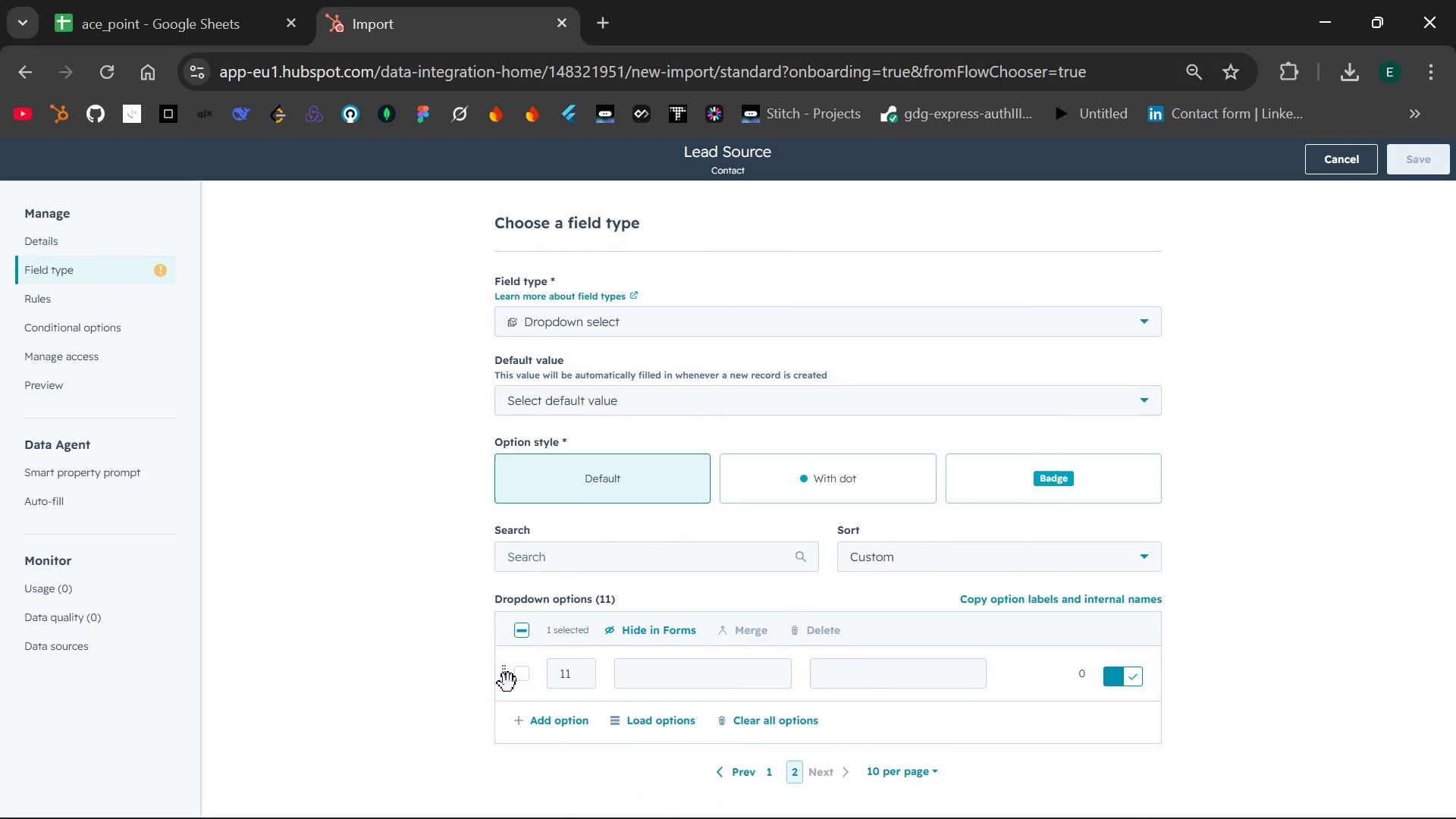 
left_click([520, 683])
 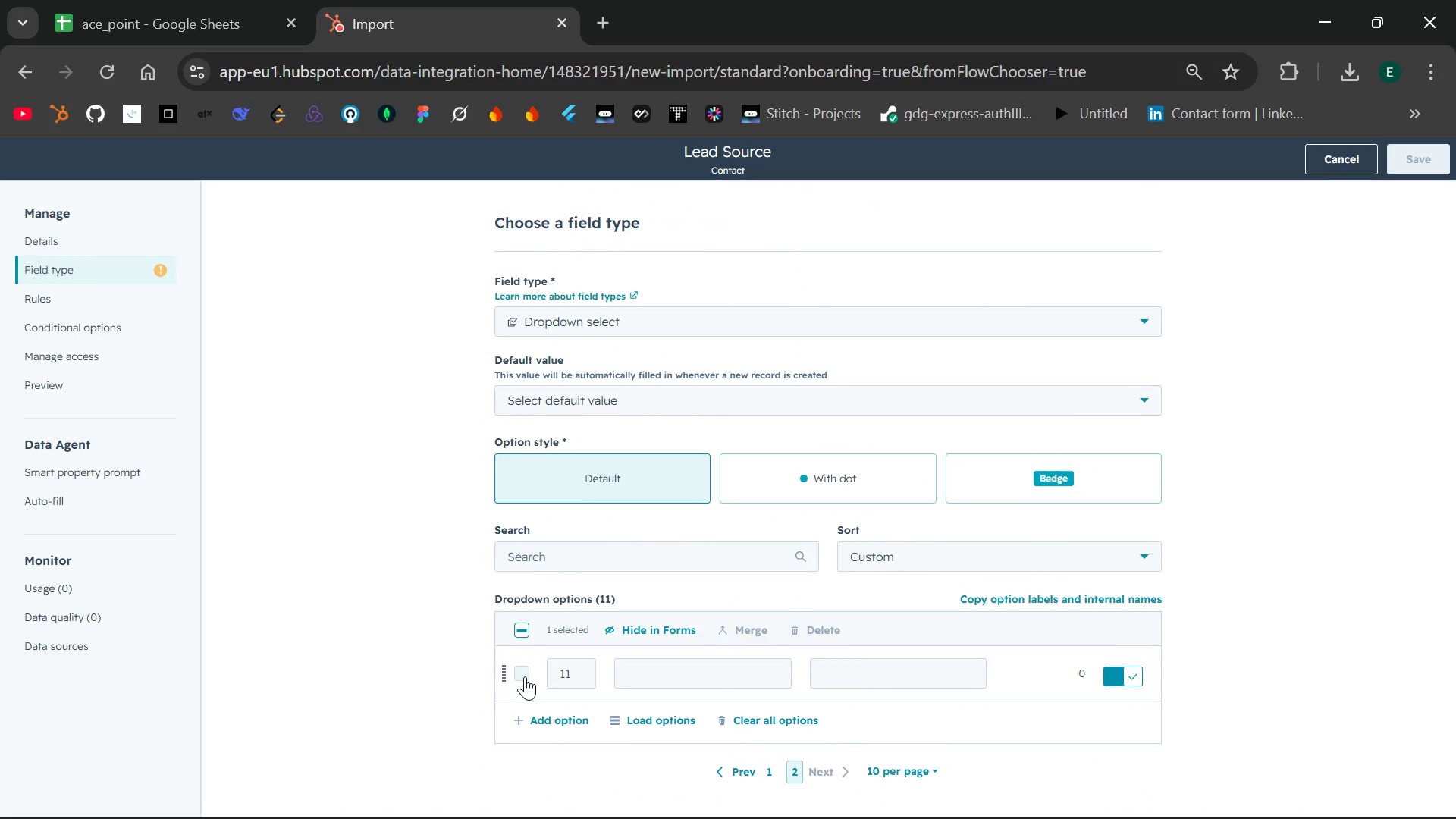 
left_click([526, 676])
 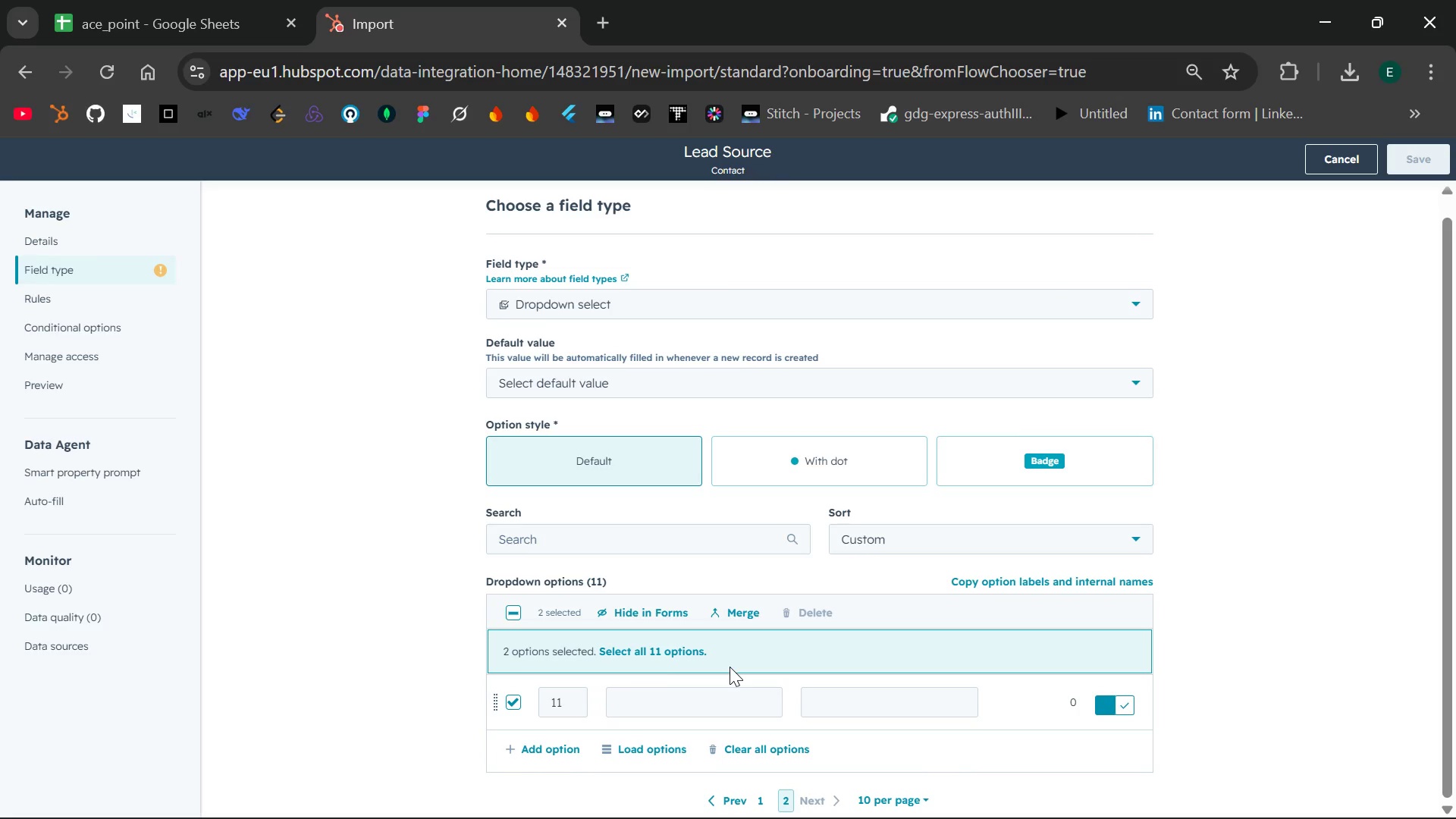 
wait(8.36)
 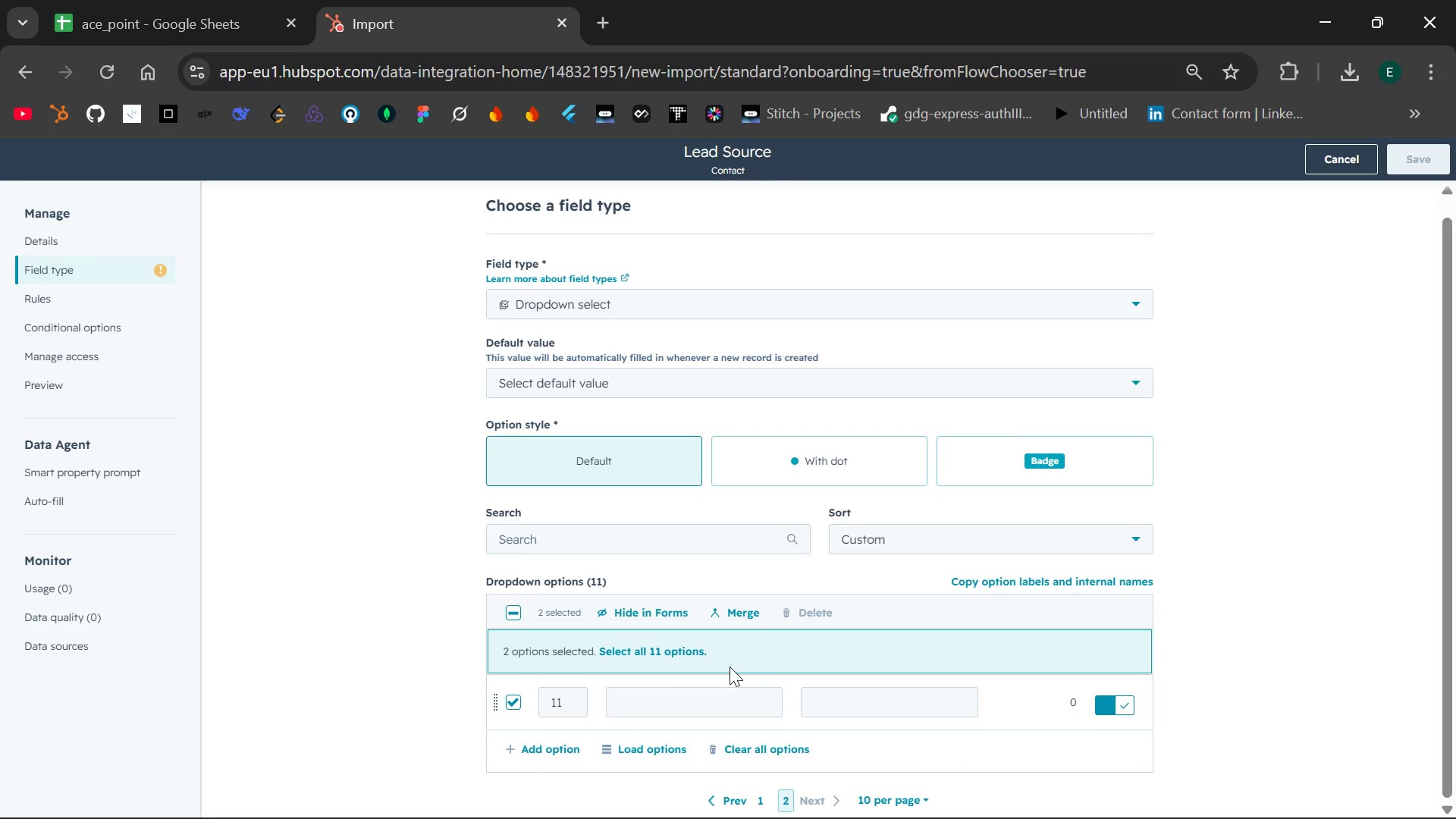 
left_click([638, 609])
 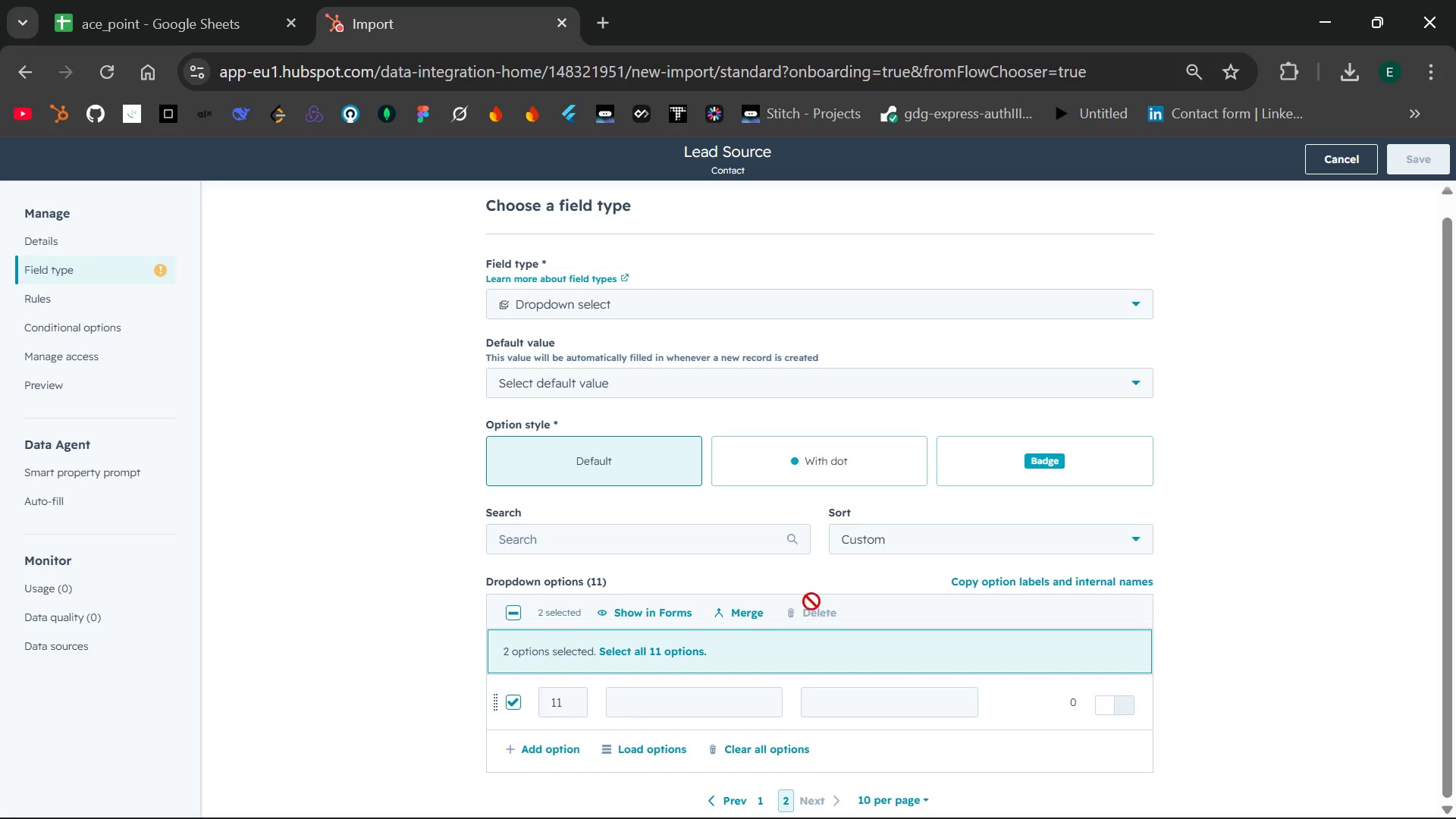 
left_click([1117, 524])
 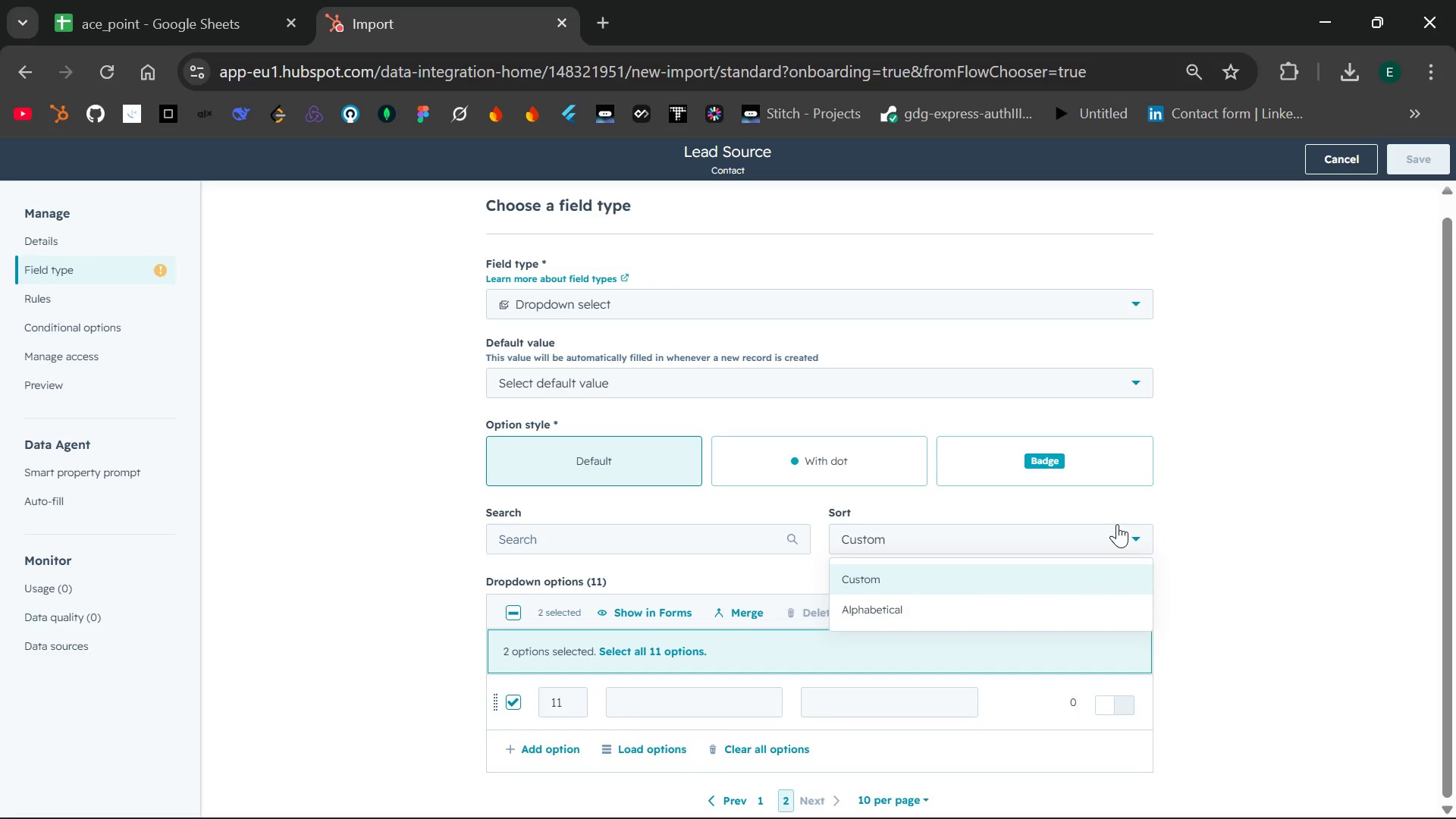 
left_click([1117, 524])
 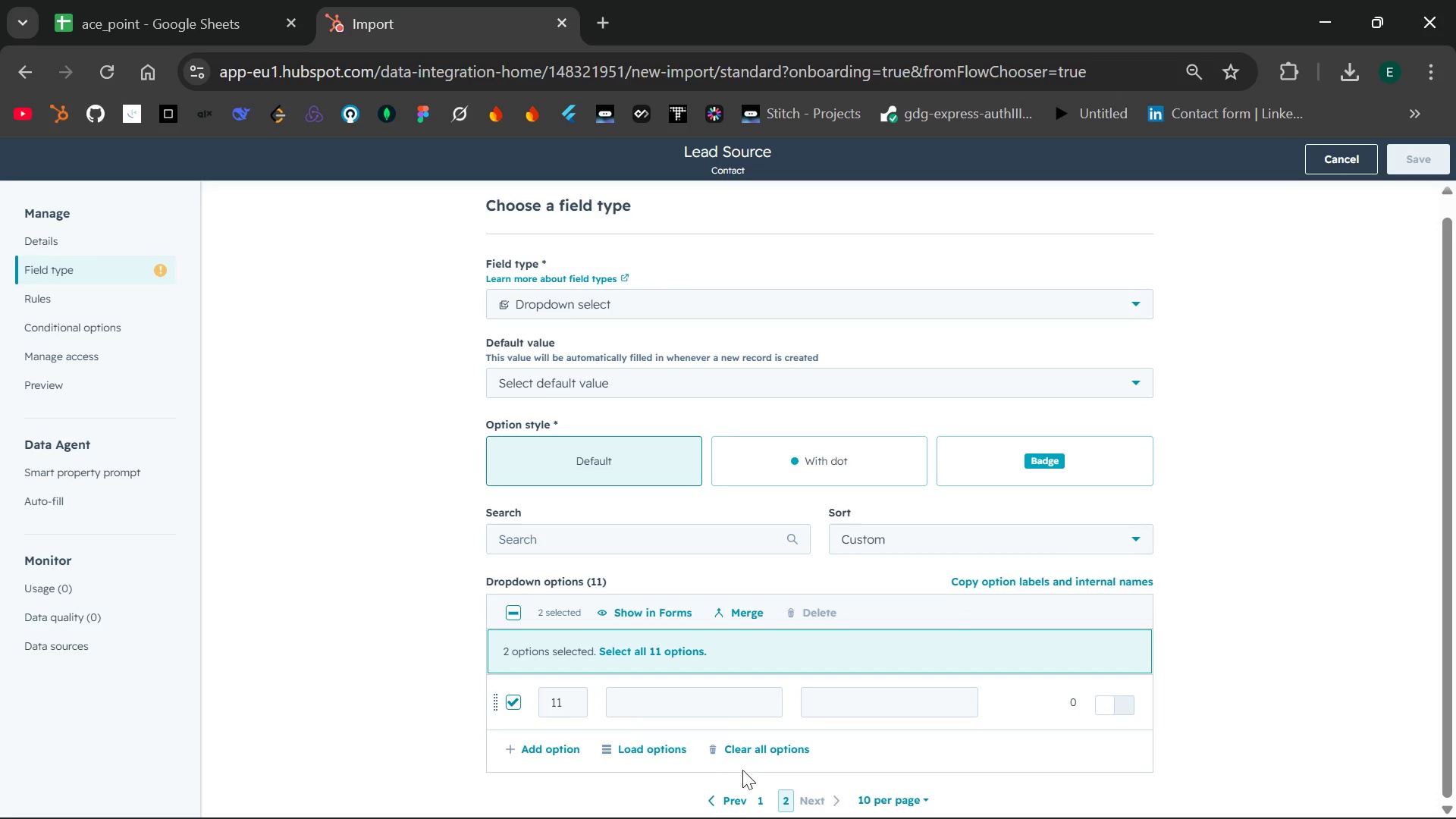 
wait(5.25)
 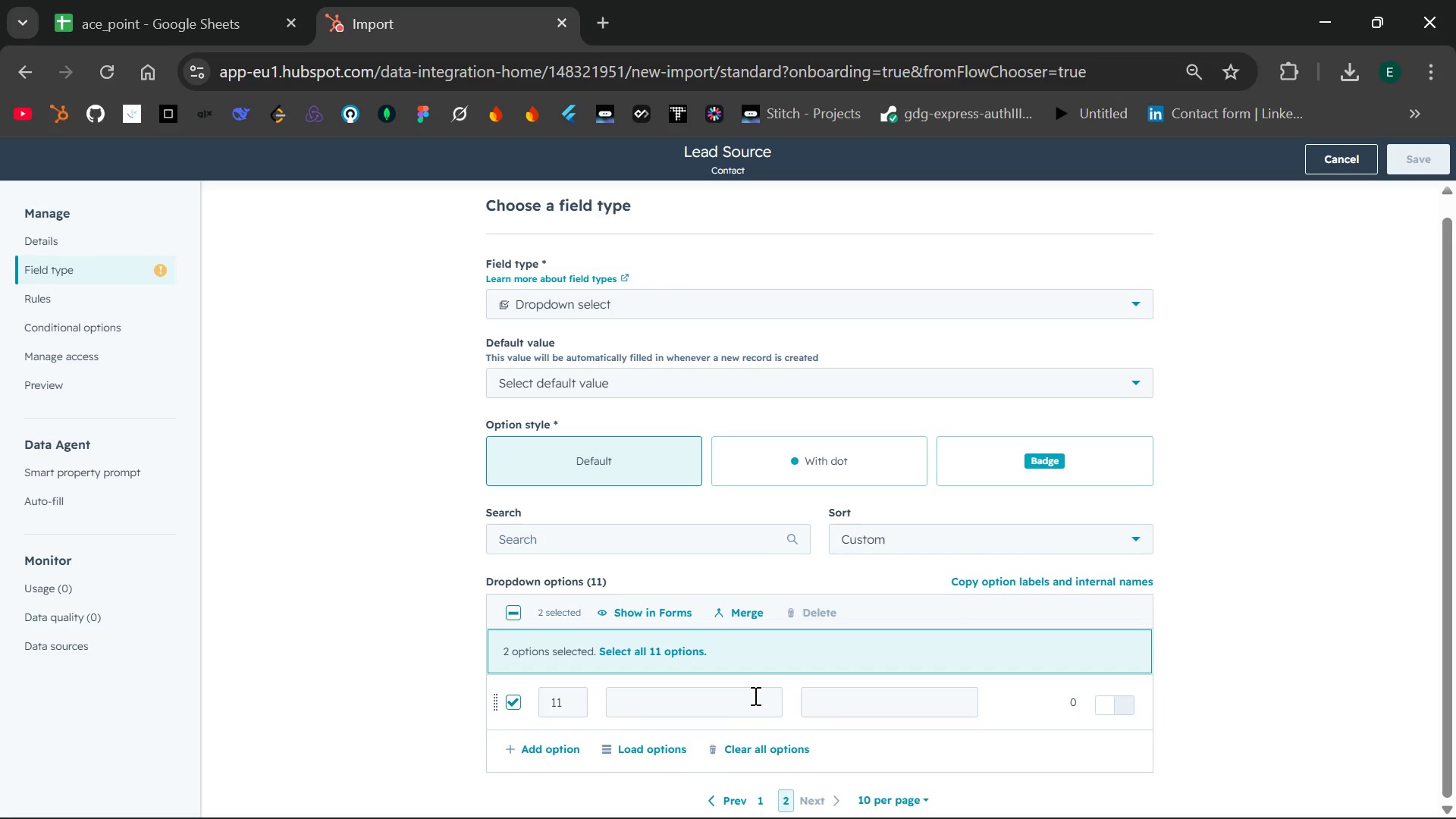 
left_click([748, 802])
 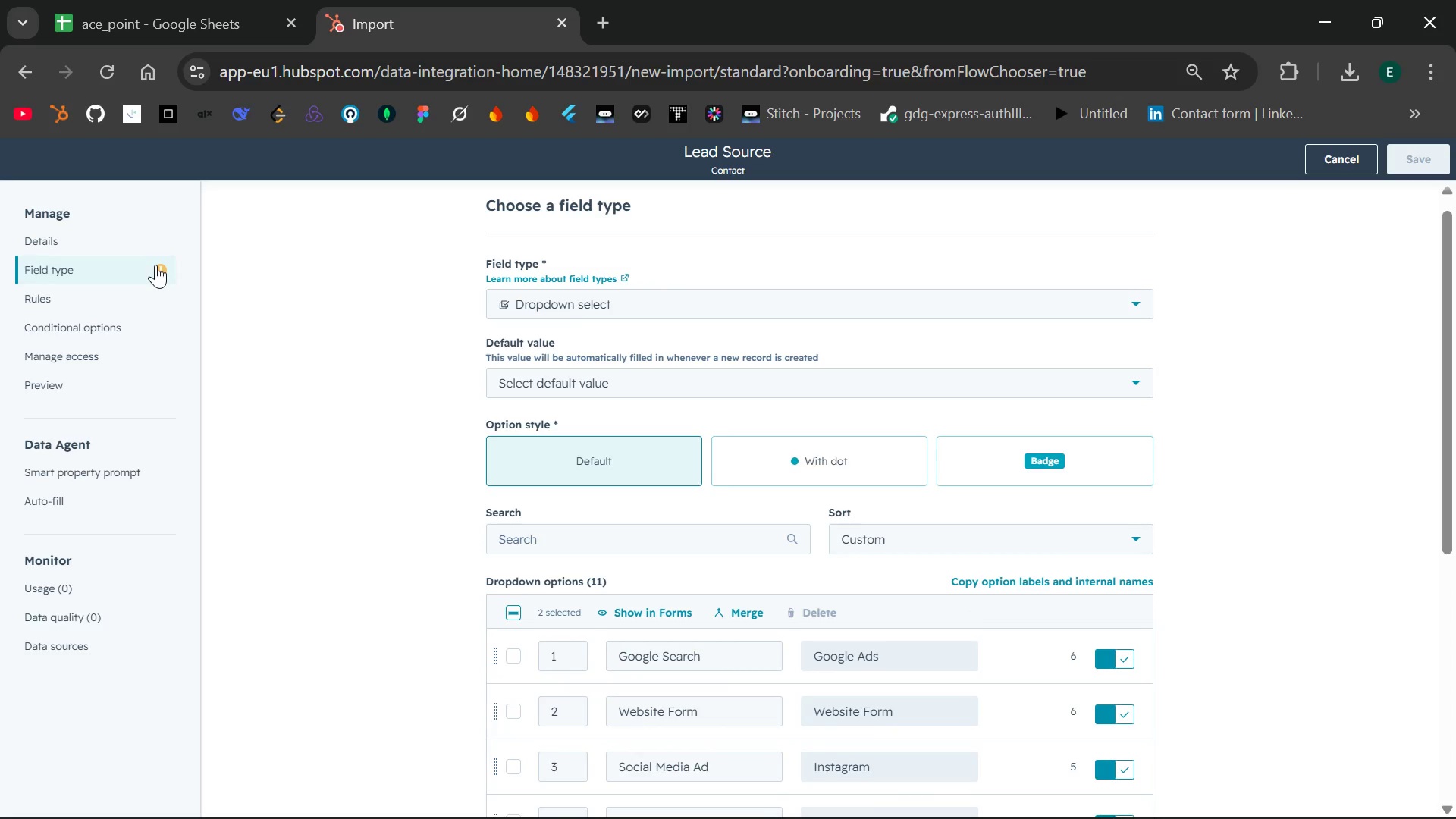 
left_click([155, 265])
 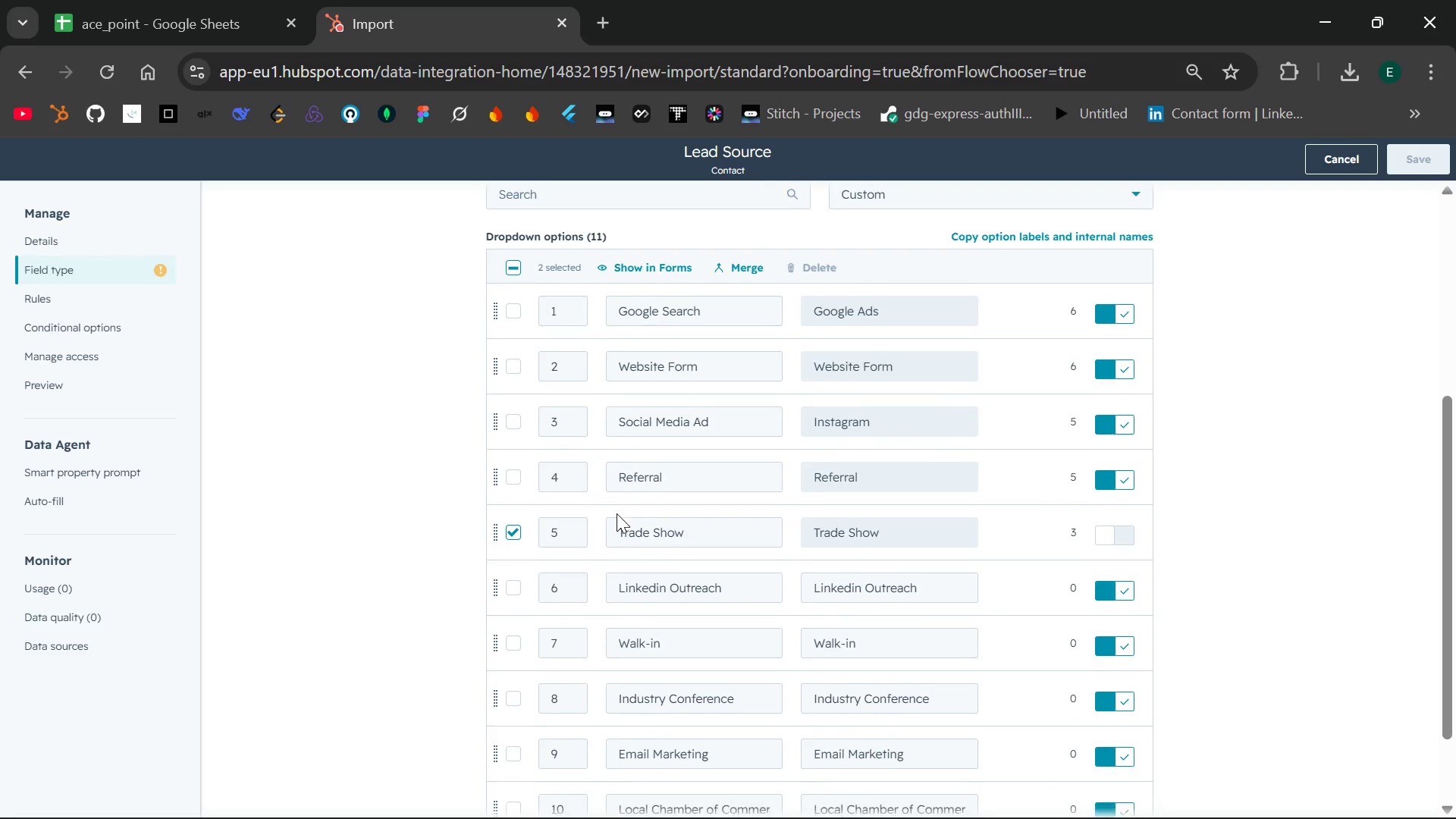 
wait(11.52)
 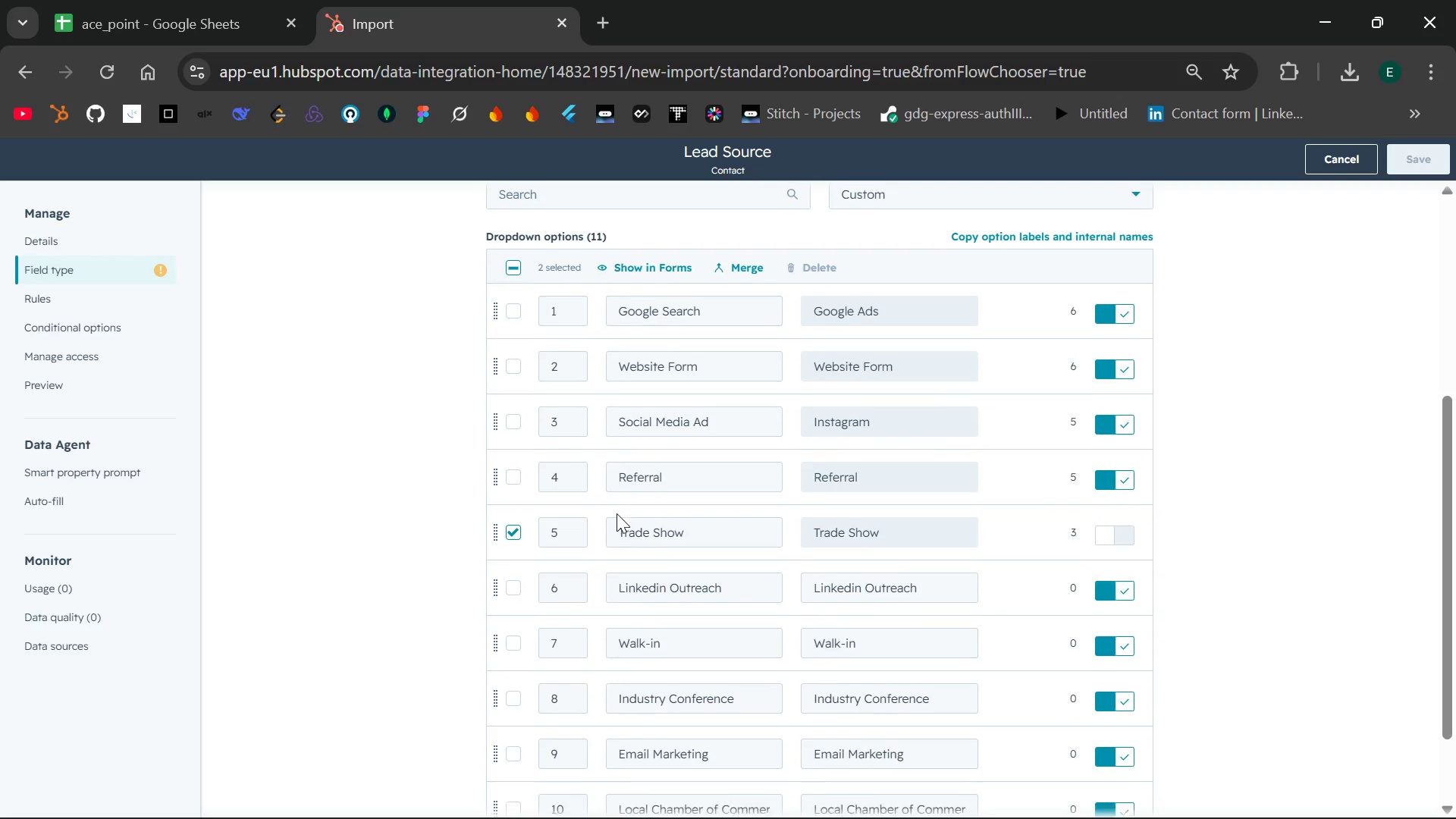 
left_click([755, 747])
 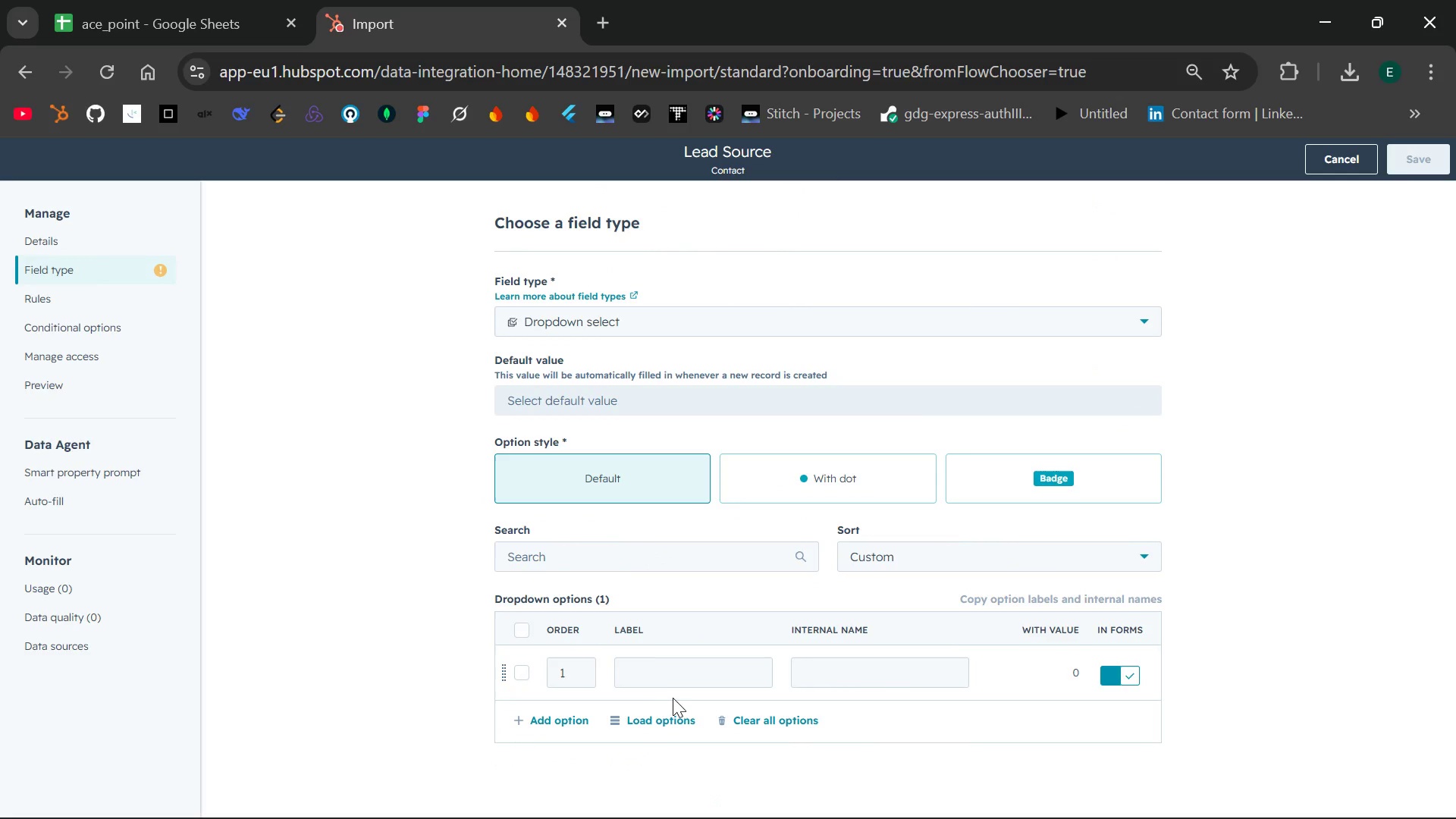 
left_click([658, 673])
 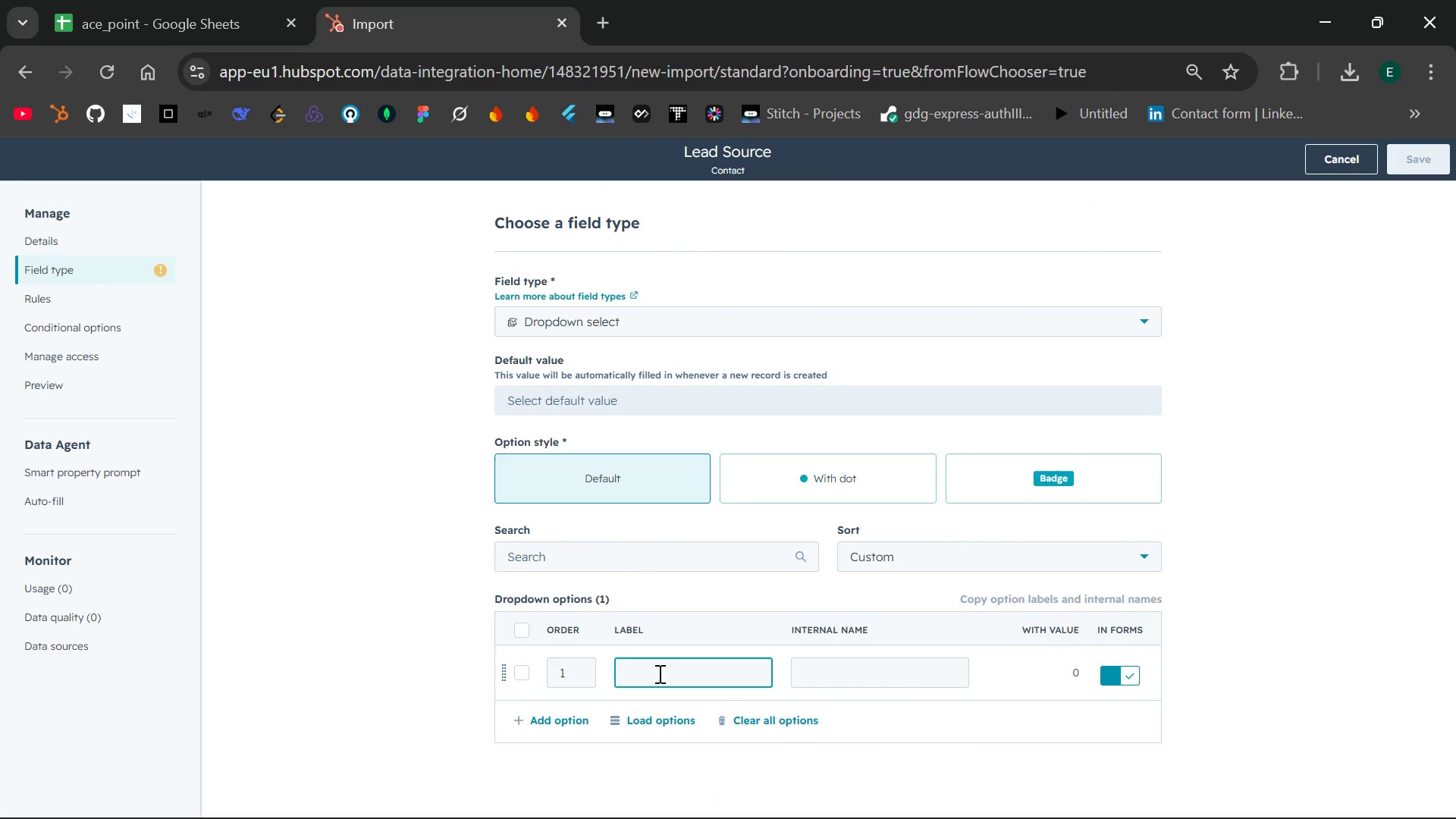 
key(J)
 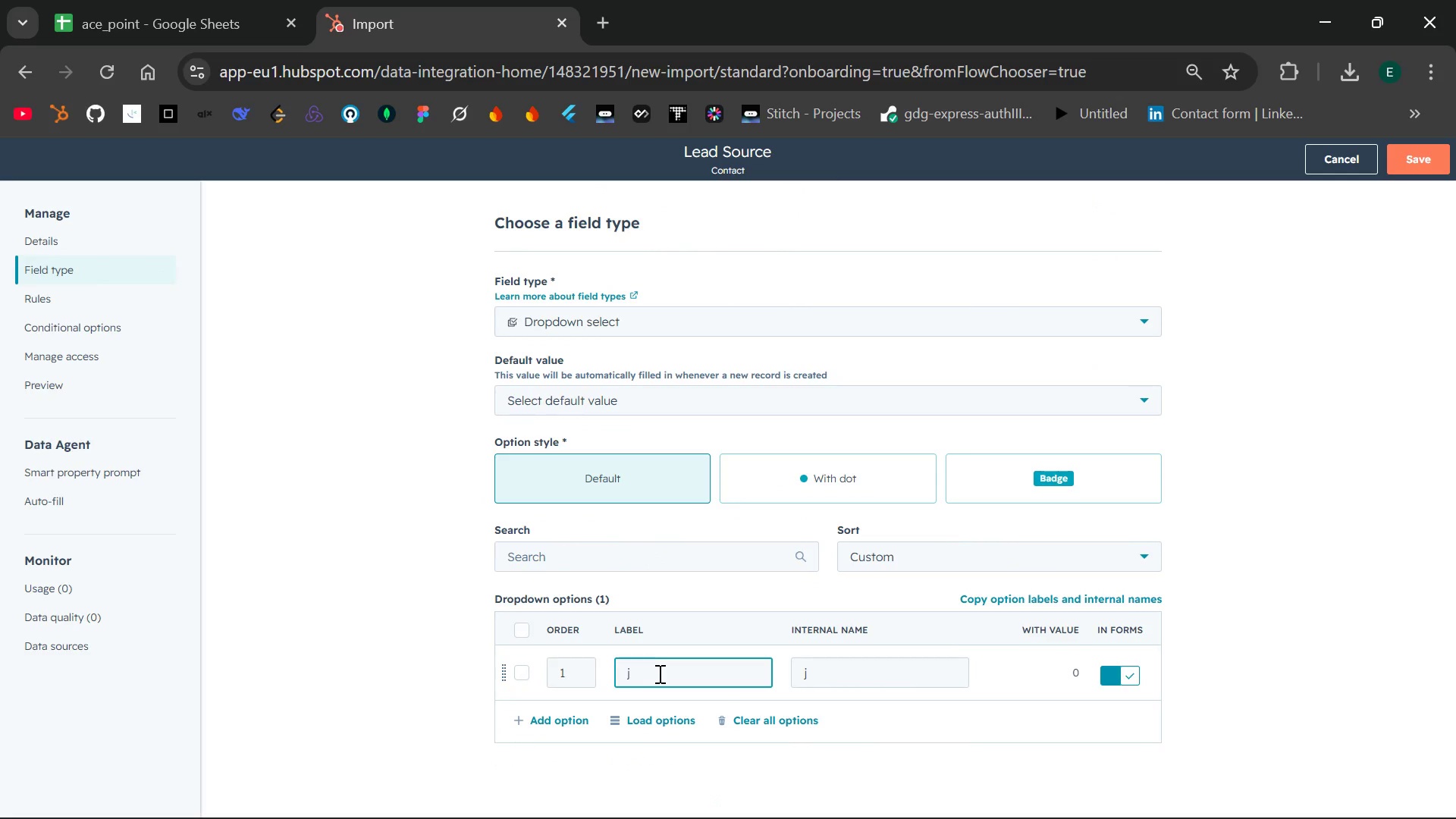 
key(Backspace)
 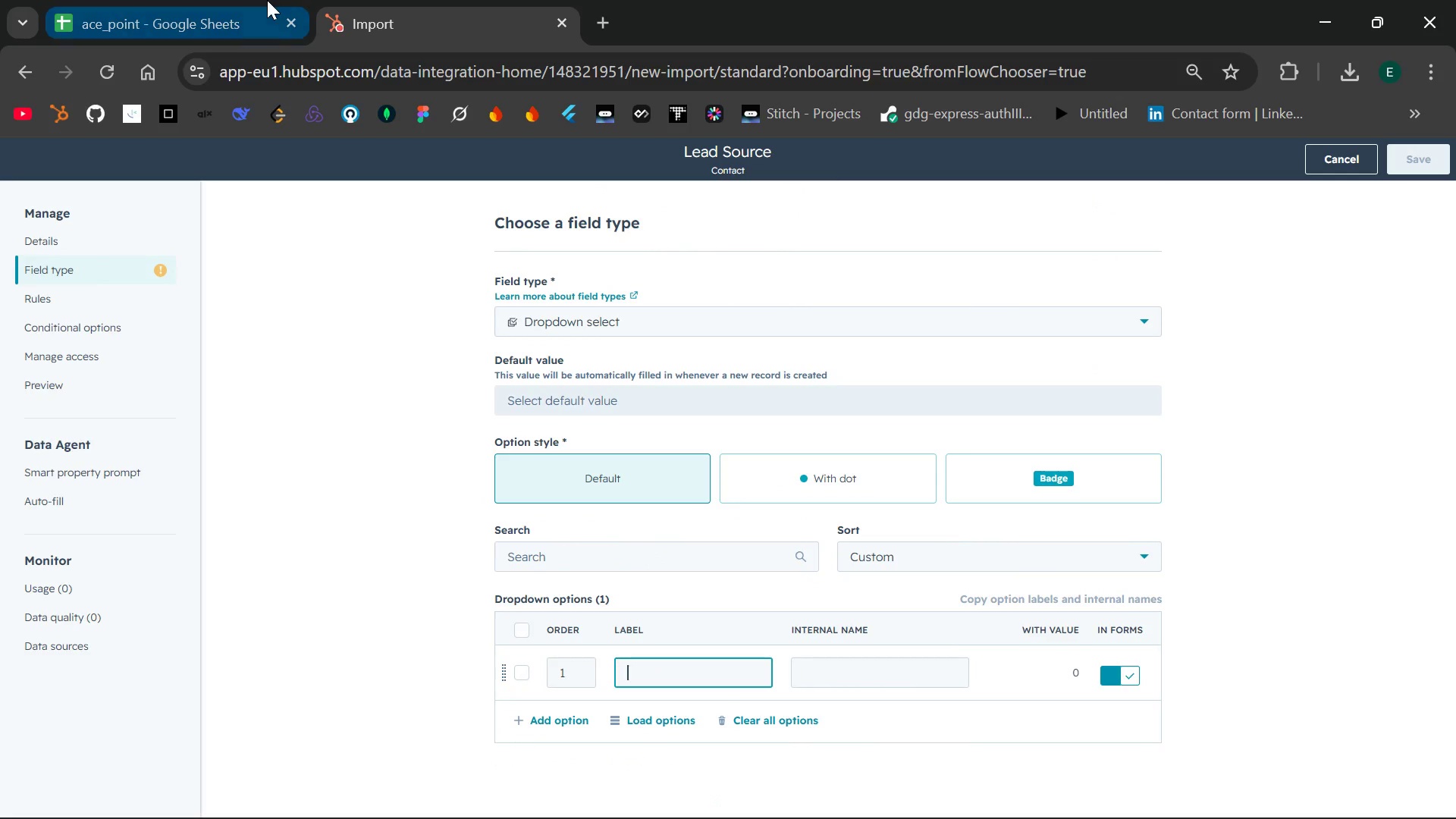 
left_click([211, 1])
 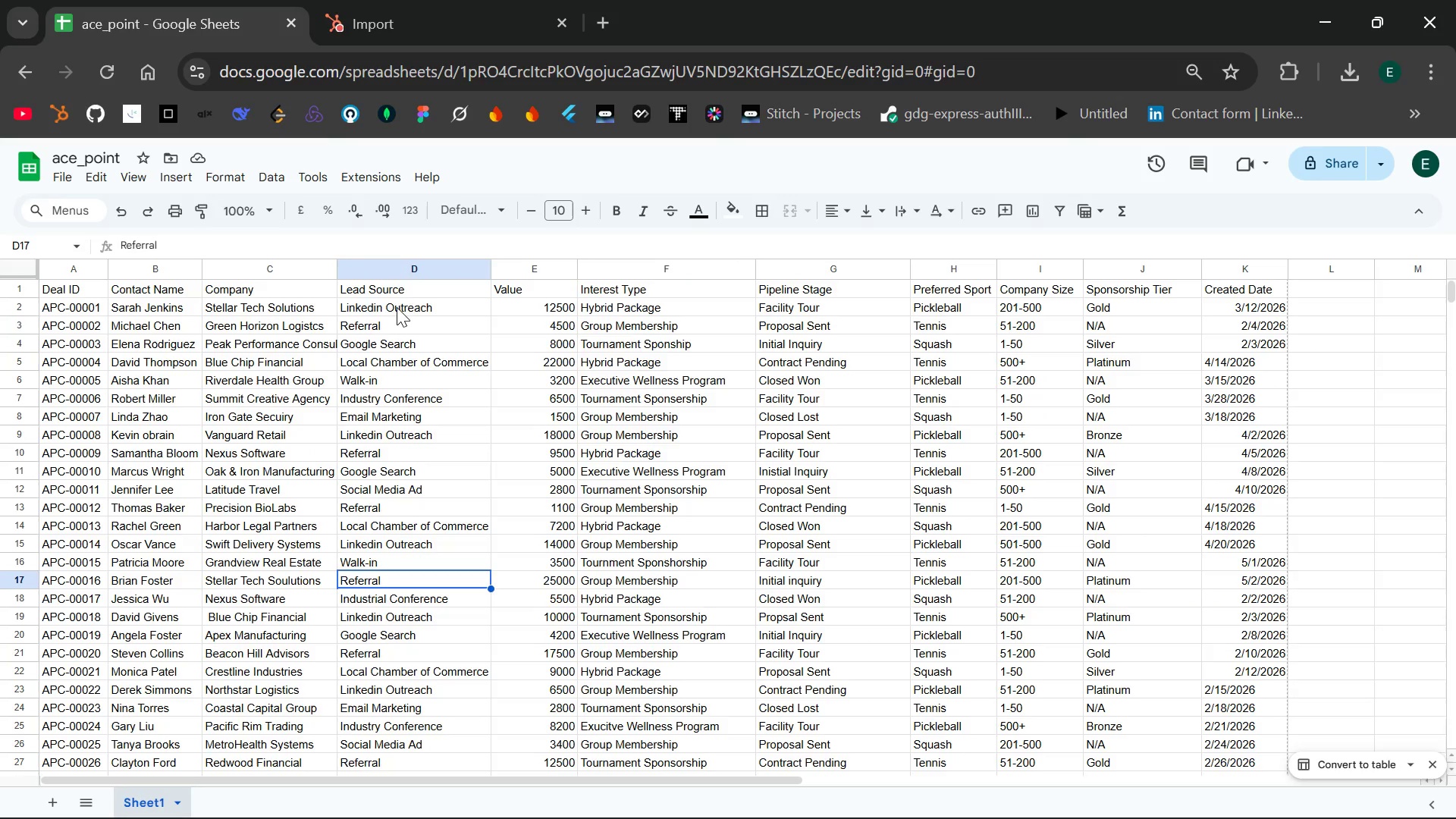 
double_click([394, 301])
 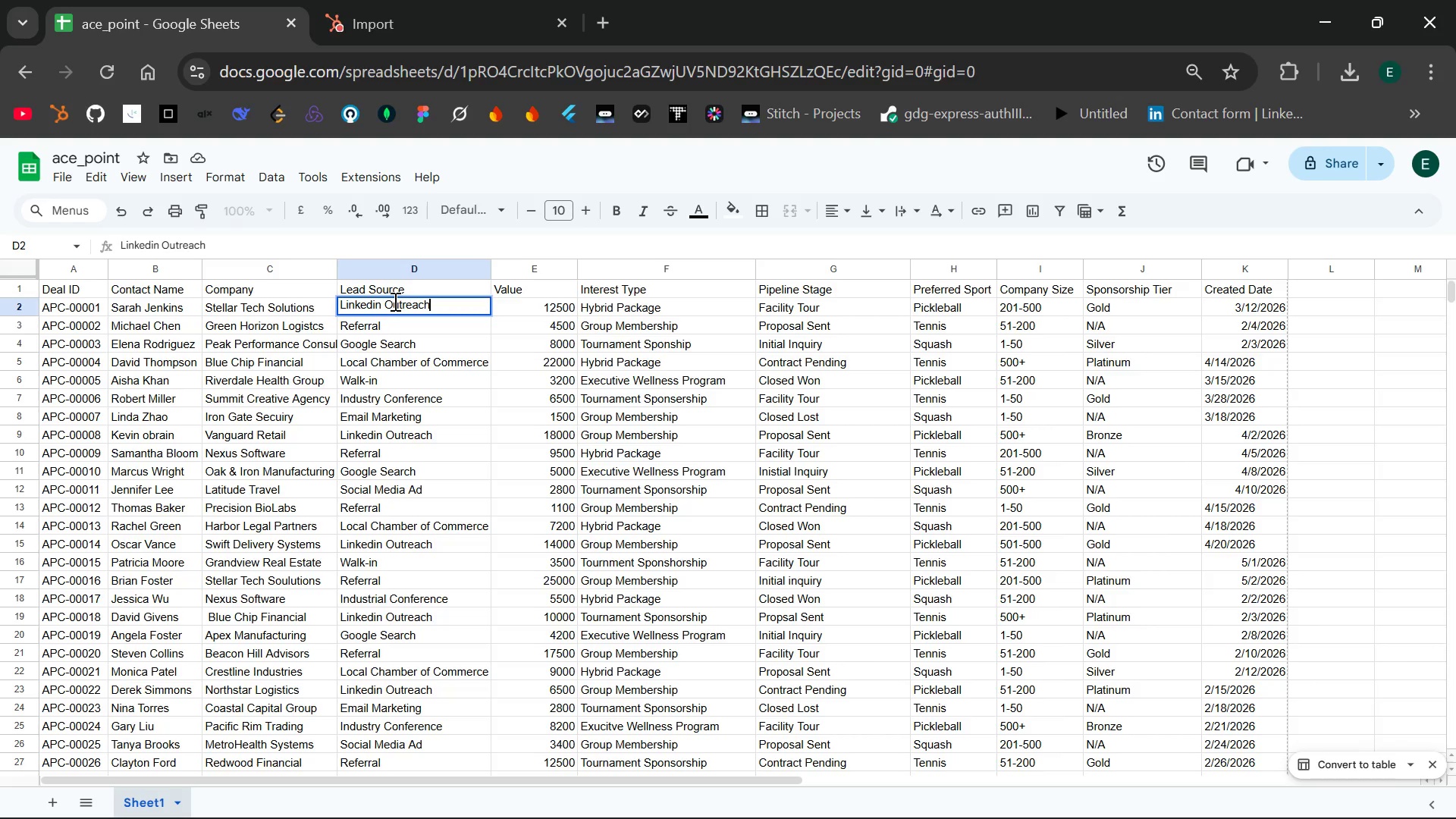 
key(Control+A)
 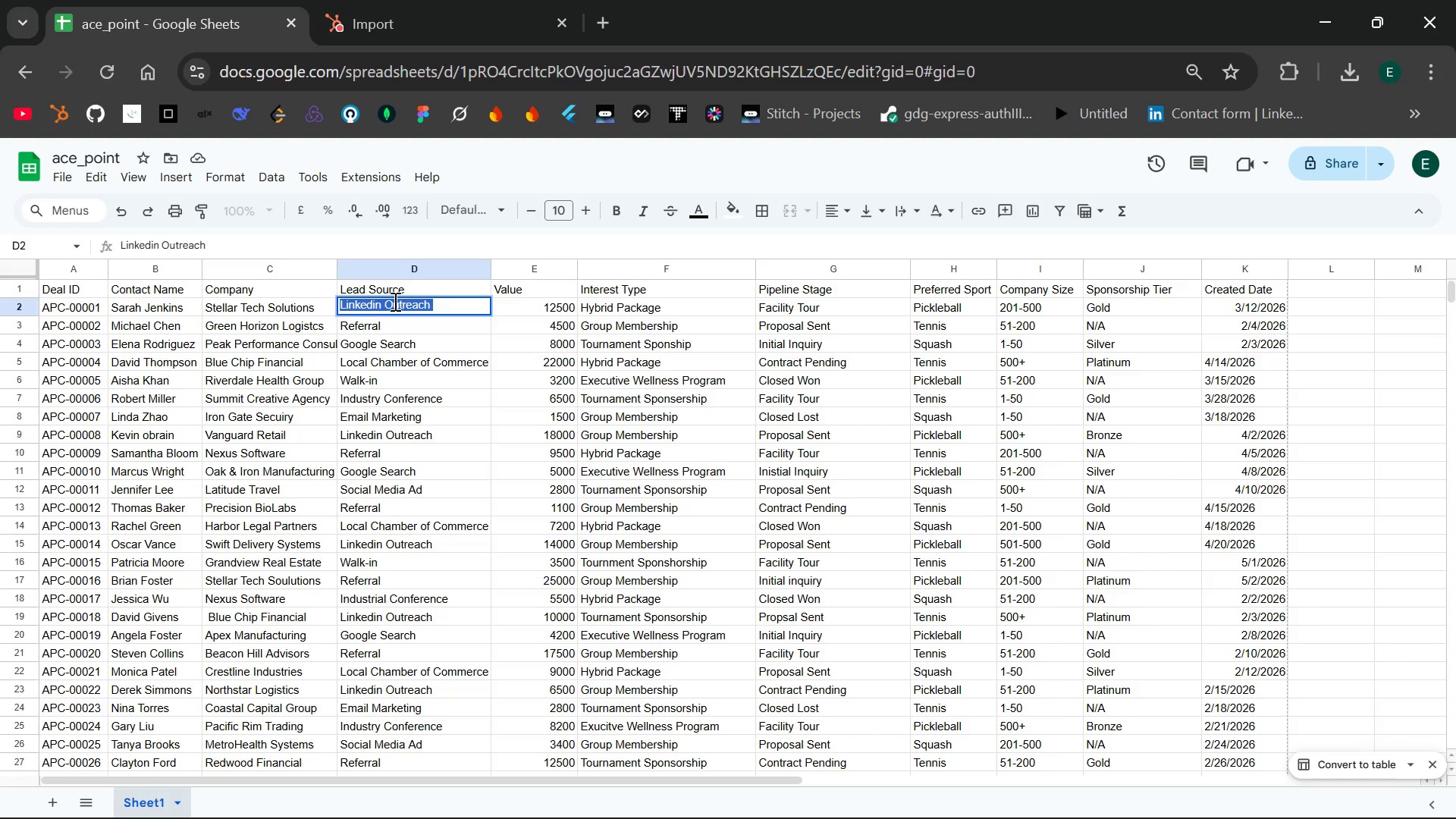 
key(Control+C)
 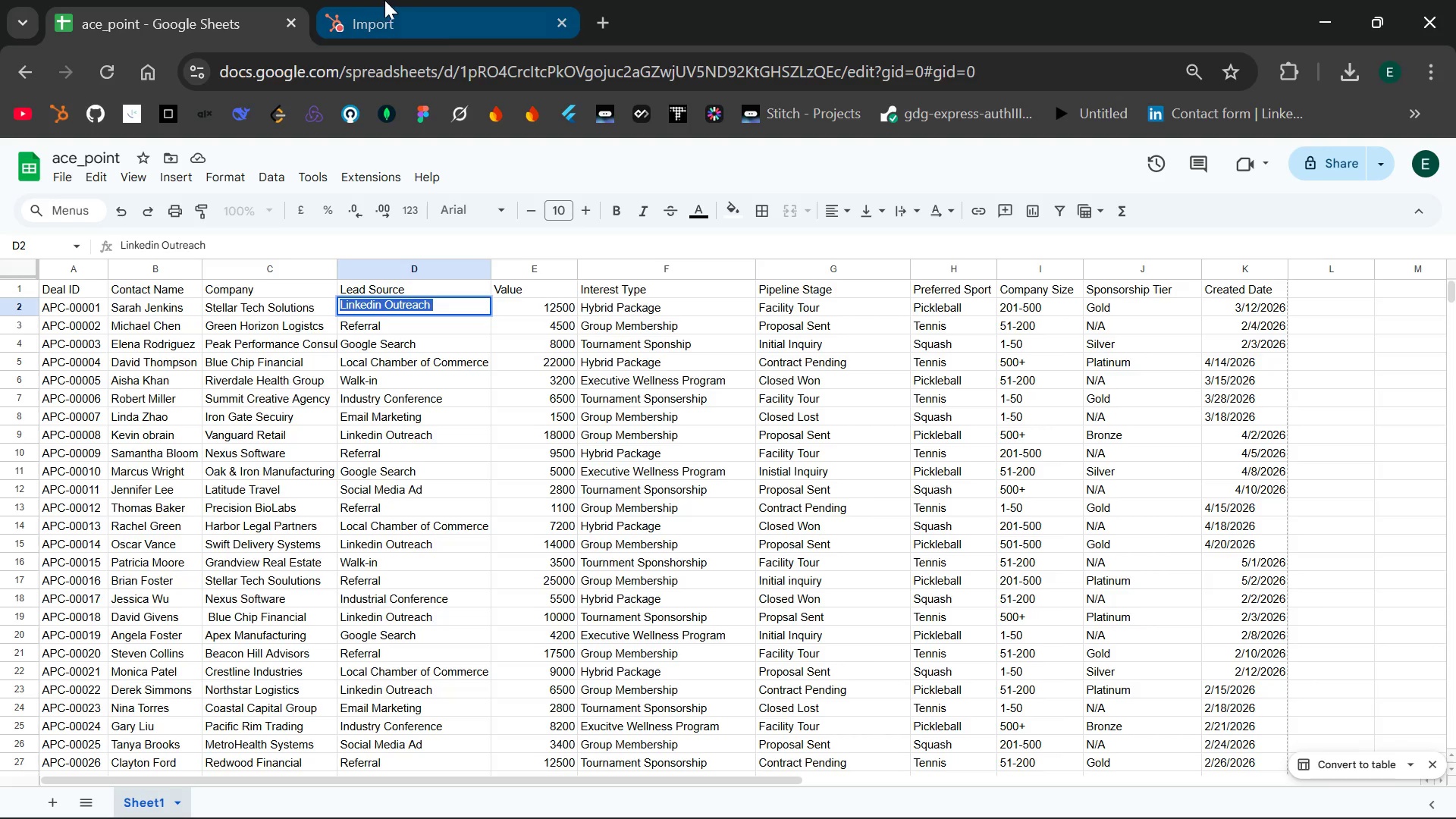 
left_click([384, 0])
 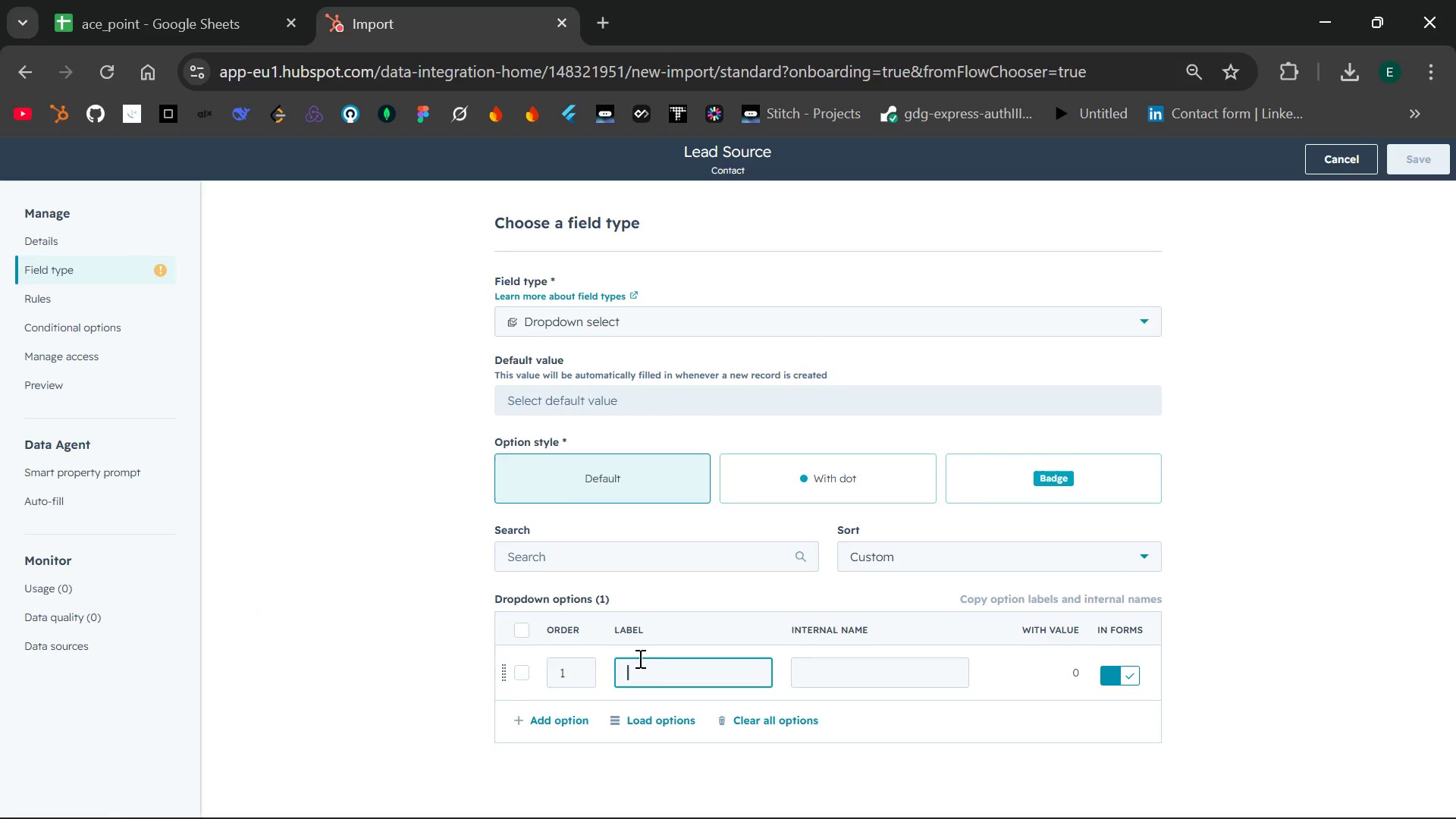 
left_click([639, 666])
 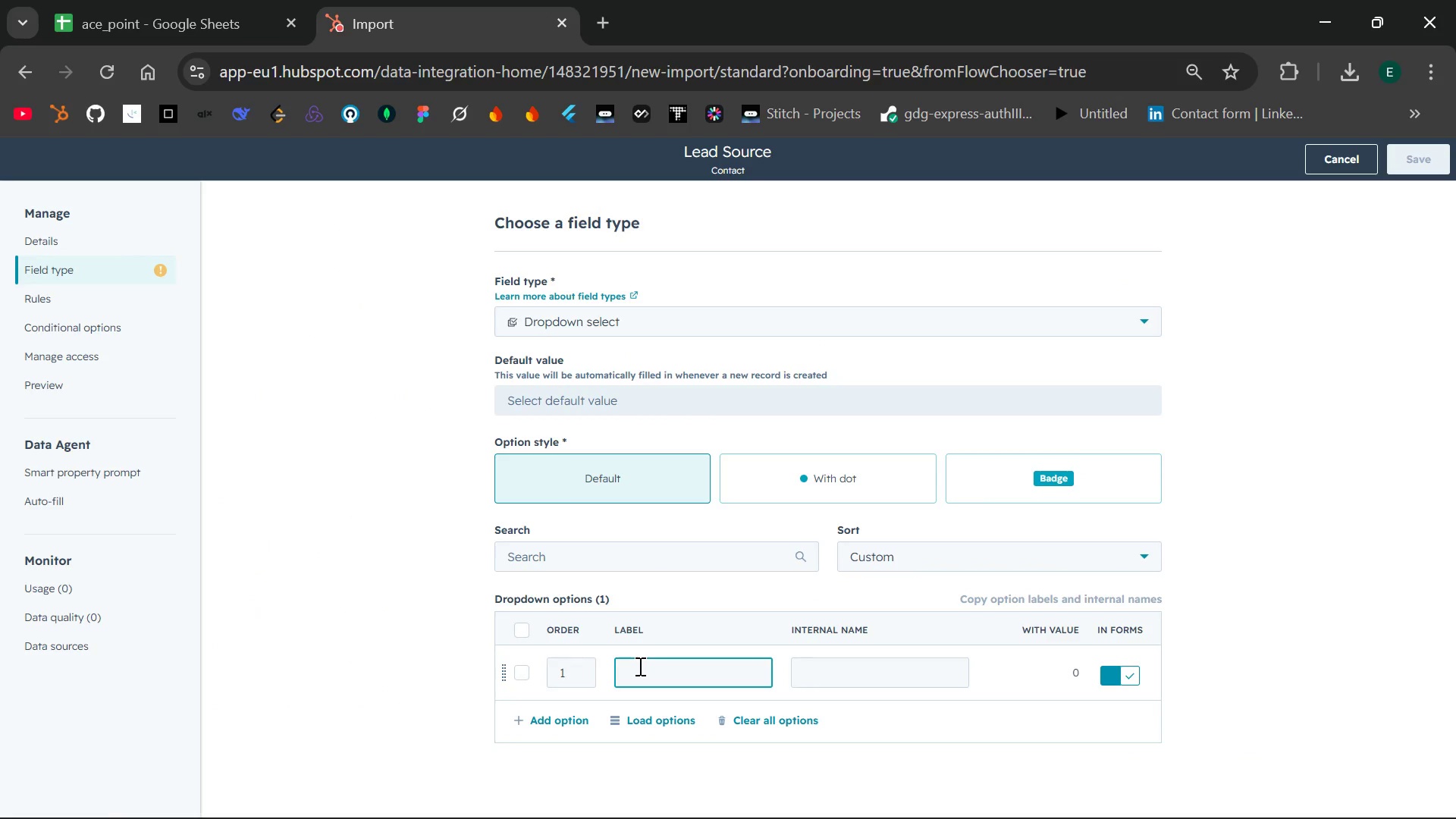 
key(Control+V)
 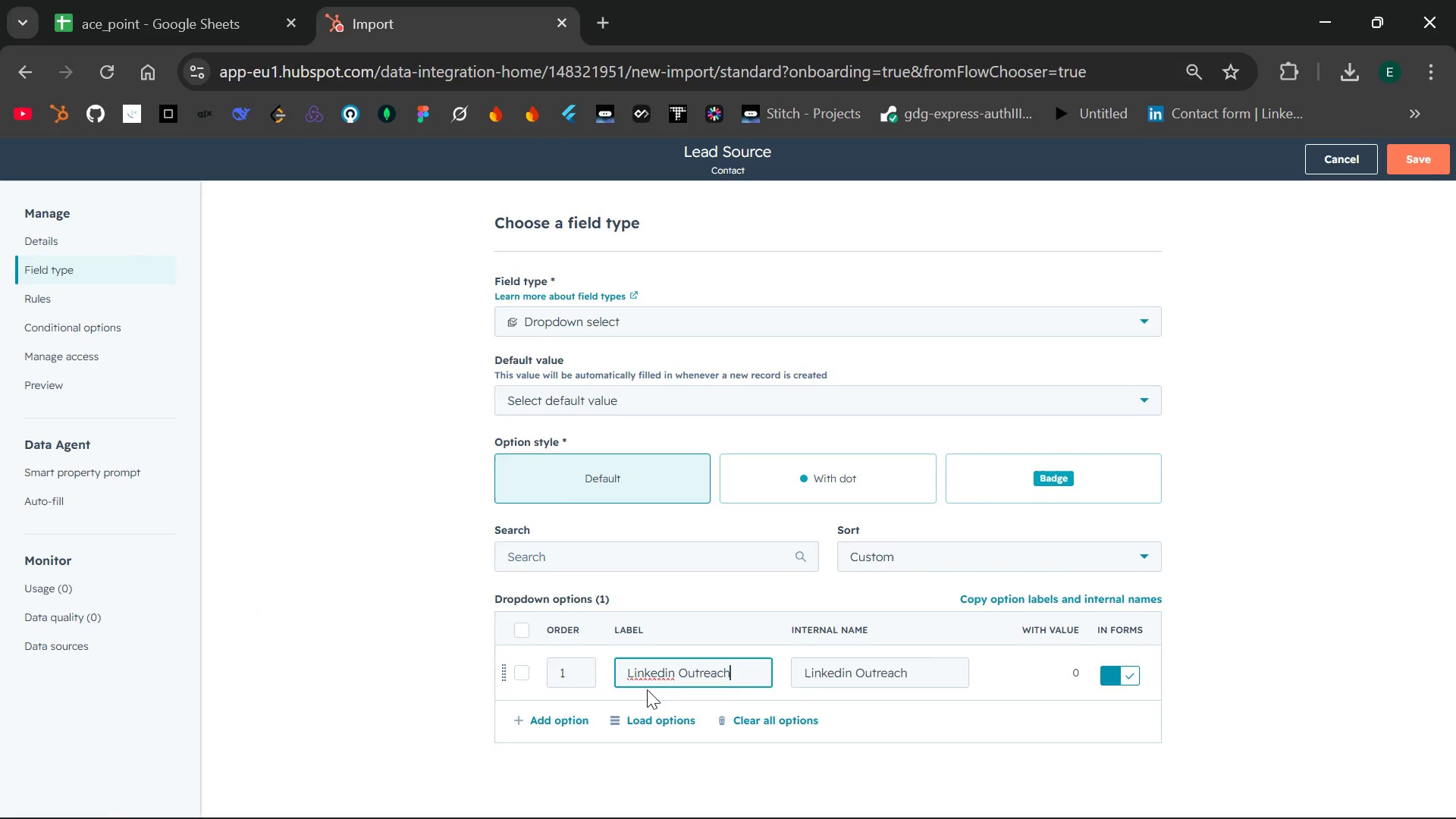 
left_click([563, 717])
 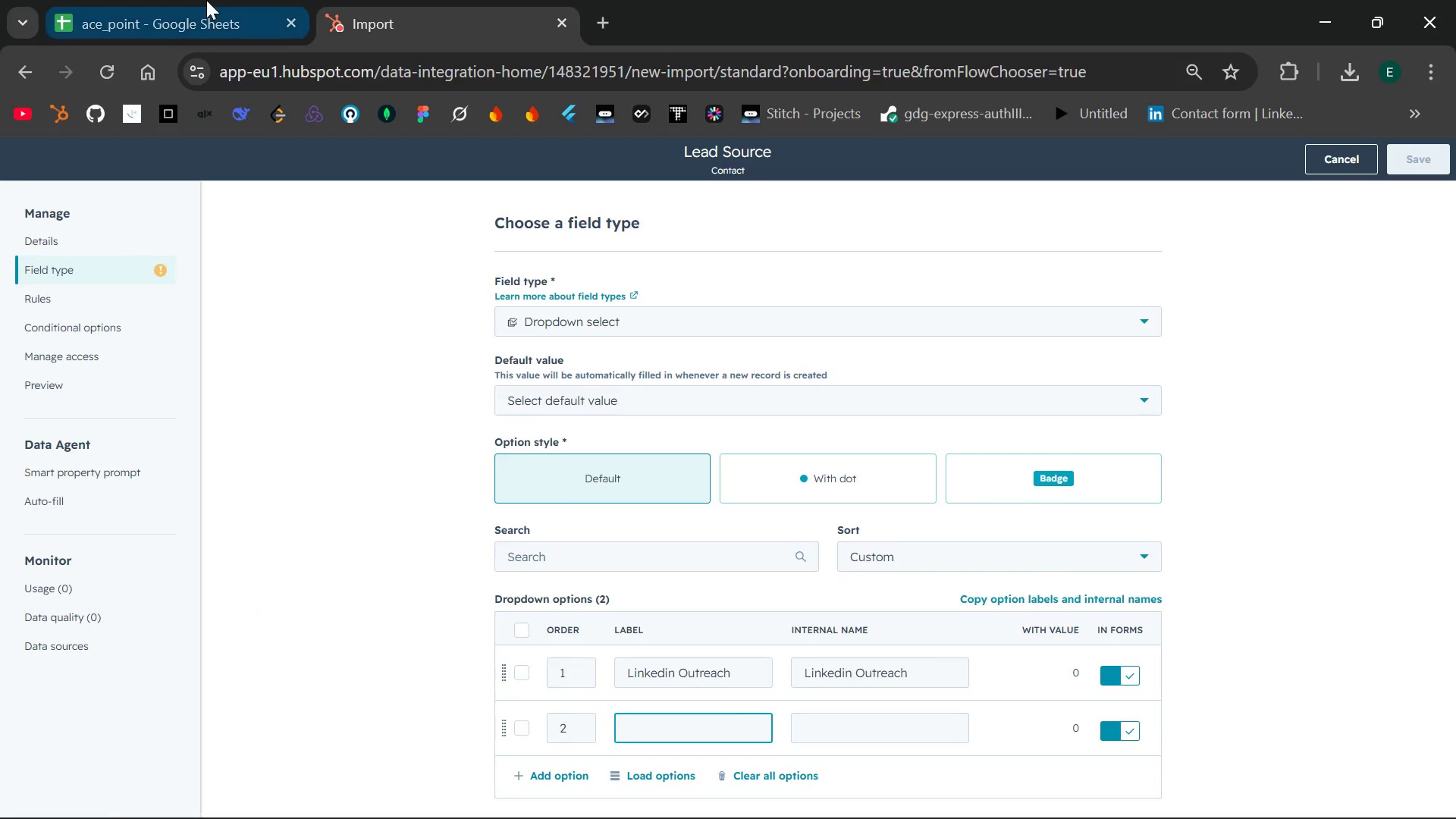 
left_click([198, 0])
 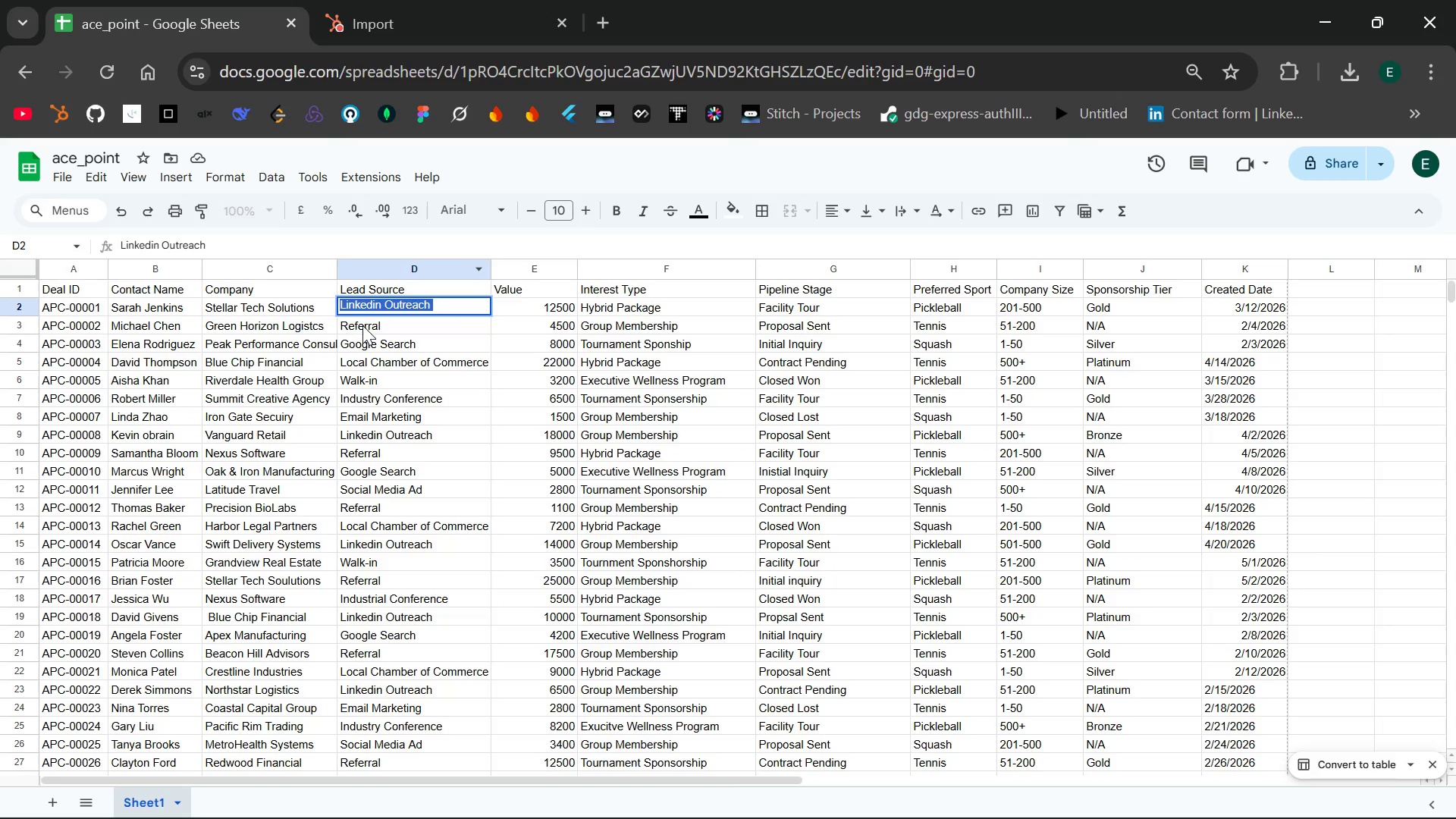 
double_click([362, 325])
 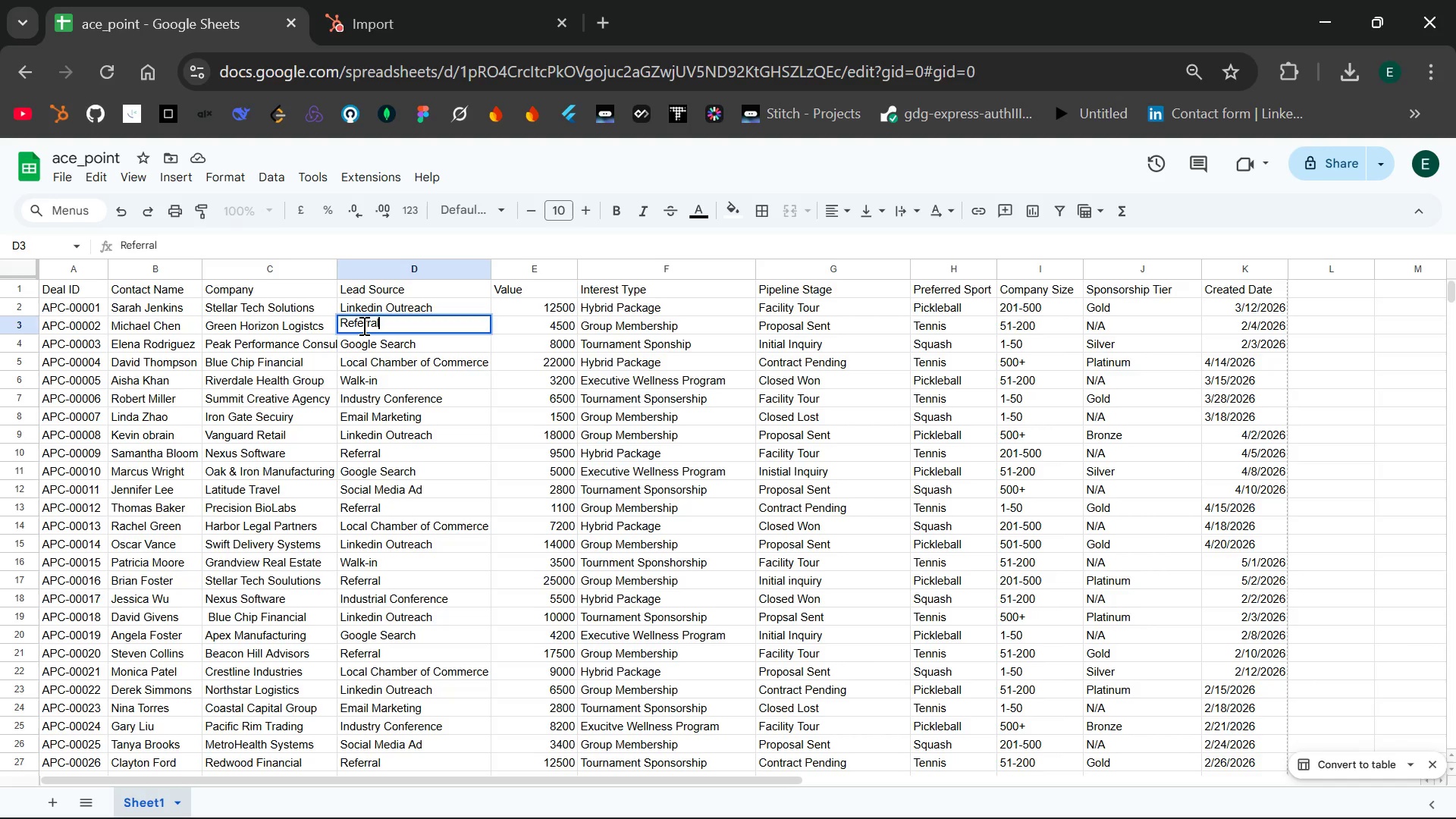 
key(Control+A)
 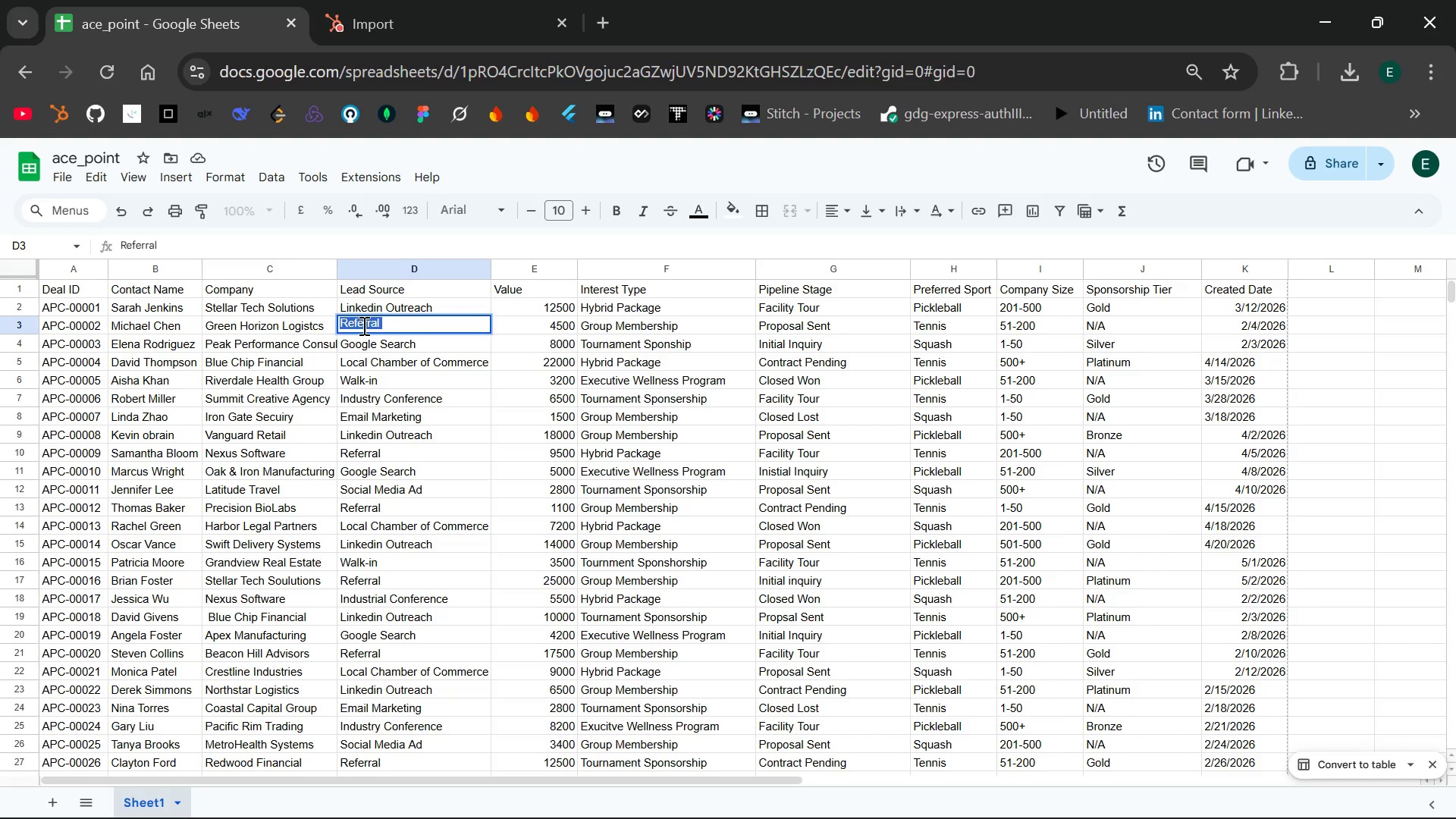 
key(Control+C)
 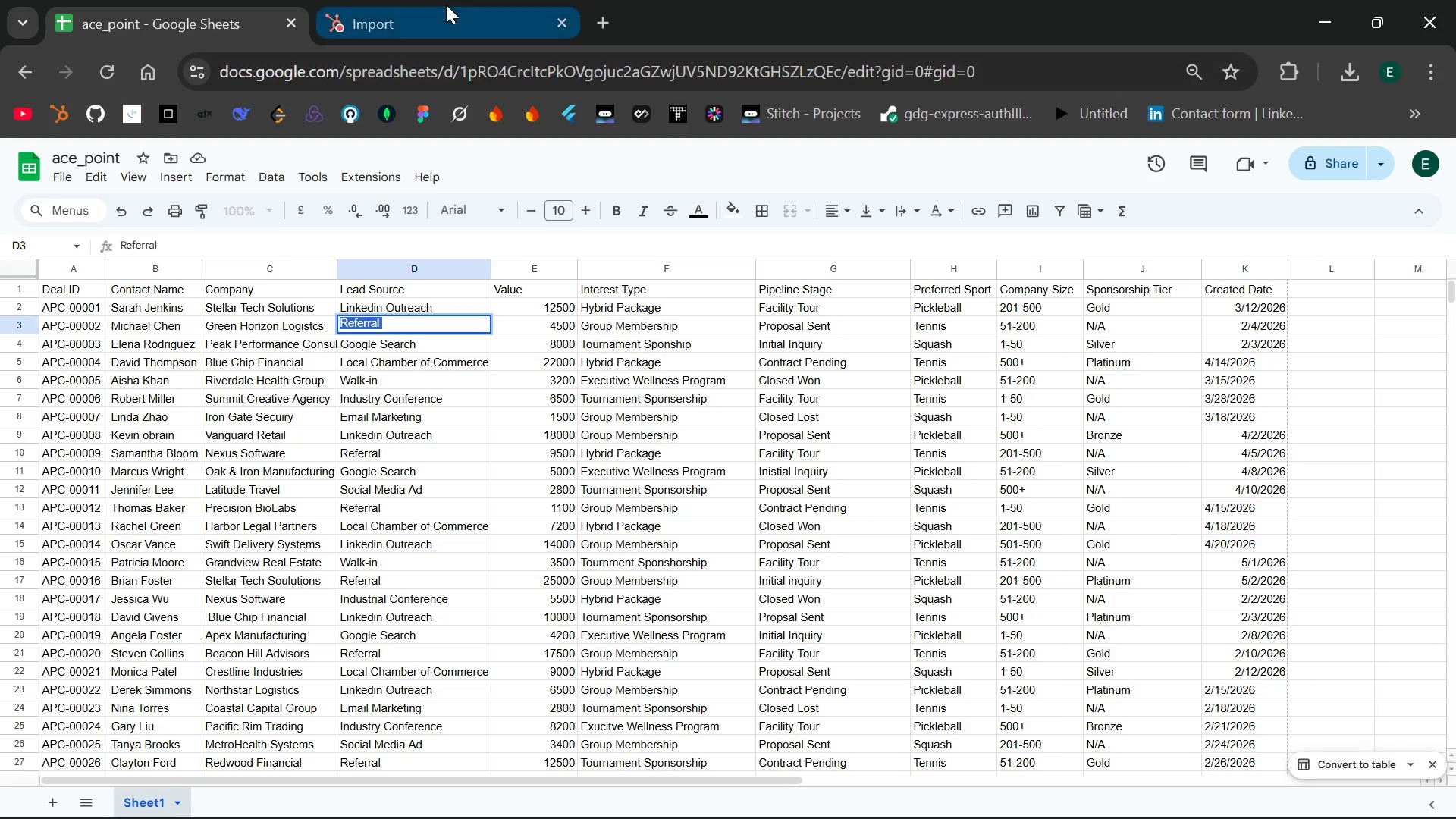 
left_click([446, 5])
 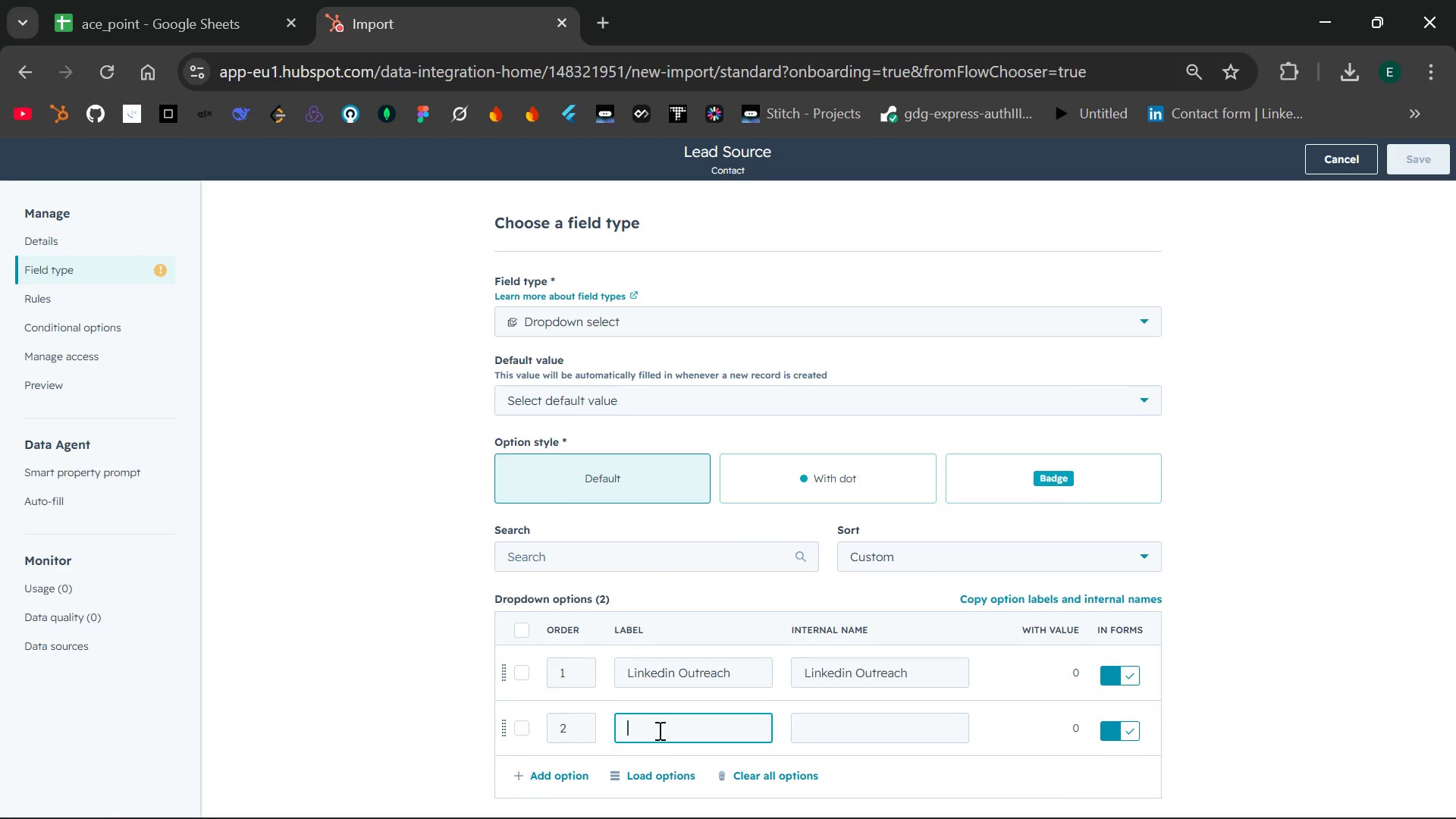 
left_click([659, 733])
 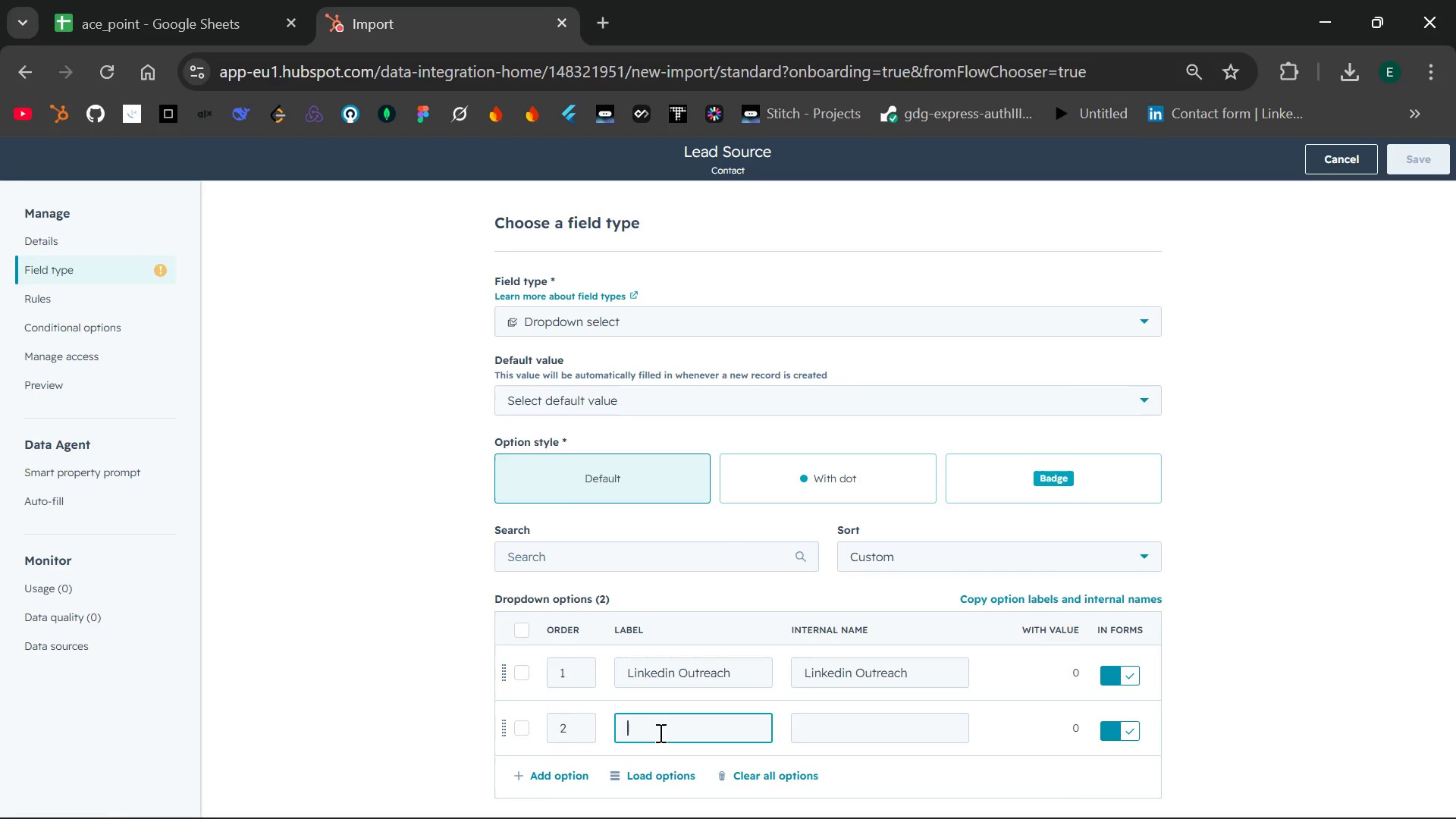 
key(Control+V)
 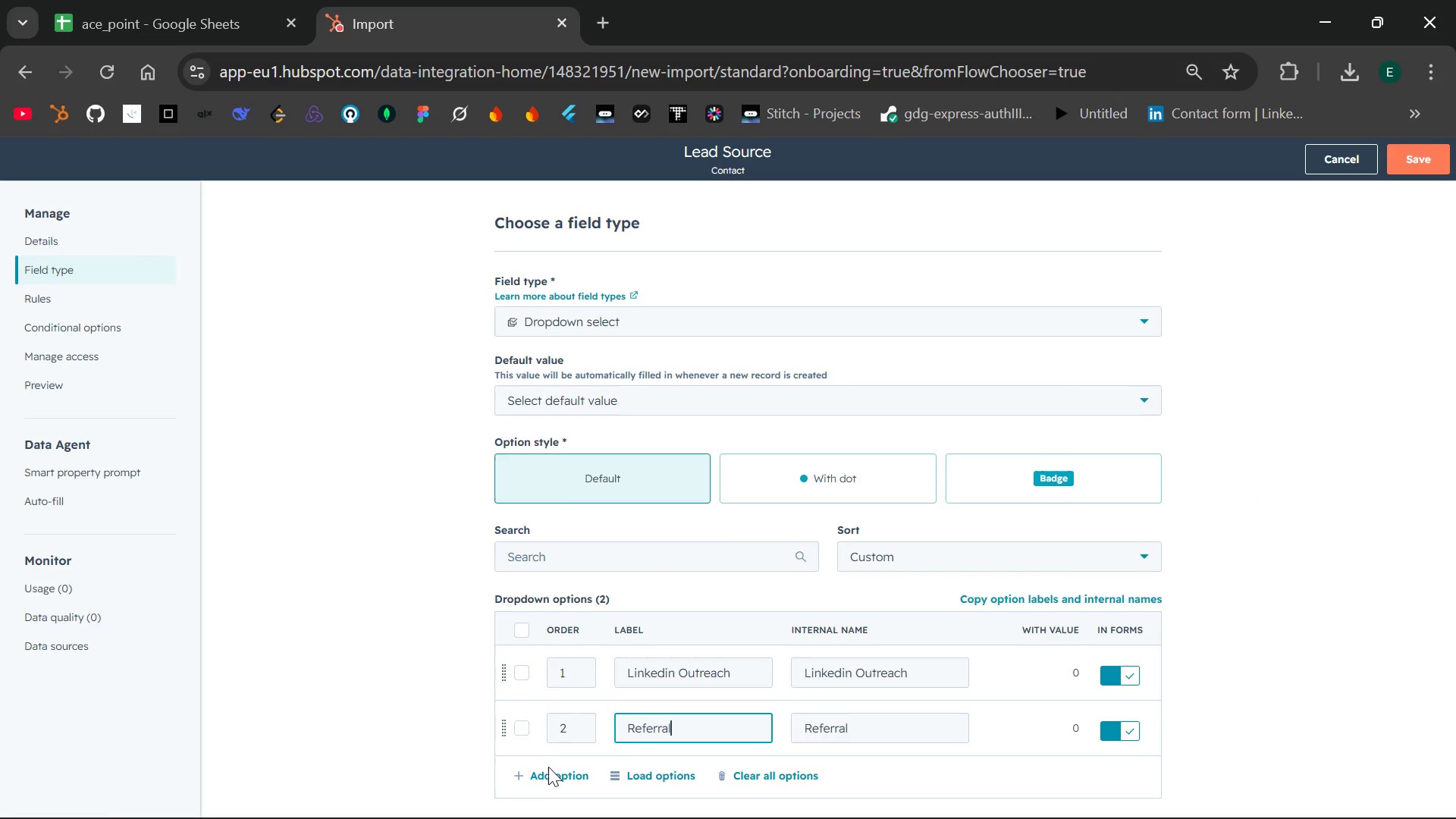 
left_click([542, 772])
 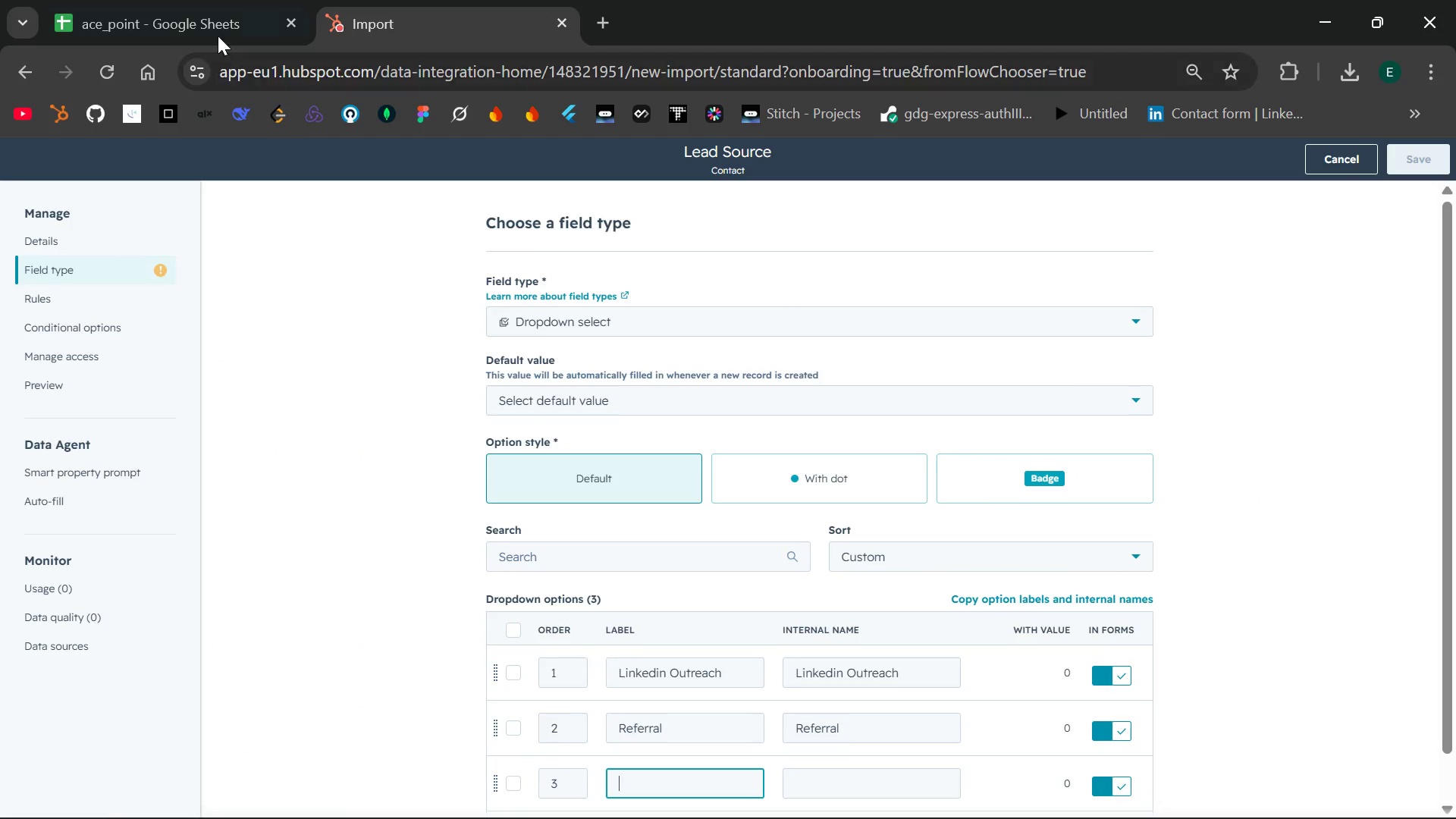 
left_click([207, 26])
 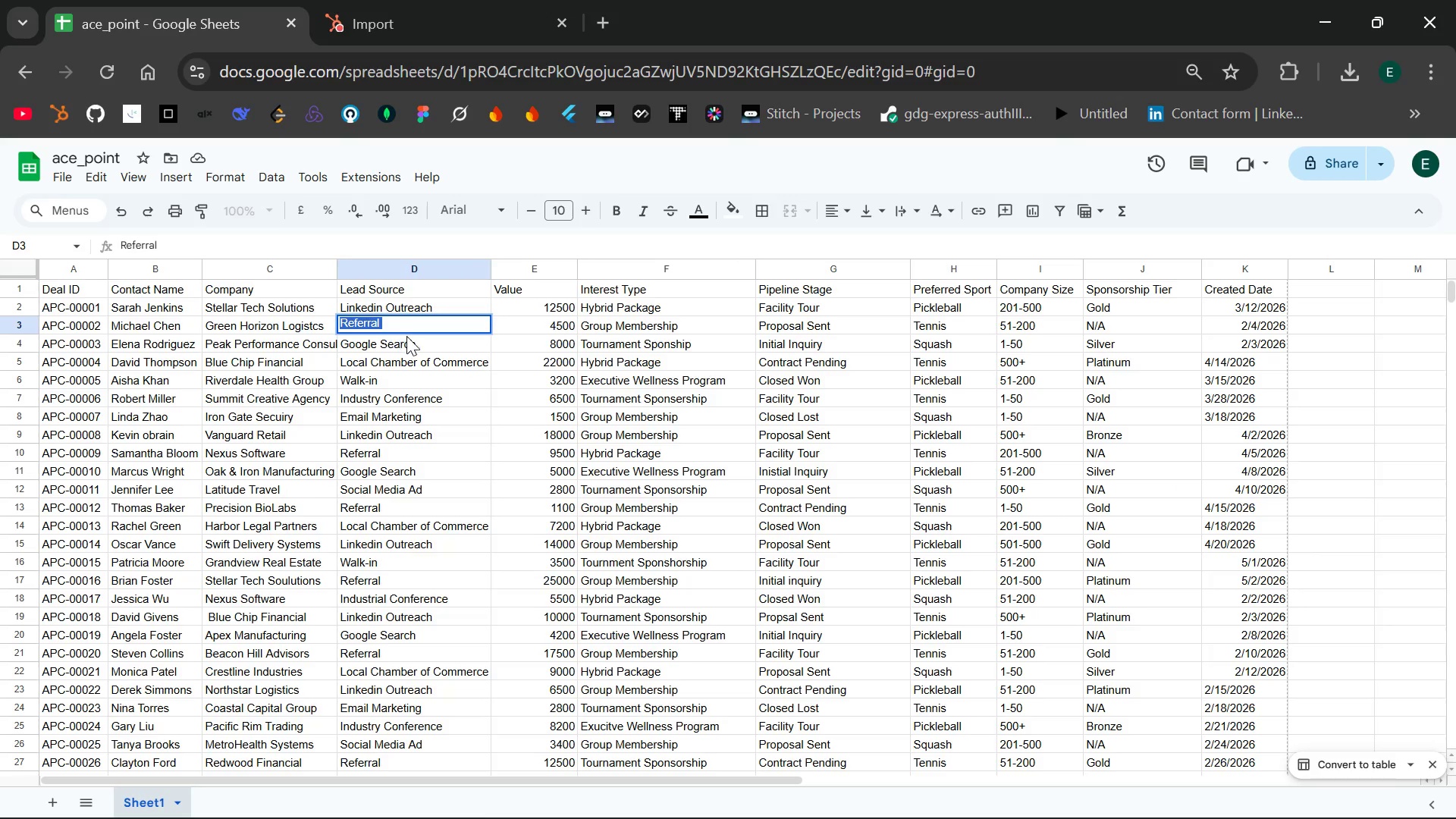 
double_click([406, 336])
 